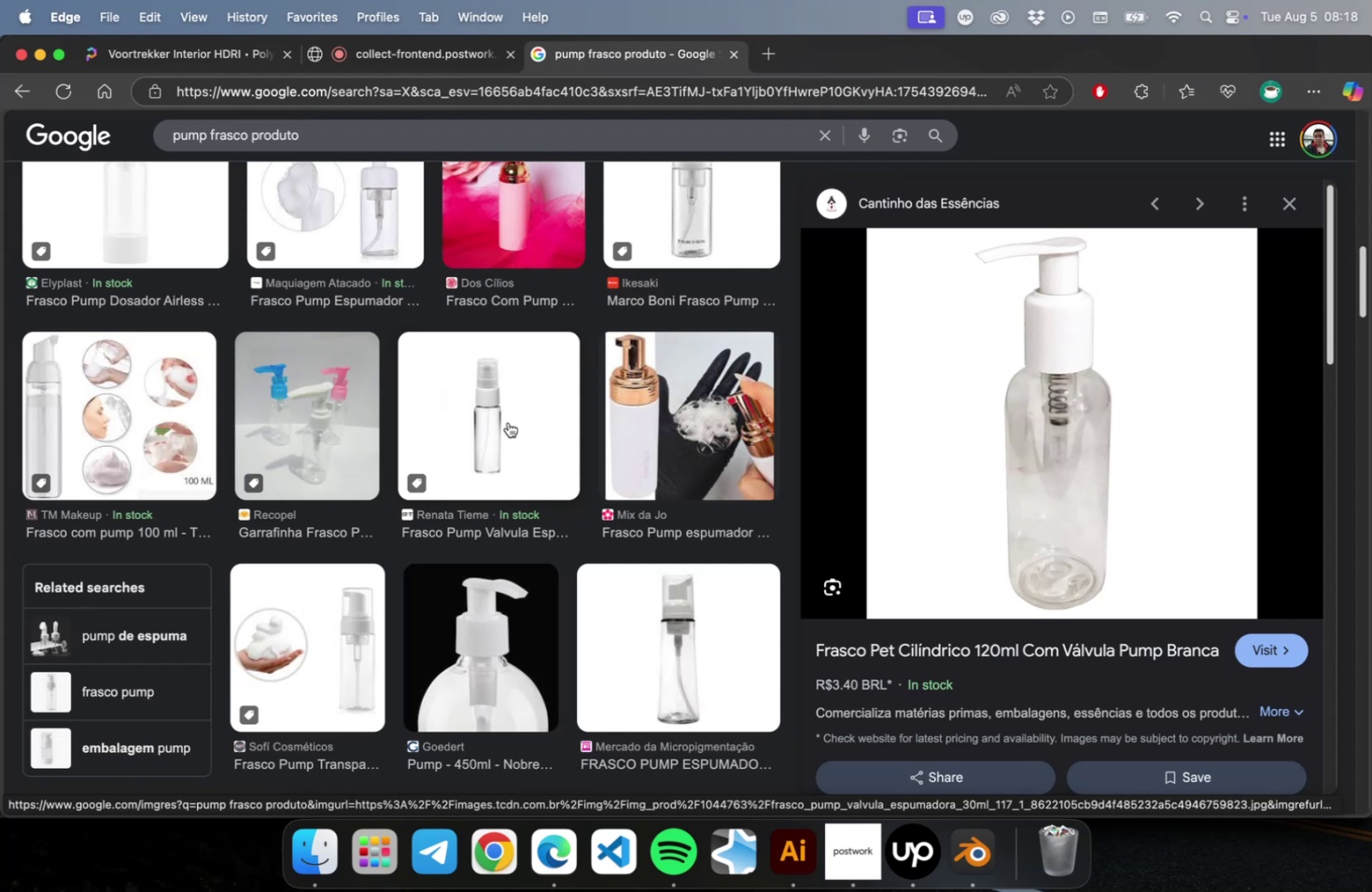 
key(Meta+CommandLeft)
 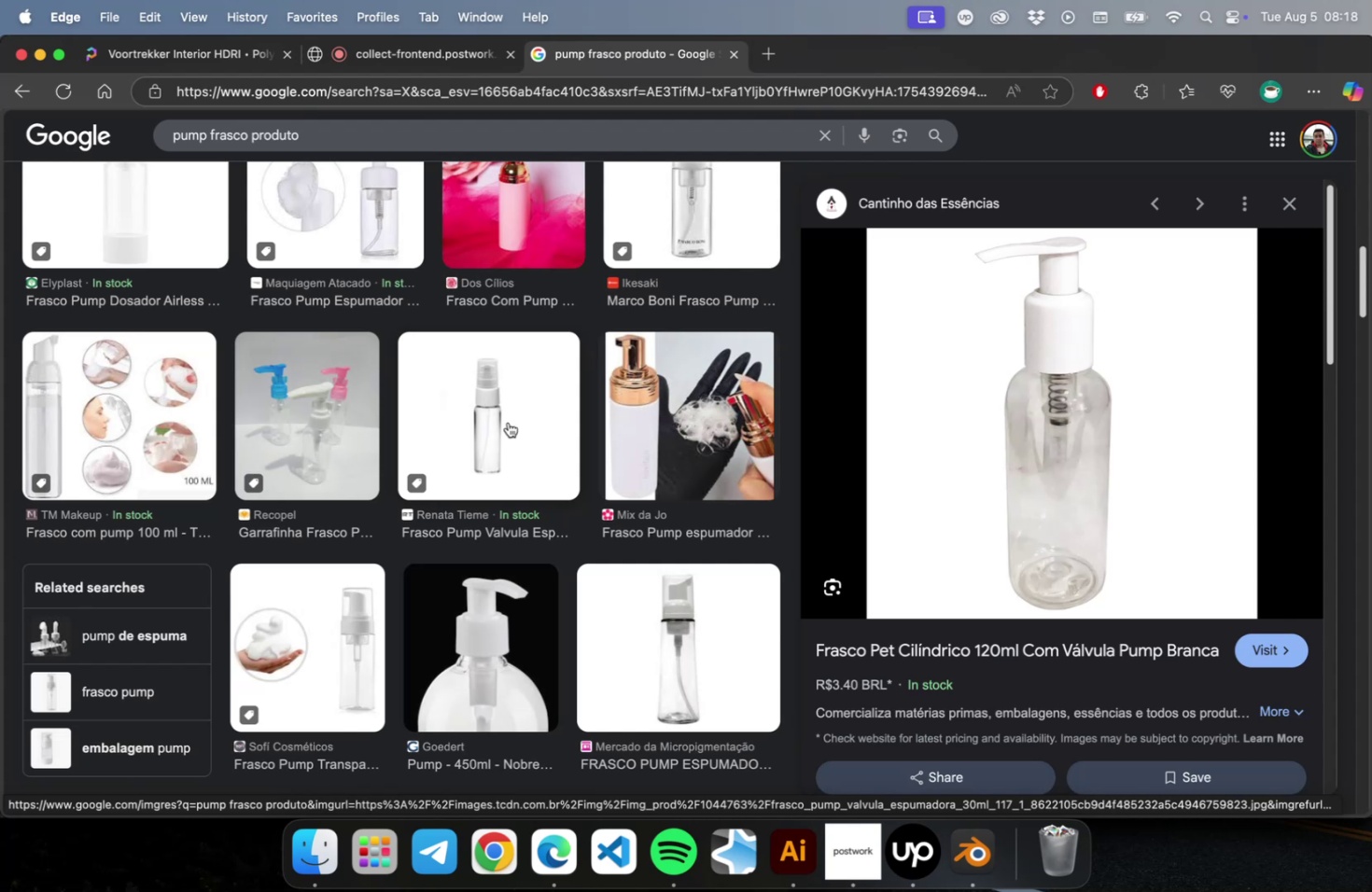 
key(Meta+Tab)
 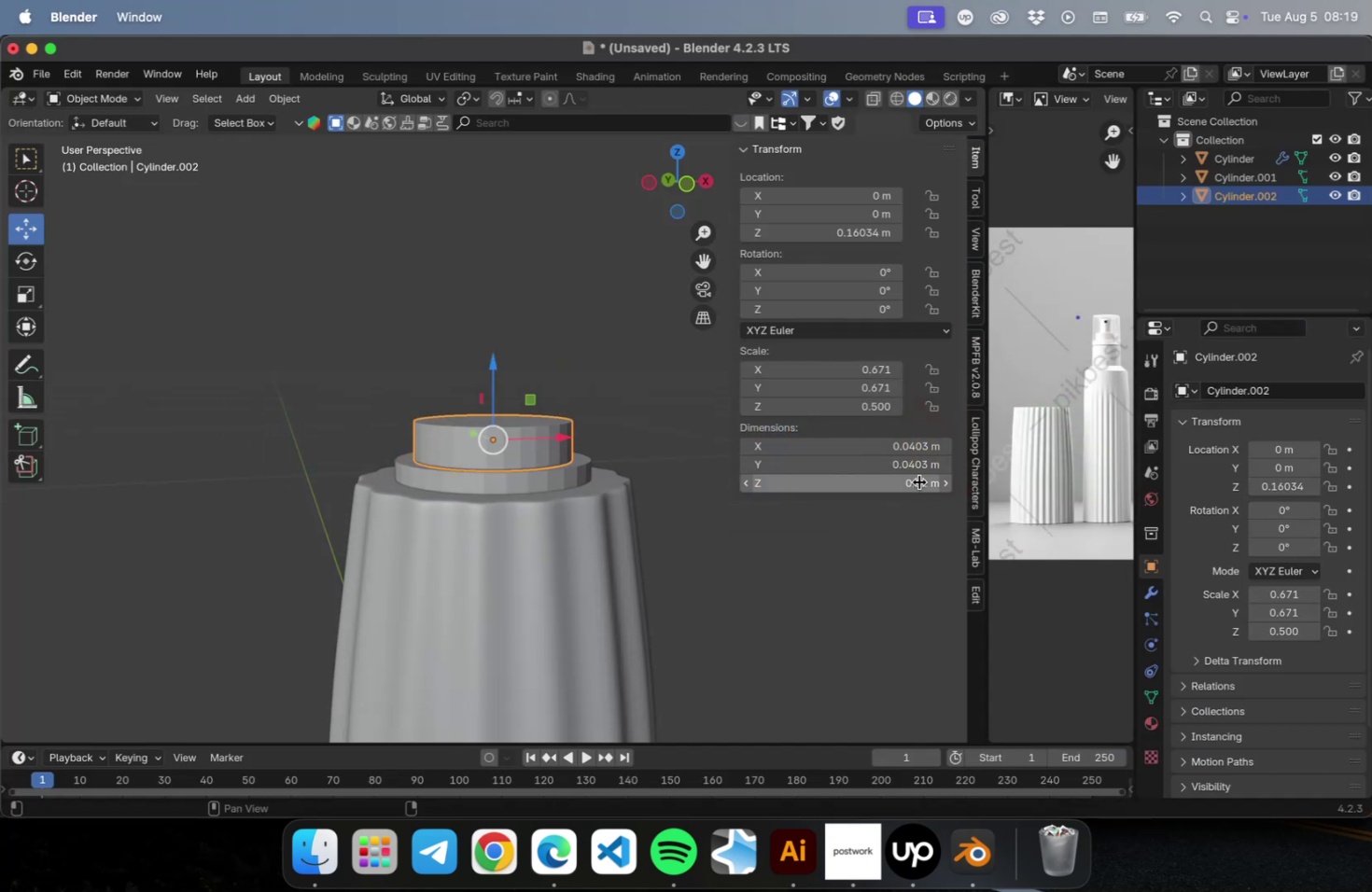 
double_click([842, 481])
 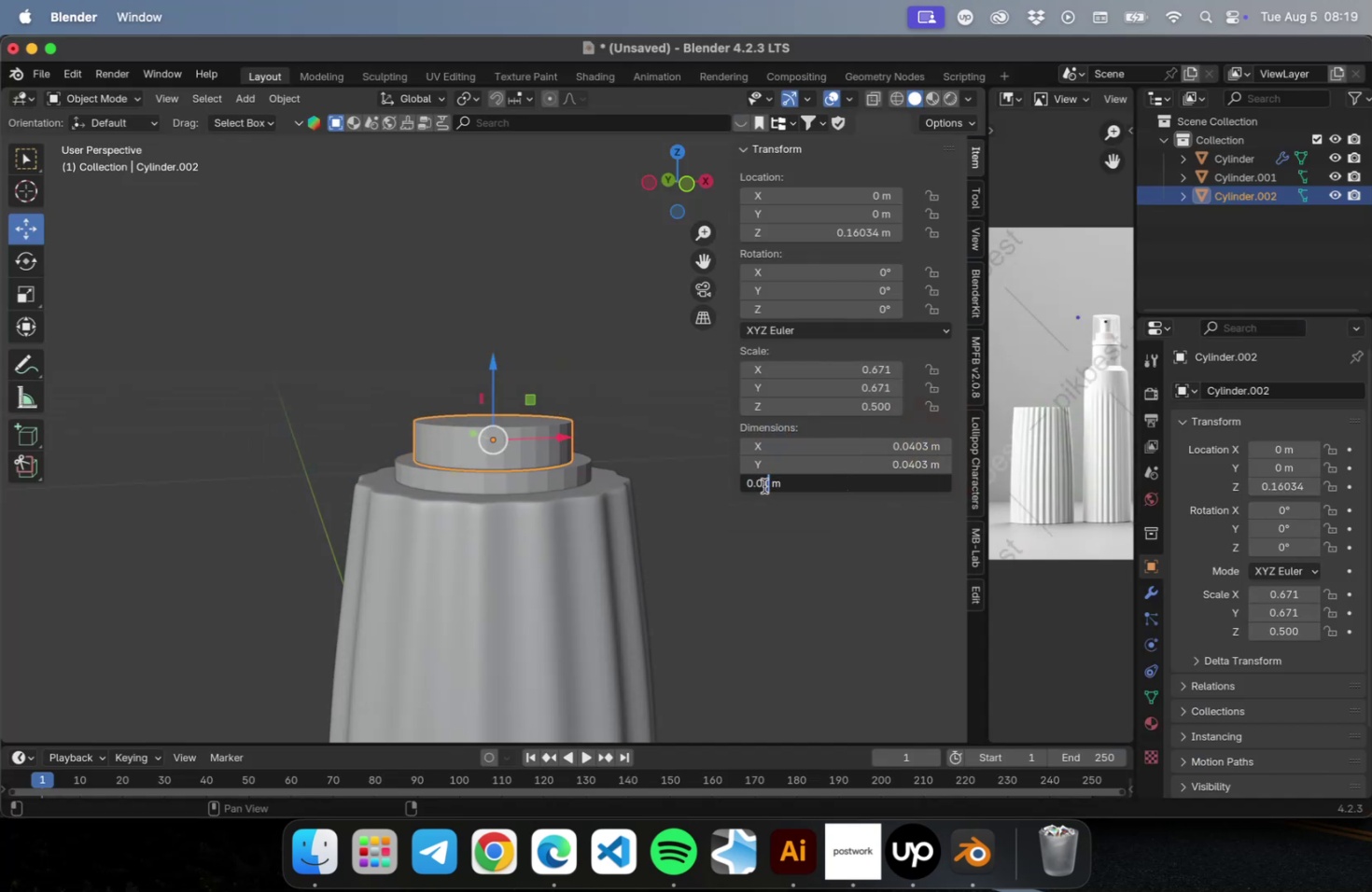 
key(2)
 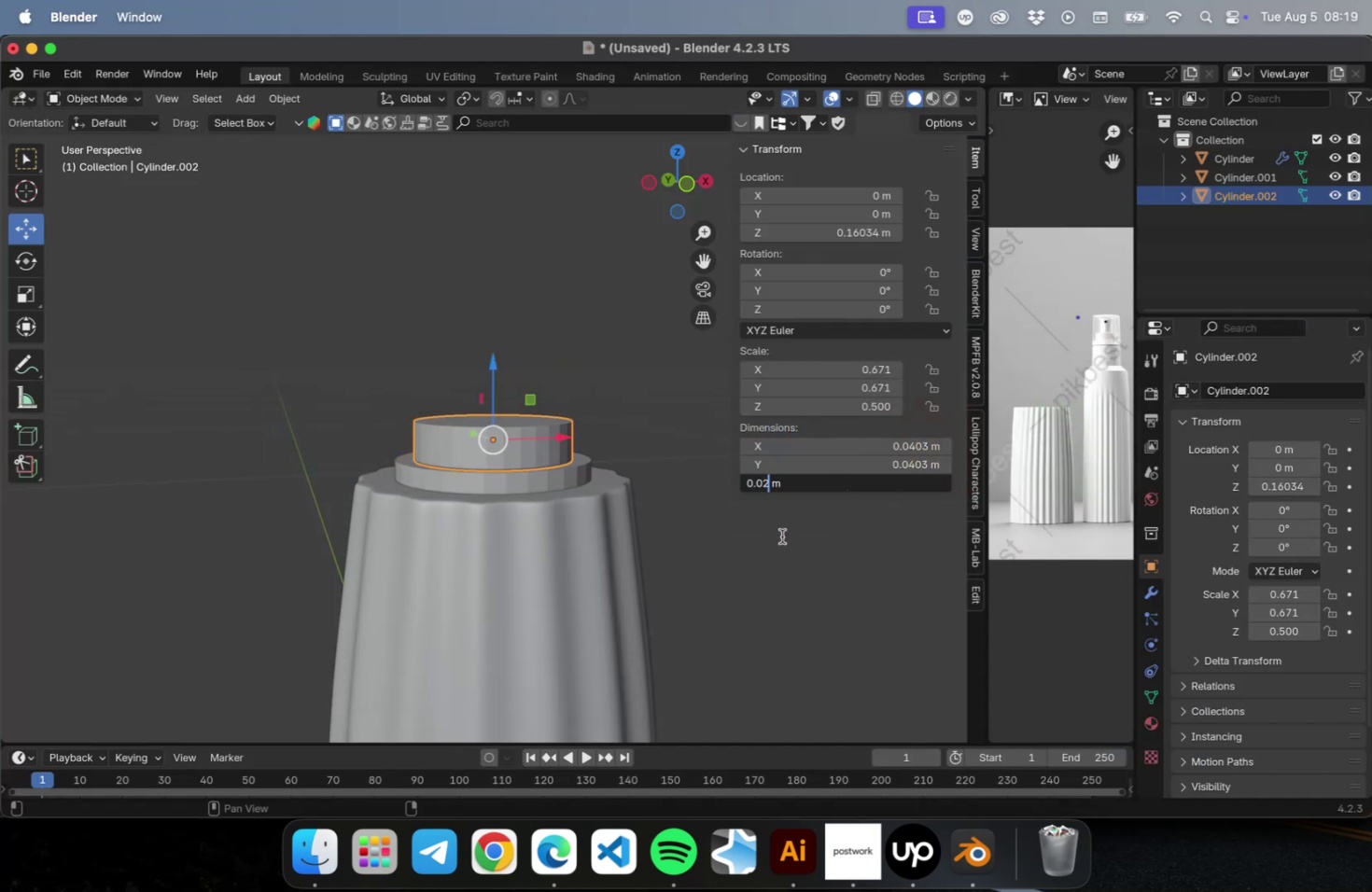 
key(Tab)
 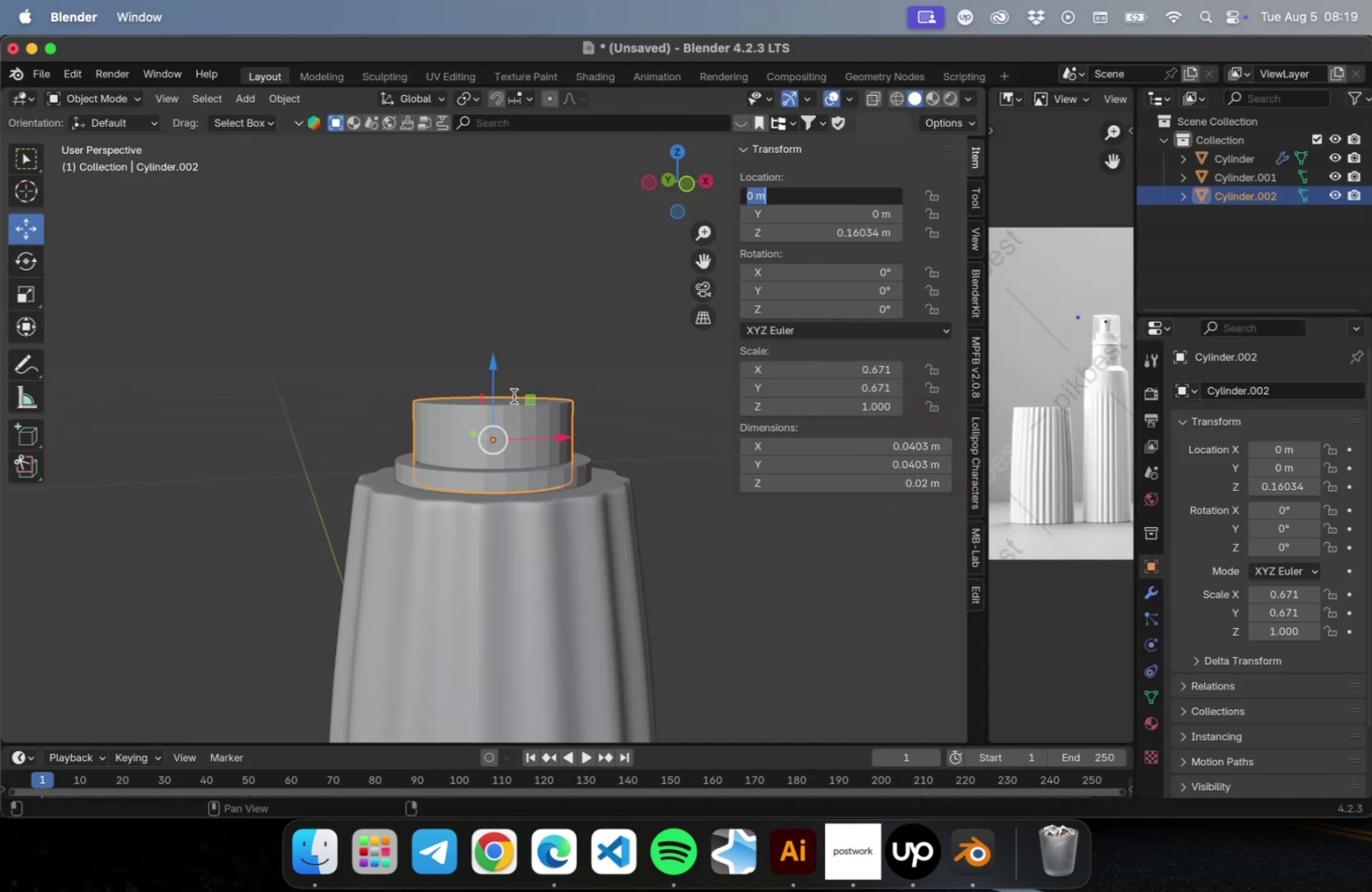 
left_click([481, 353])
 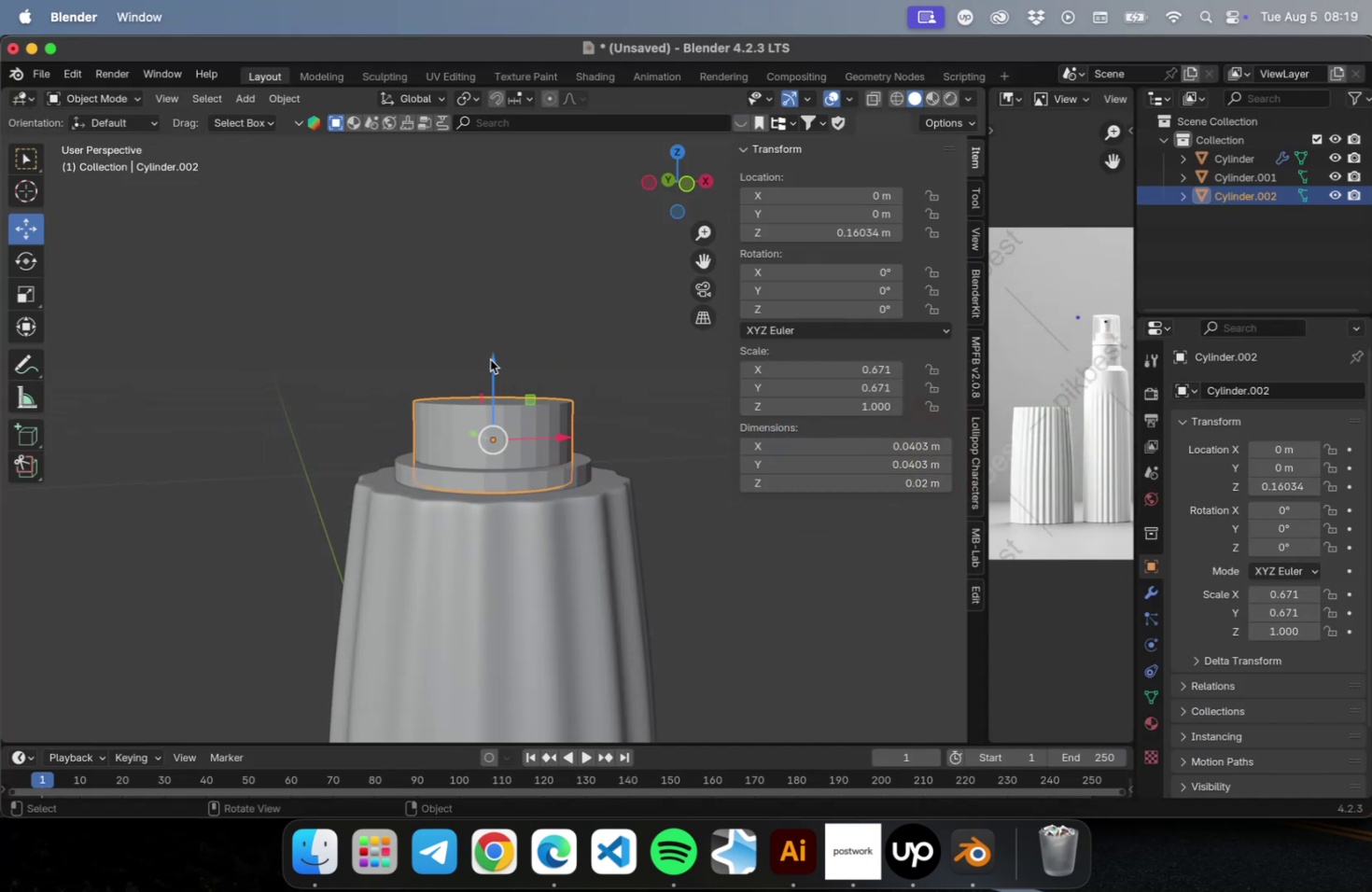 
left_click_drag(start_coordinate=[491, 361], to_coordinate=[492, 339])
 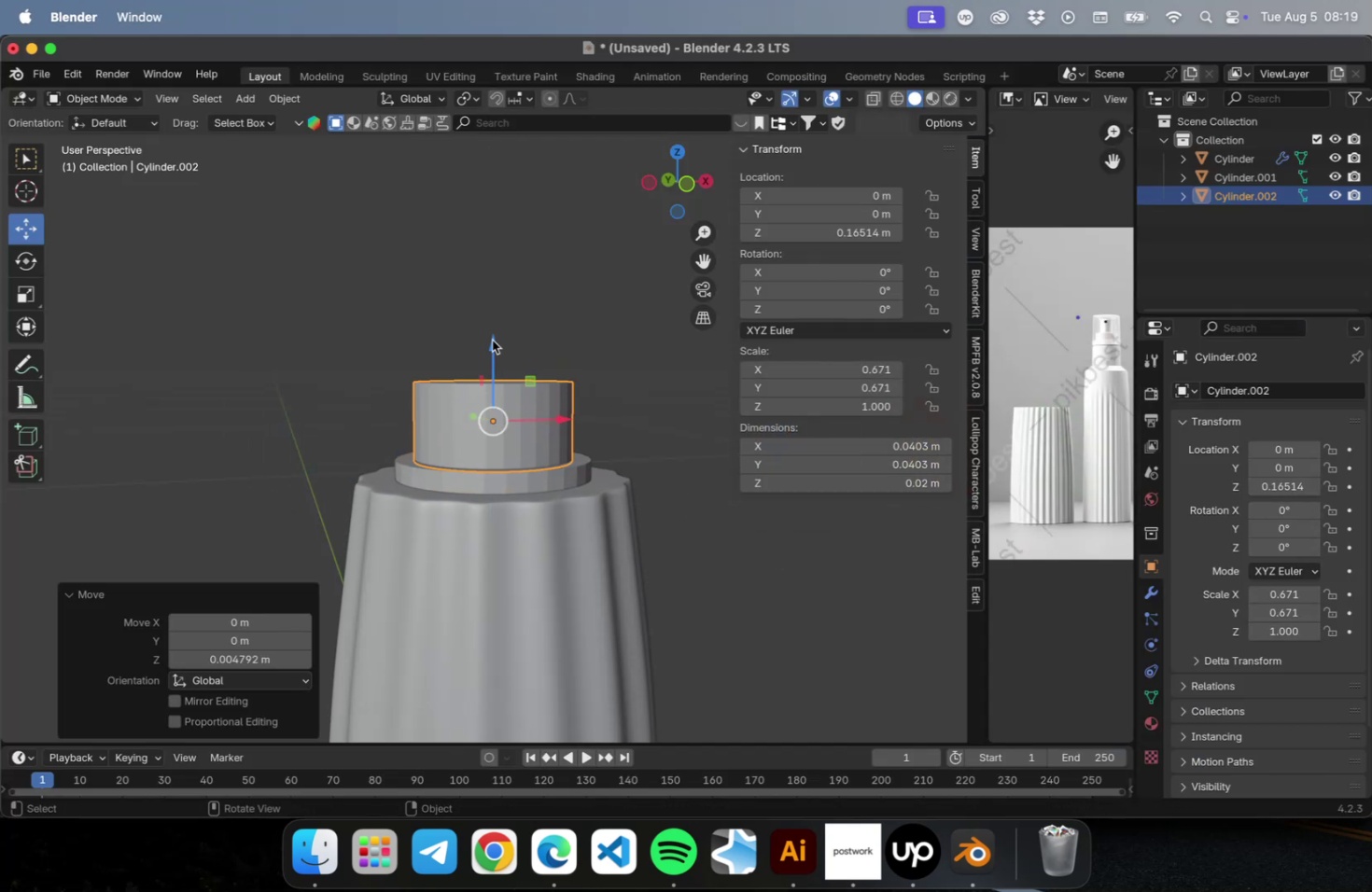 
key(Meta+CommandLeft)
 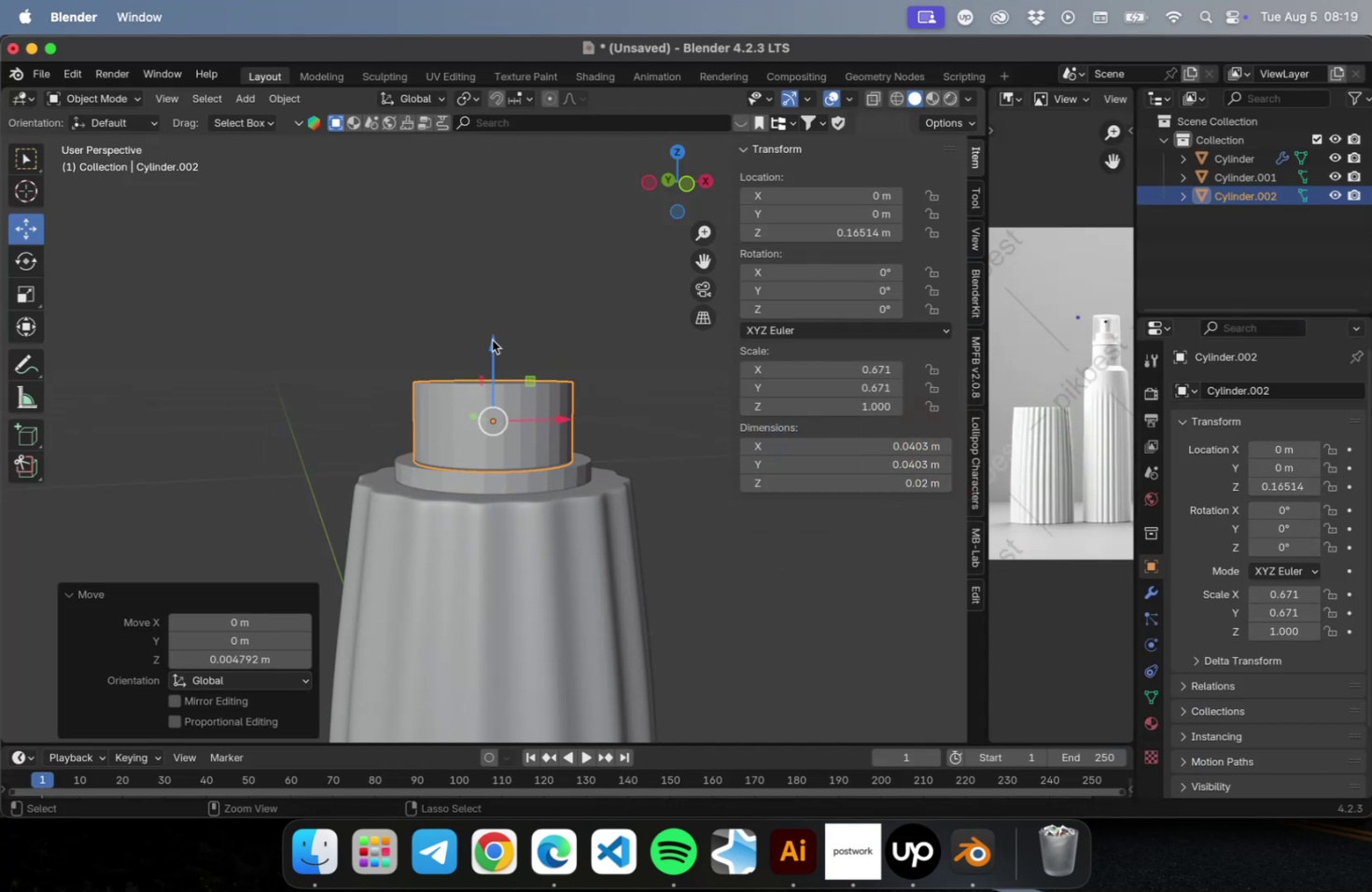 
key(Meta+Tab)
 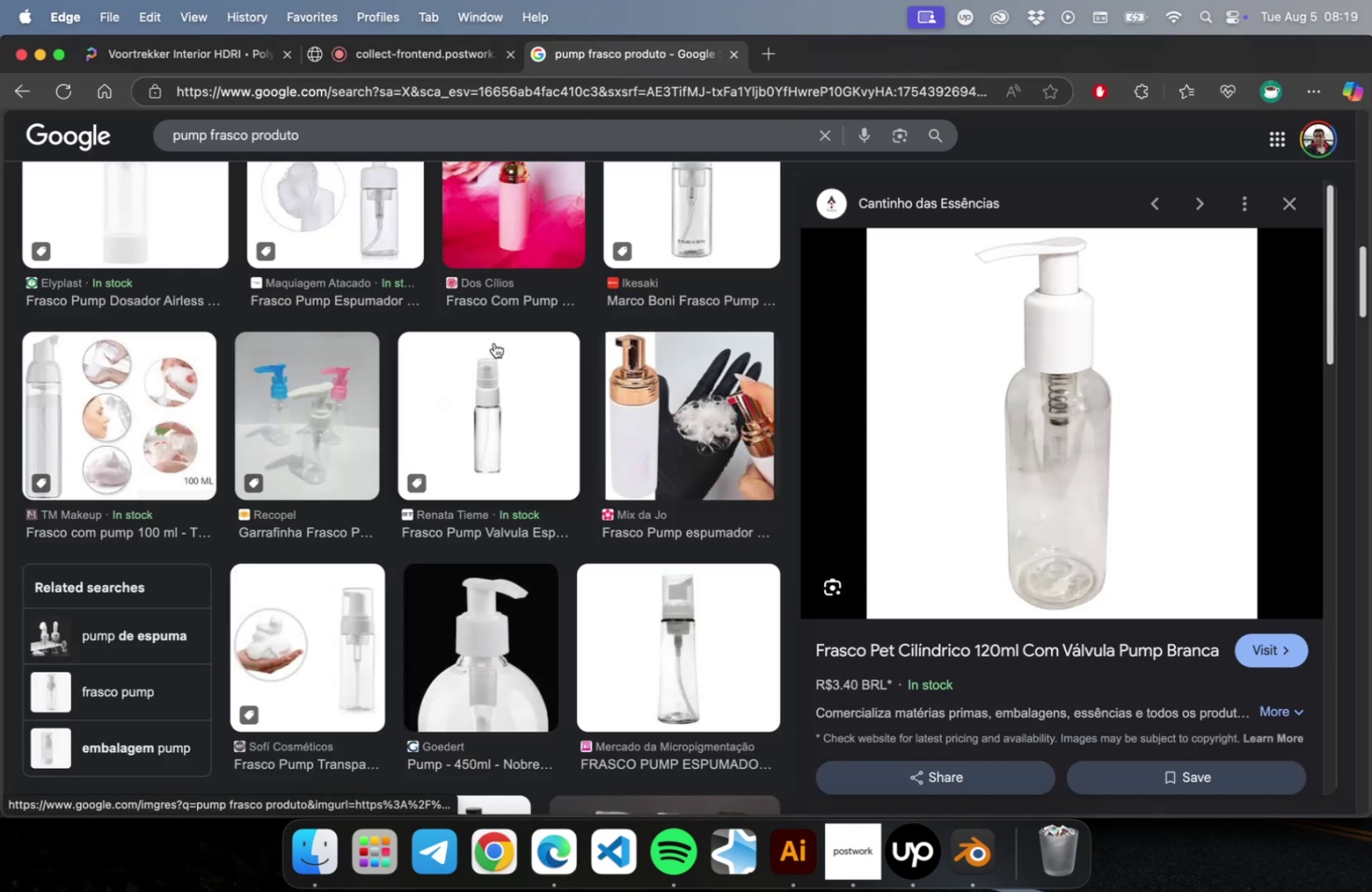 
key(Meta+CommandLeft)
 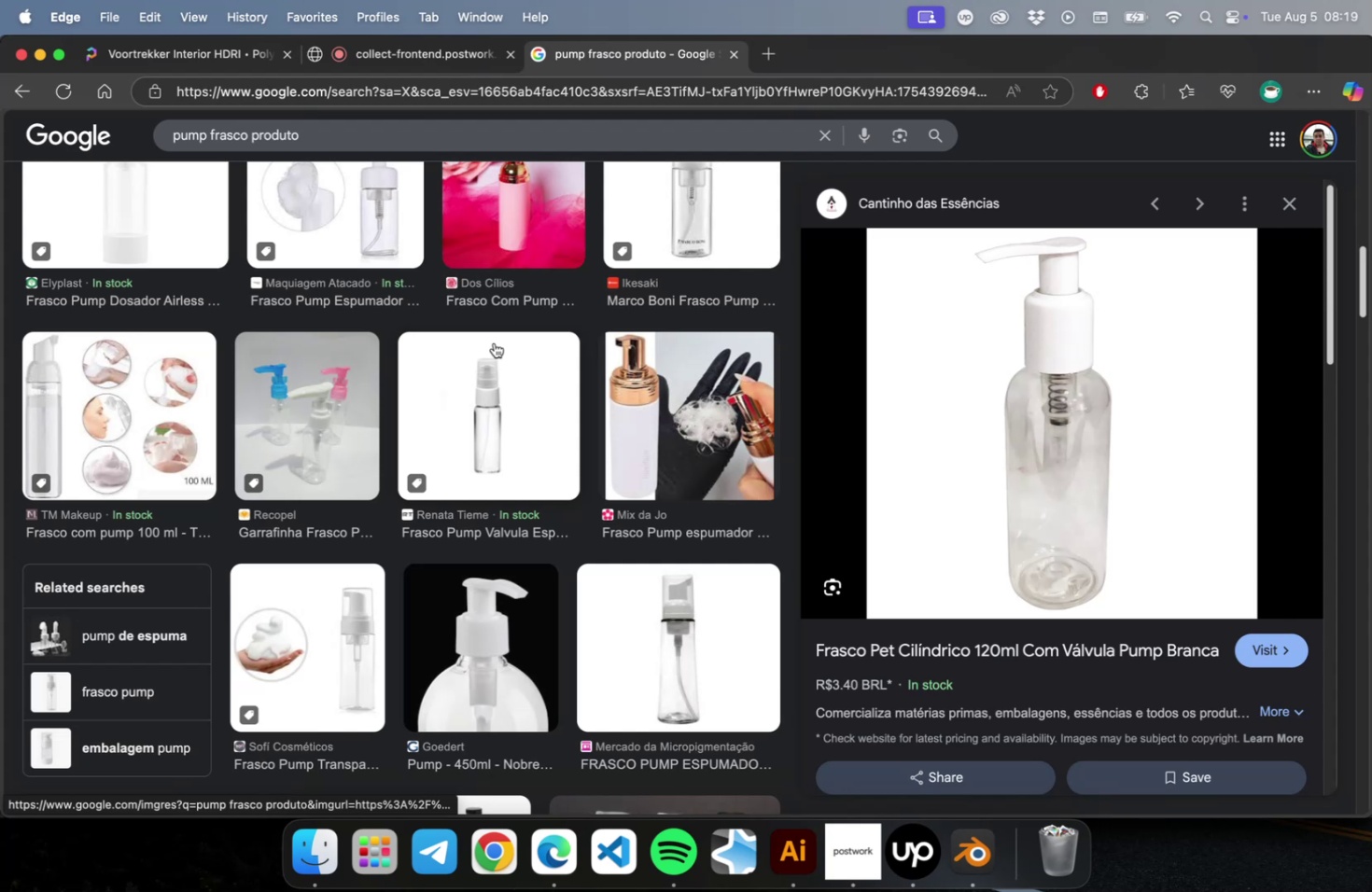 
key(Meta+Tab)
 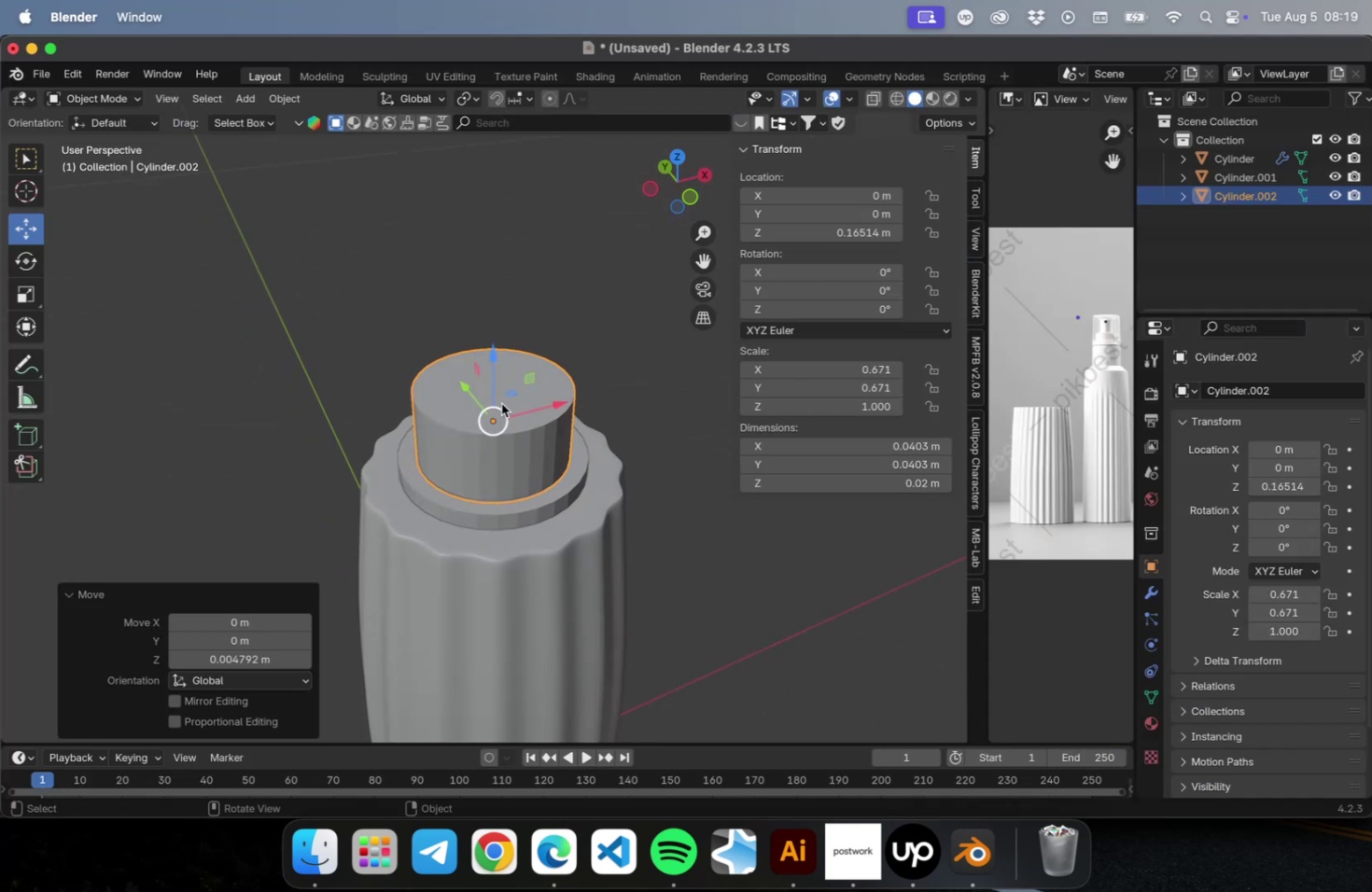 
key(Shift+D)
 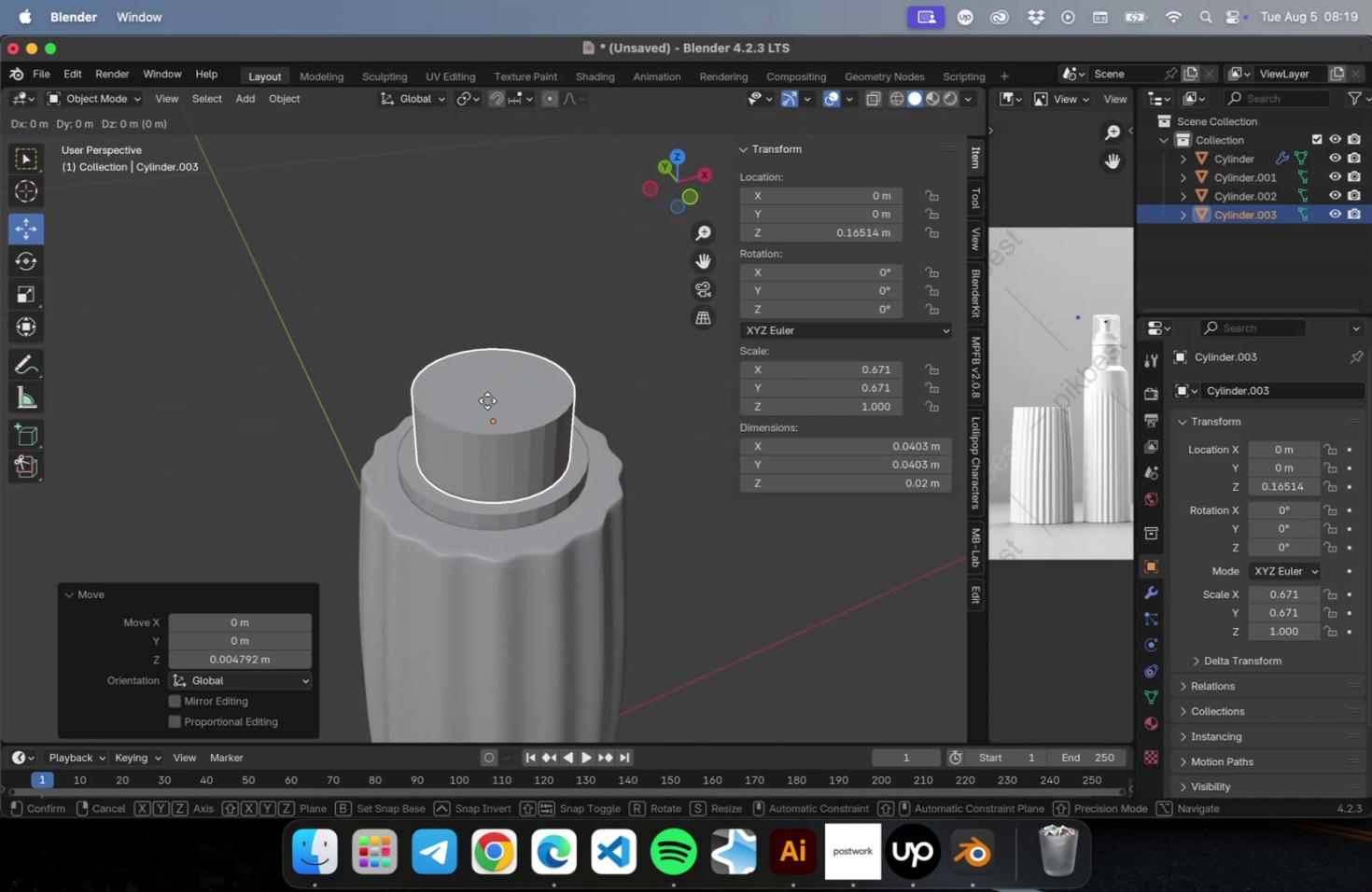 
key(Shift+ShiftLeft)
 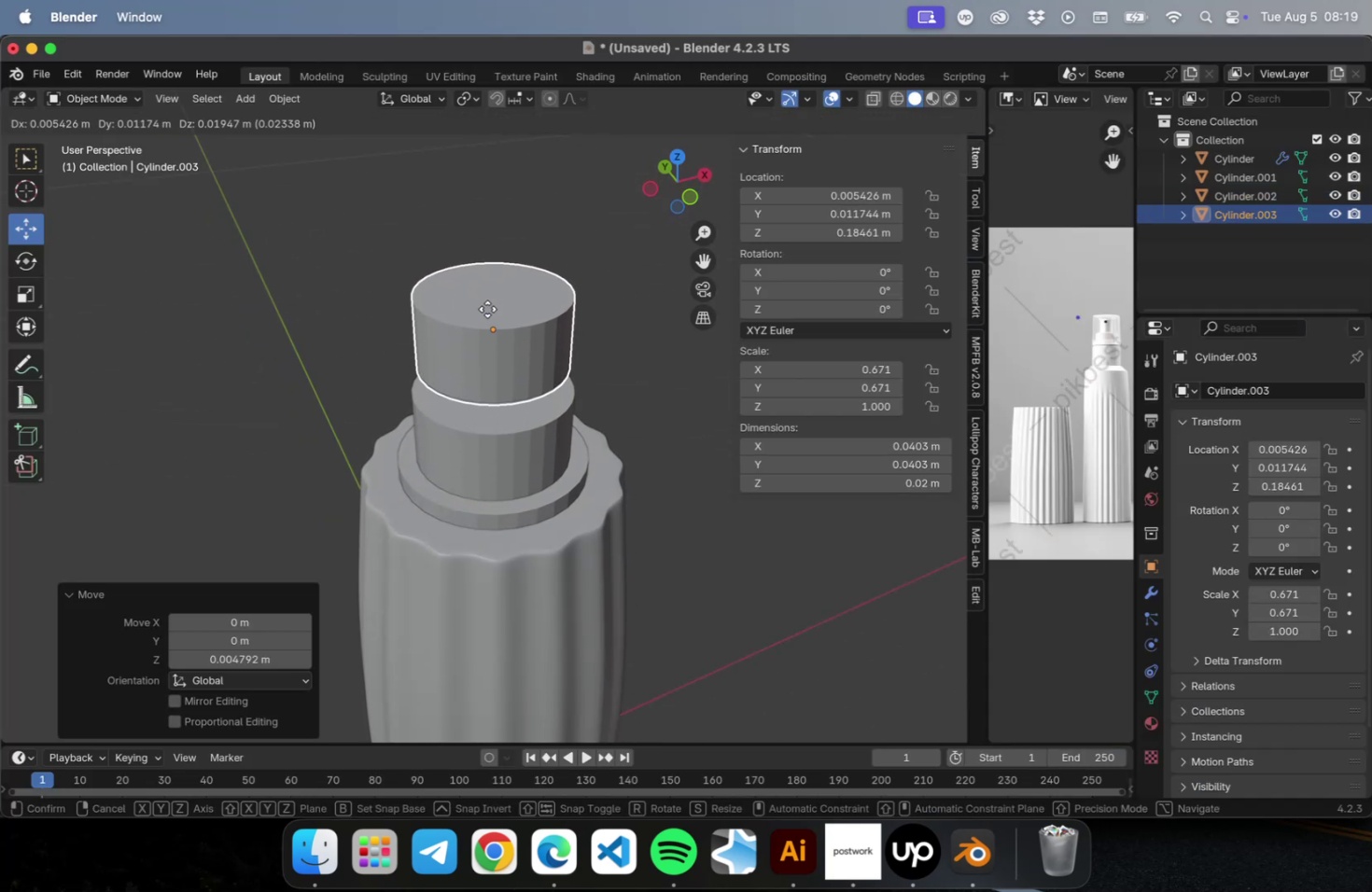 
key(Z)
 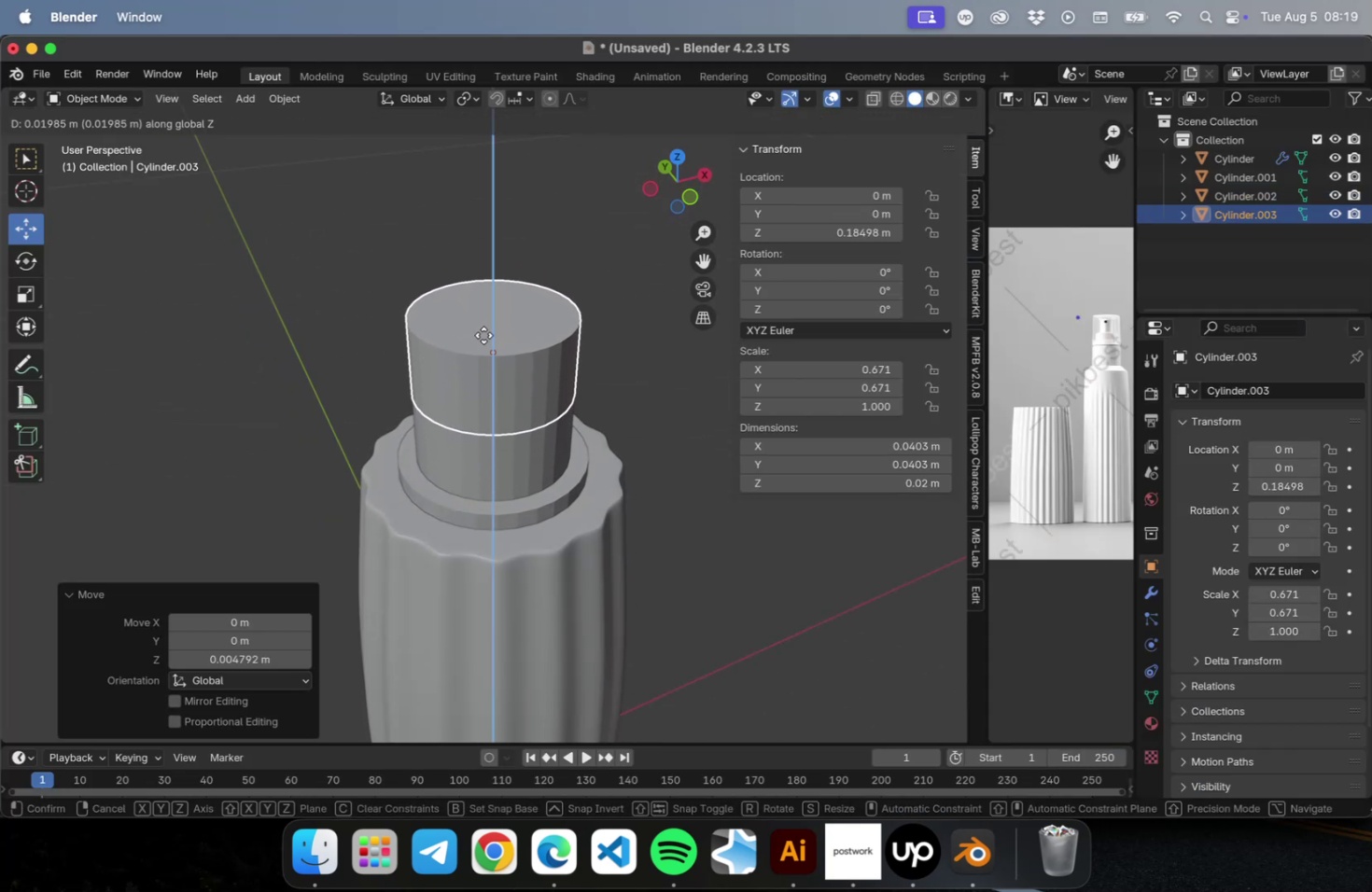 
left_click([483, 334])
 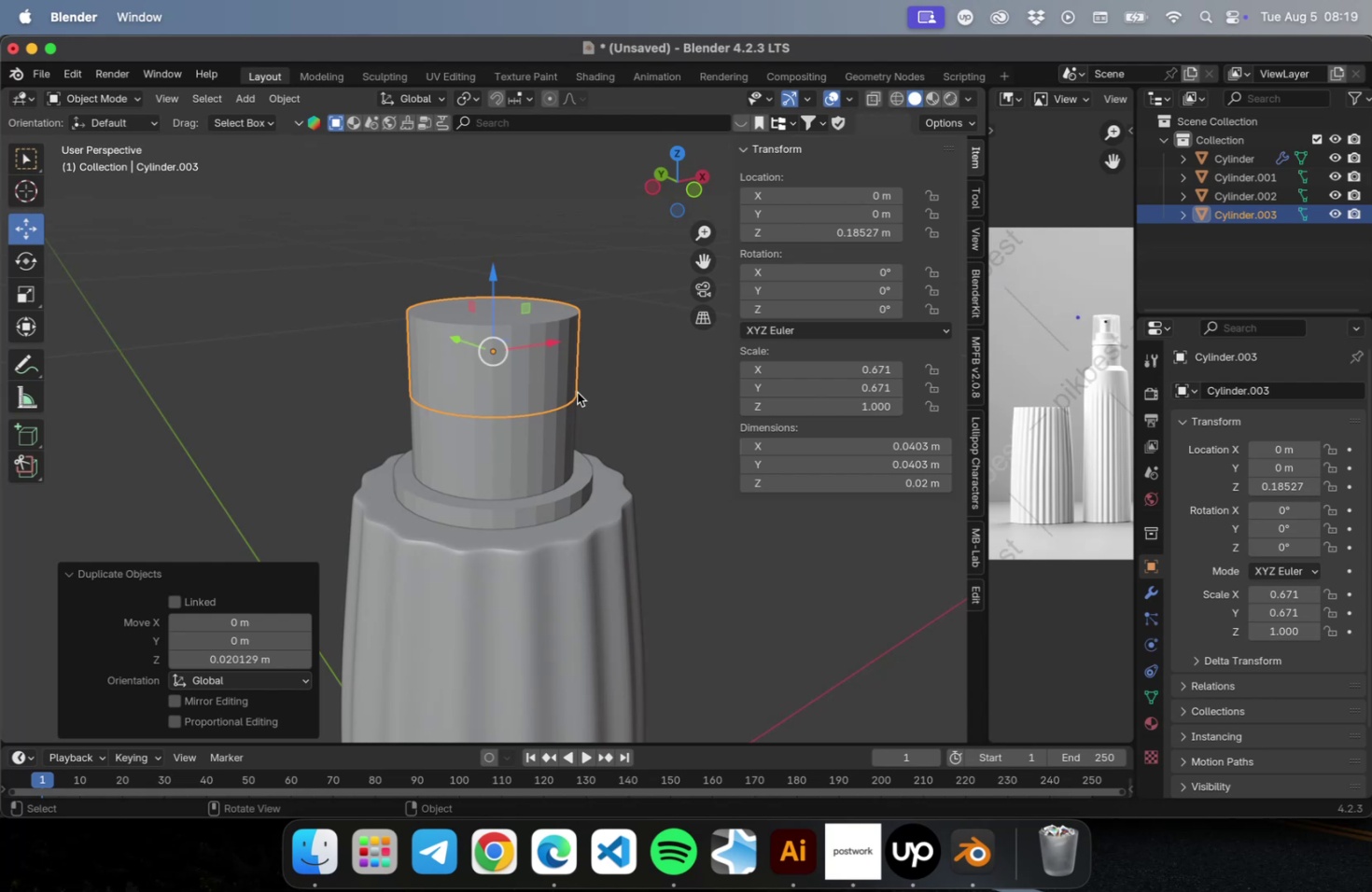 
key(S)
 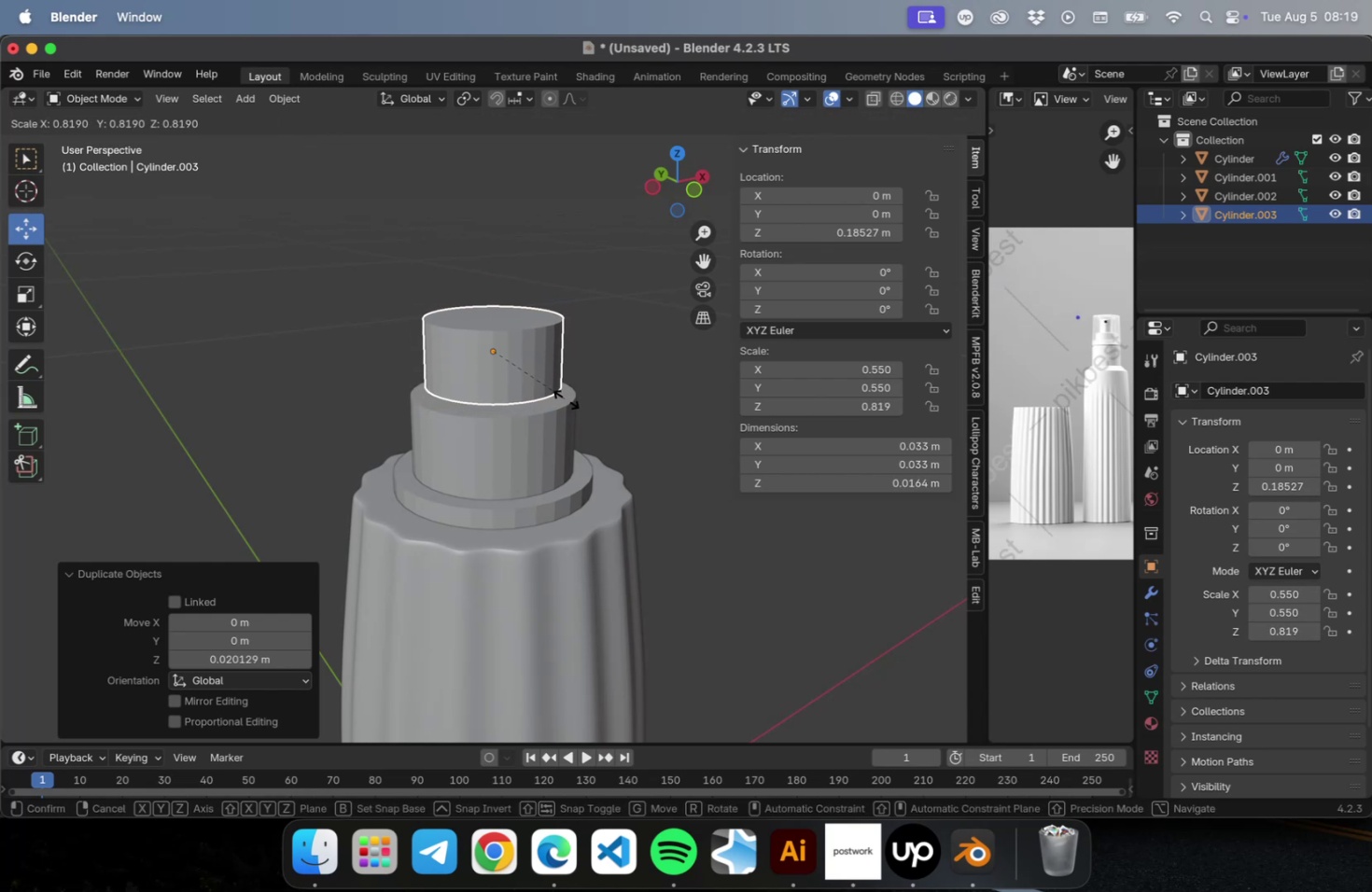 
left_click([566, 398])
 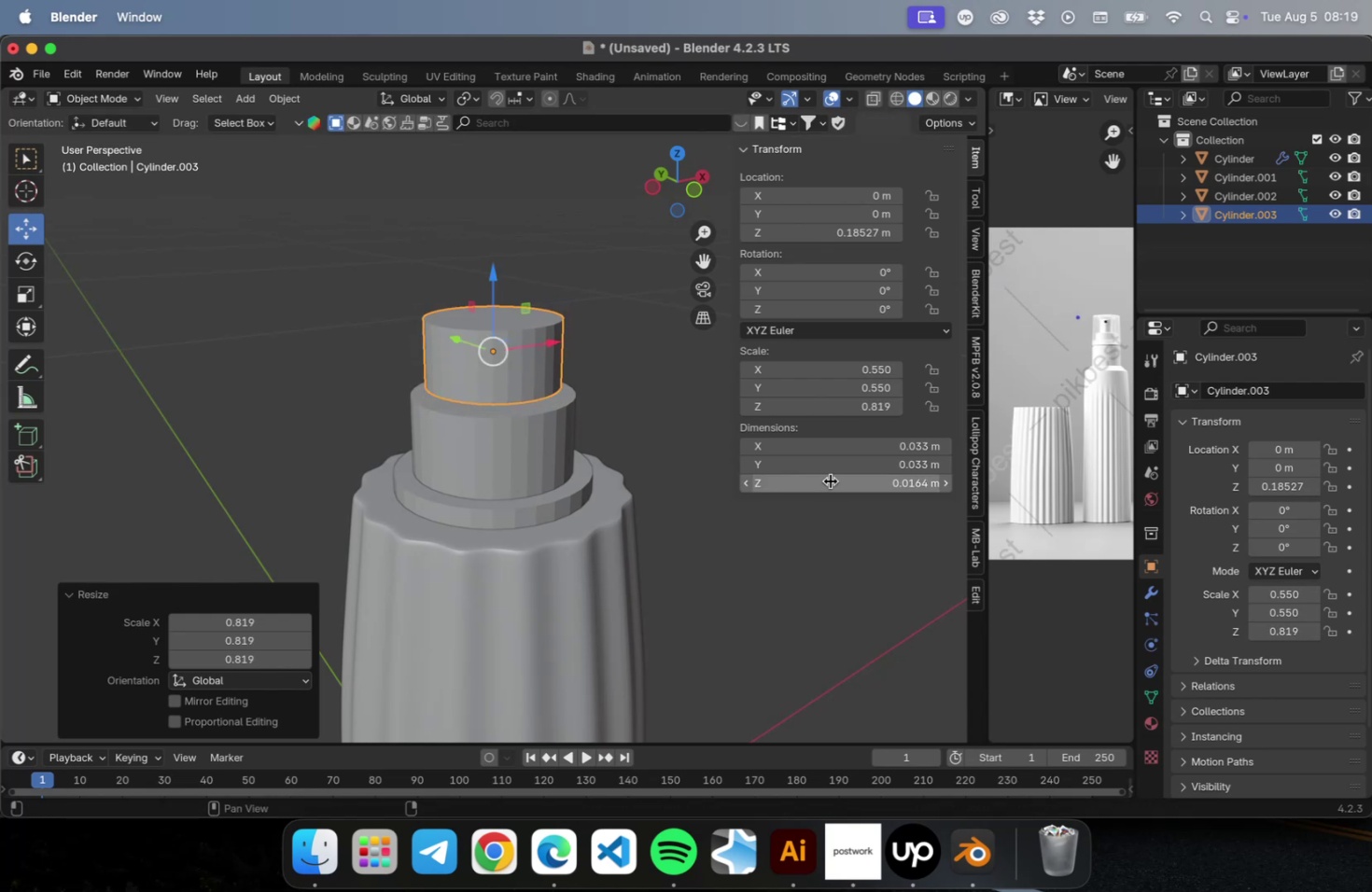 
left_click([830, 481])
 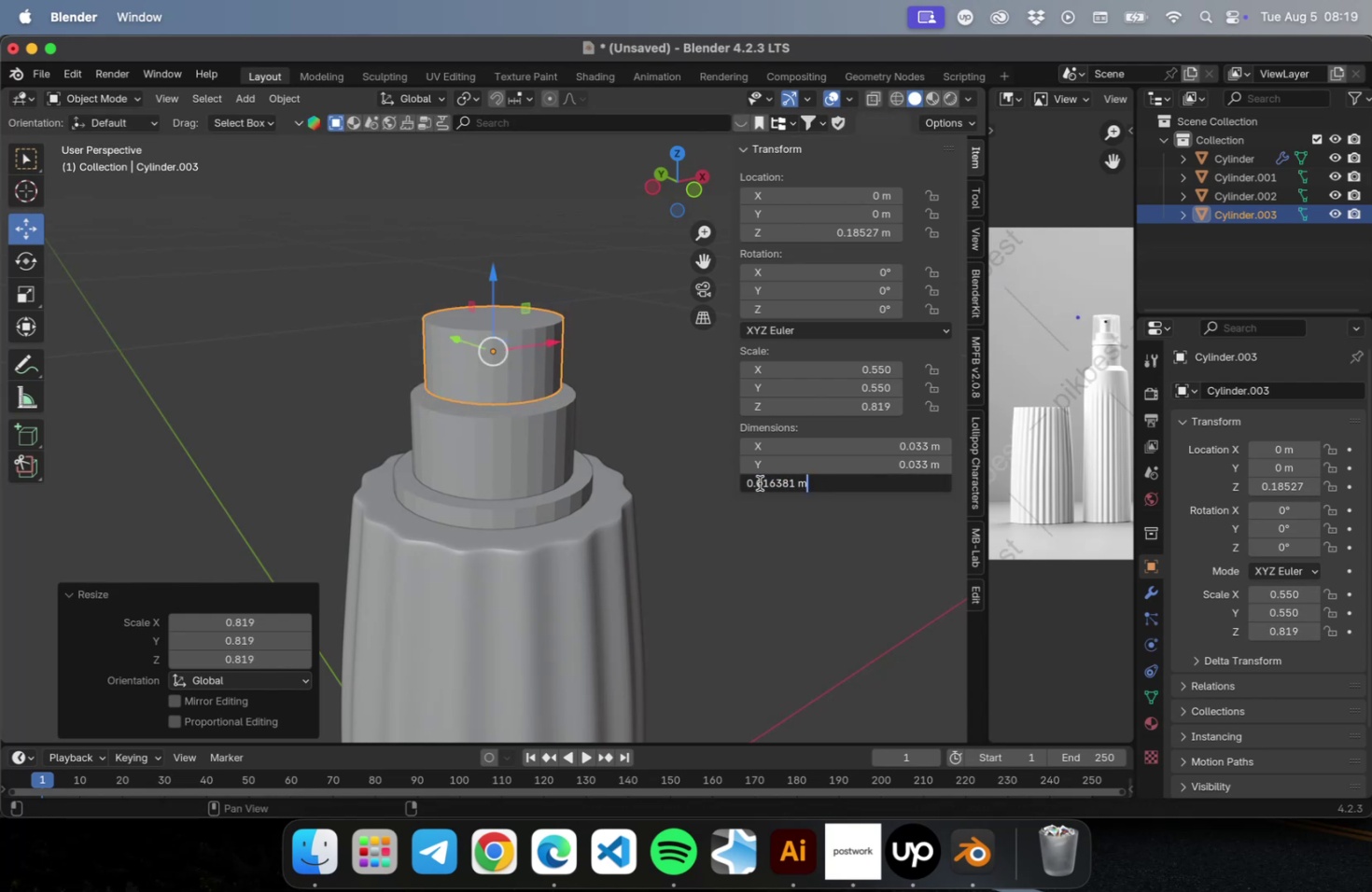 
left_click_drag(start_coordinate=[761, 481], to_coordinate=[874, 484])
 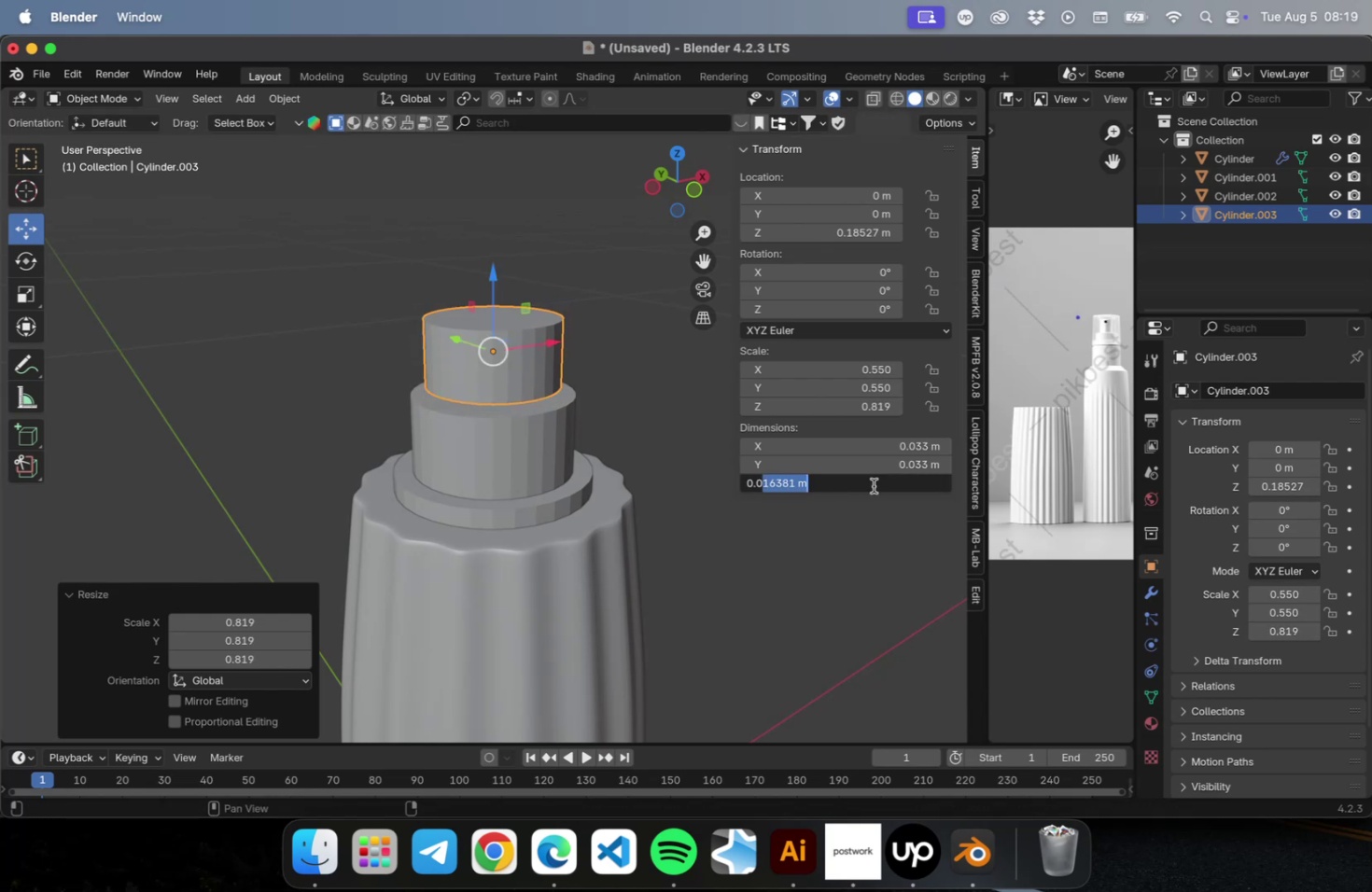 
key(2)
 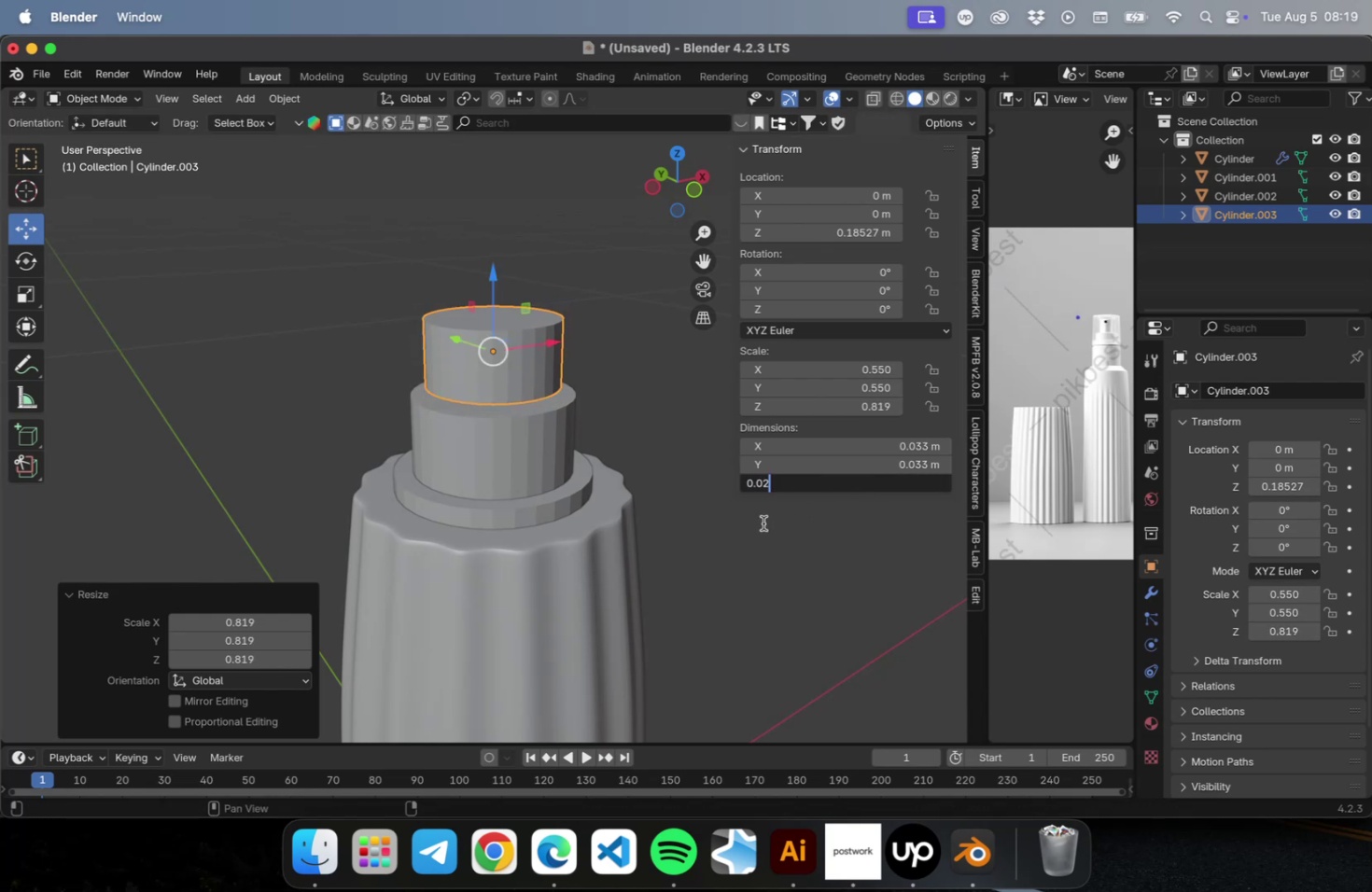 
key(Tab)
 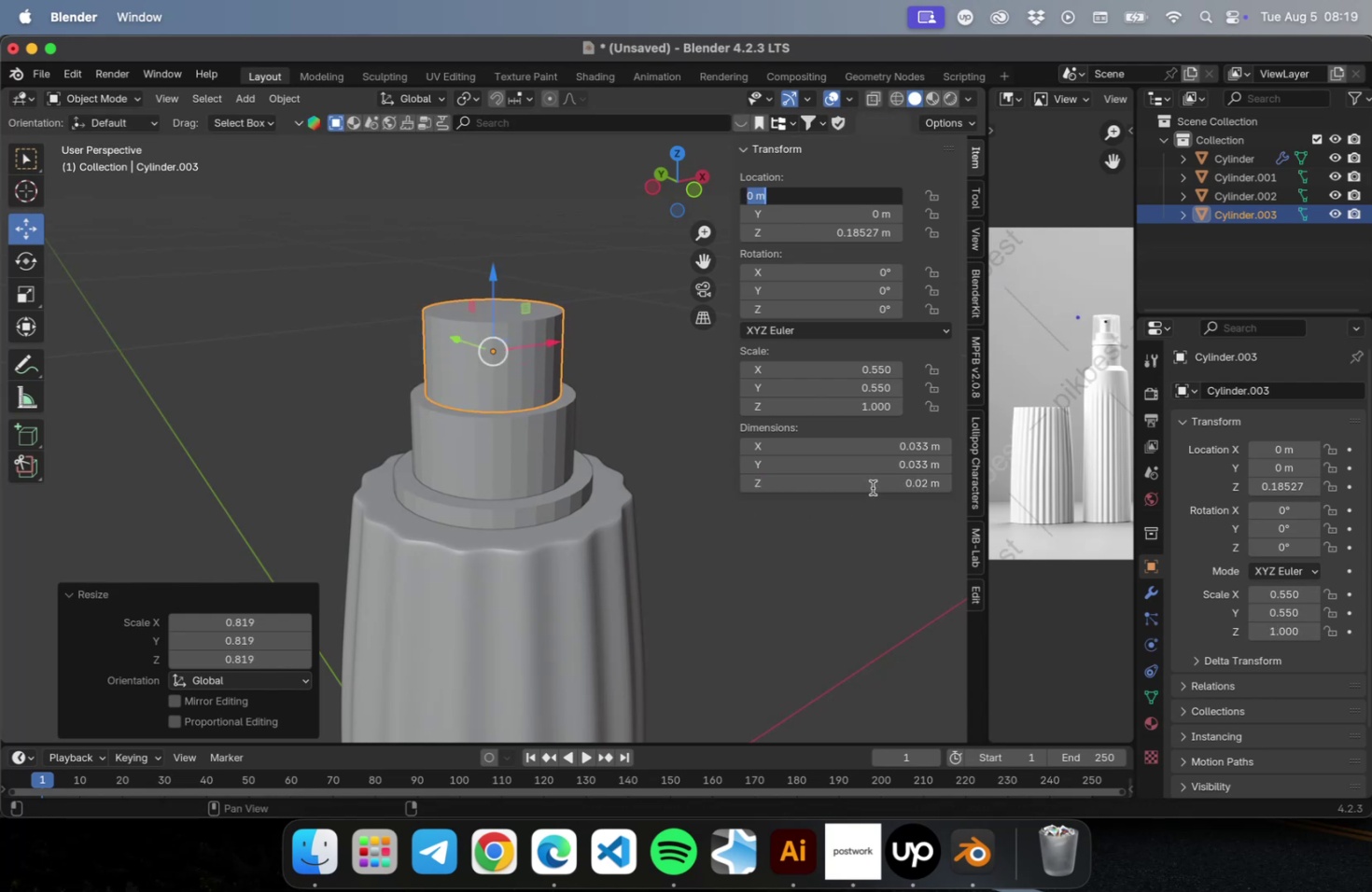 
left_click([634, 468])
 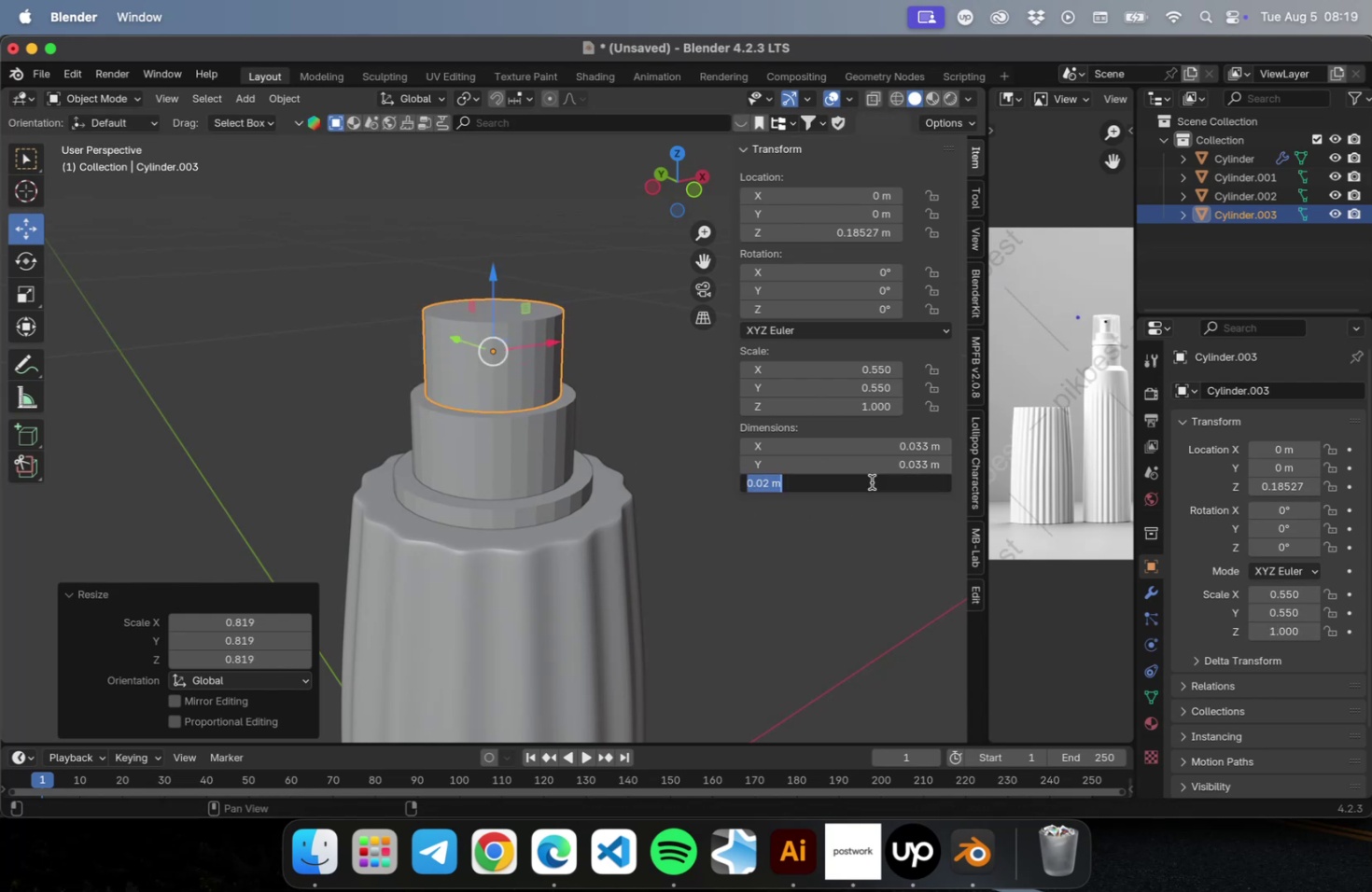 
double_click([843, 489])
 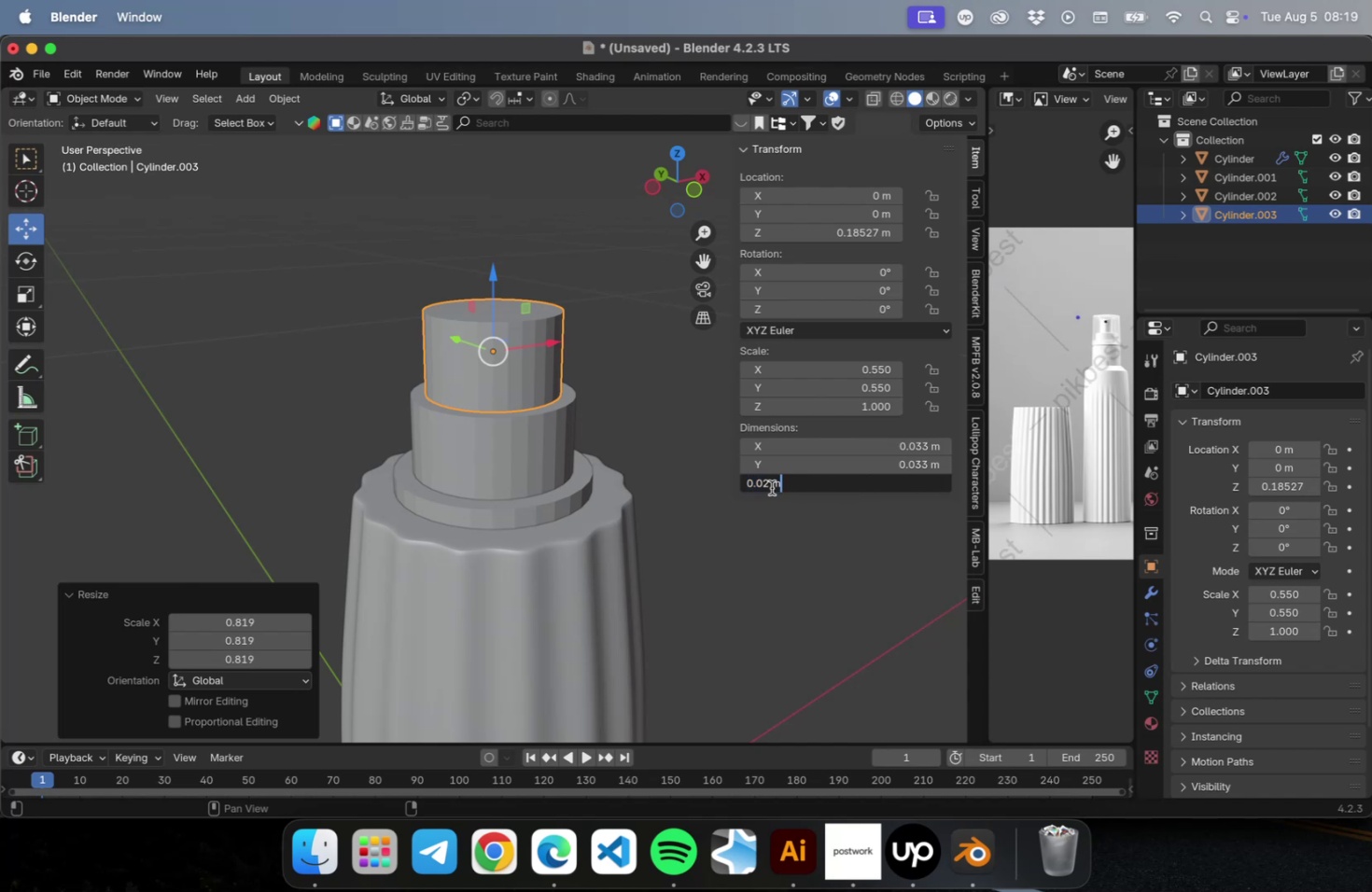 
left_click_drag(start_coordinate=[767, 486], to_coordinate=[763, 486])
 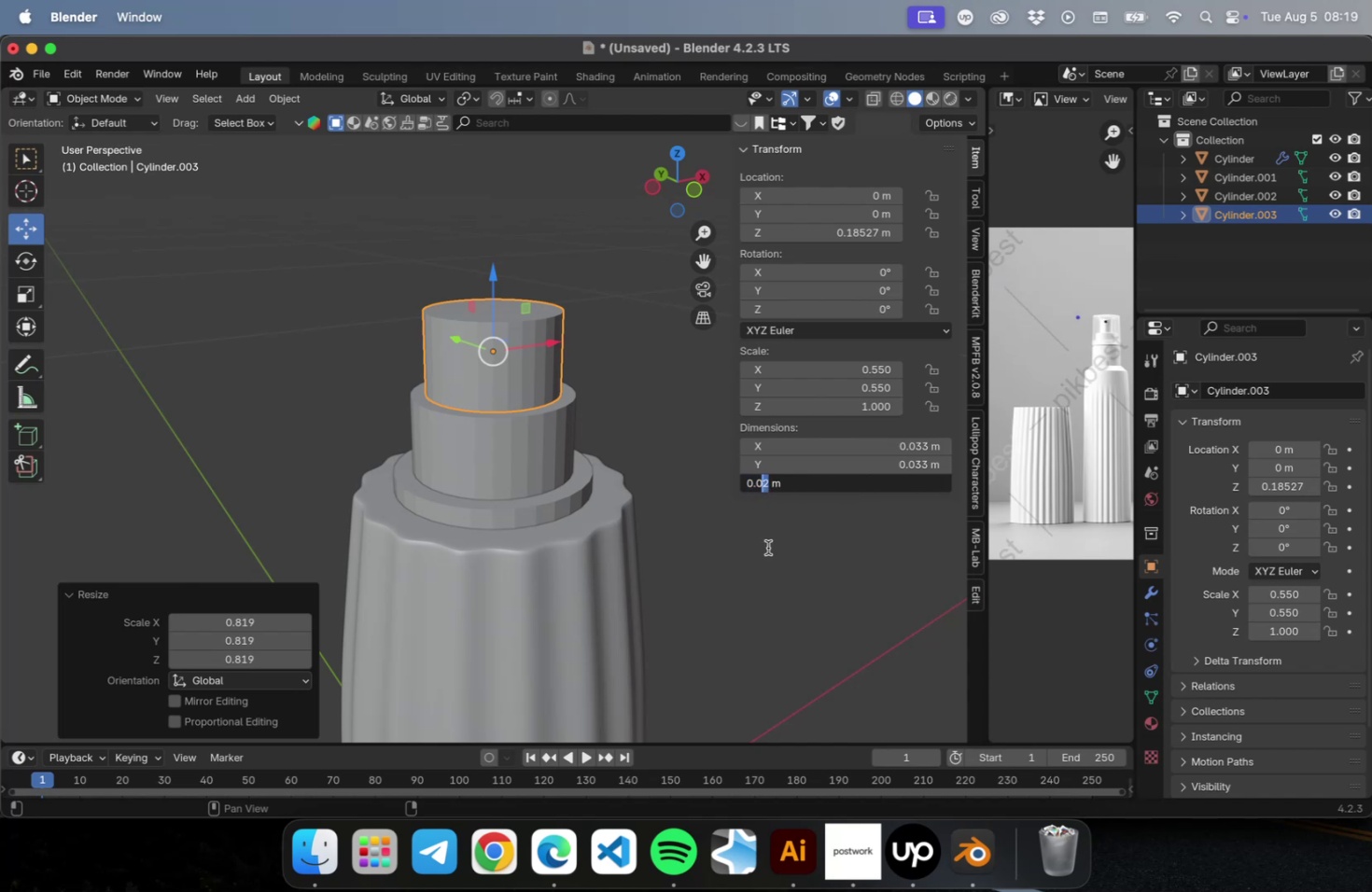 
key(3)
 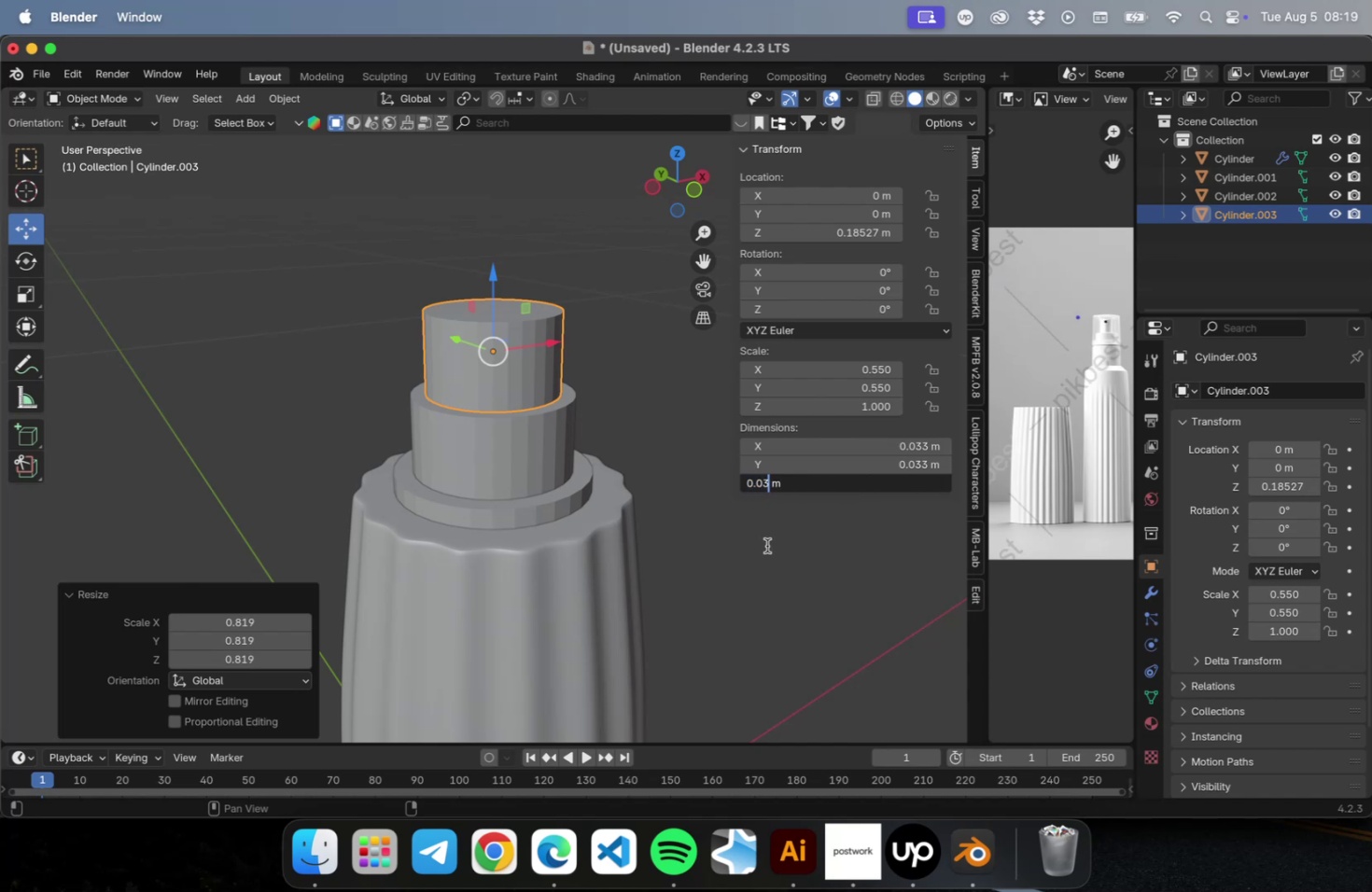 
key(Tab)
 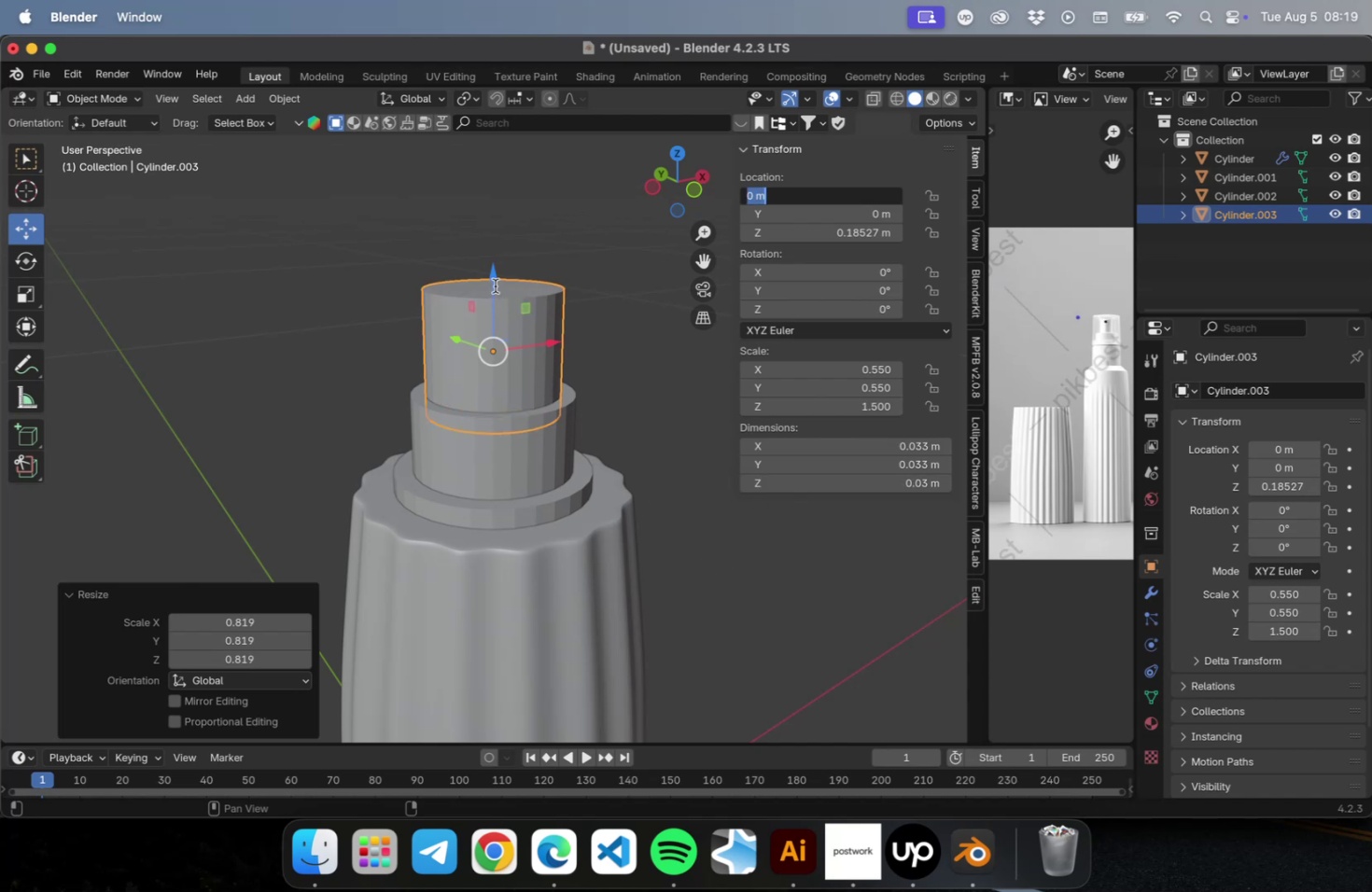 
key(C)
 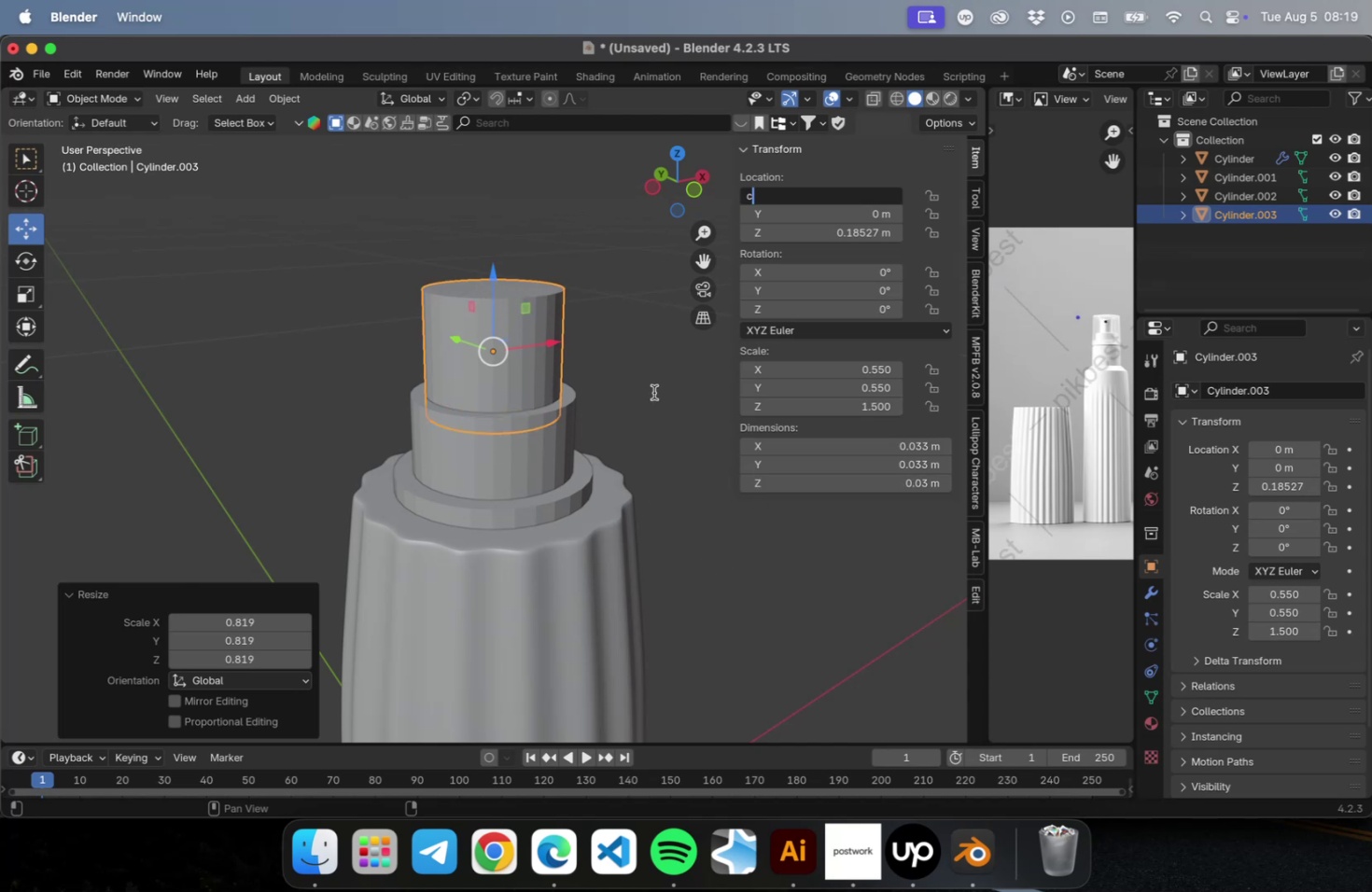 
key(Escape)
 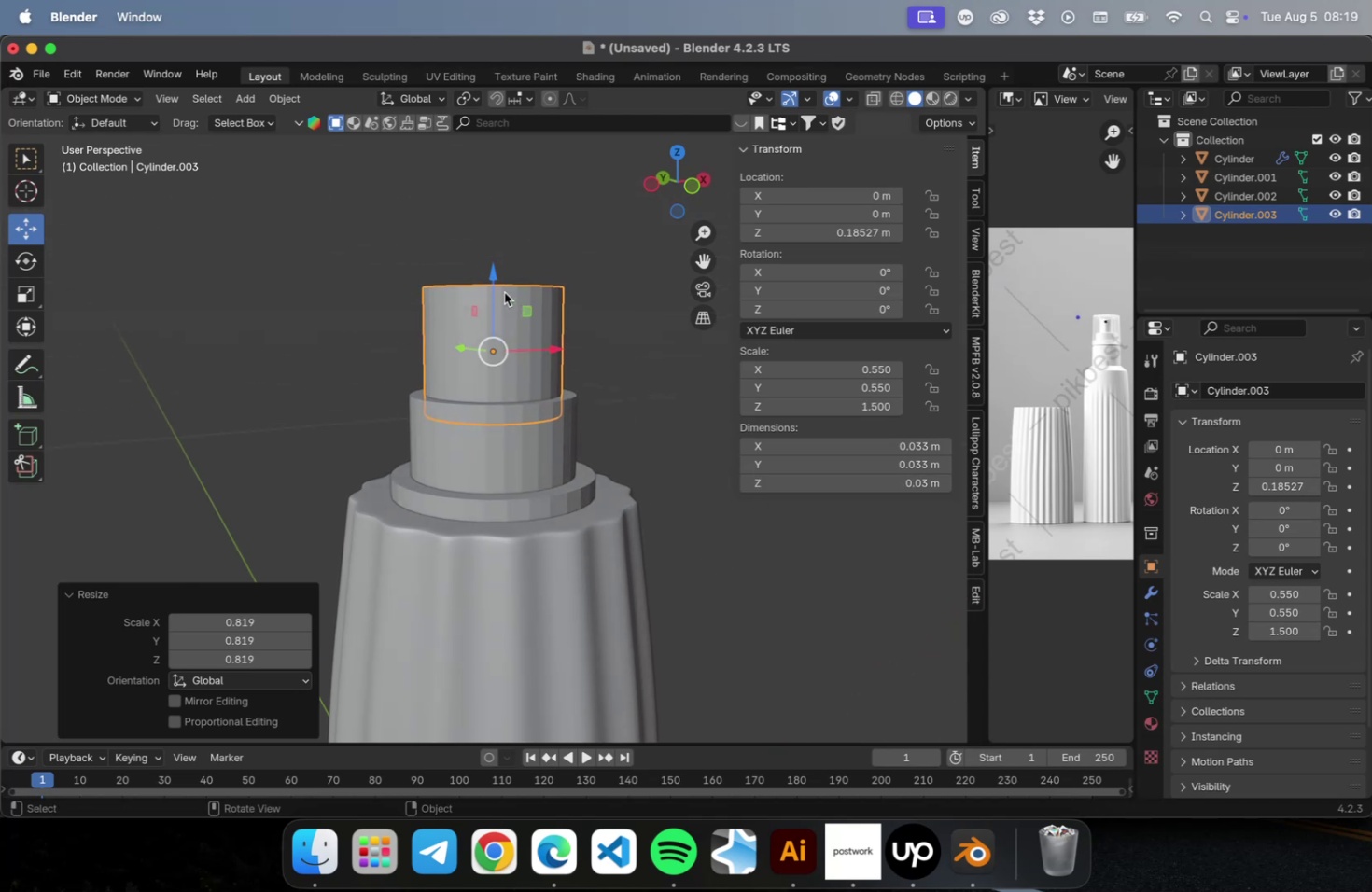 
left_click_drag(start_coordinate=[494, 282], to_coordinate=[490, 258])
 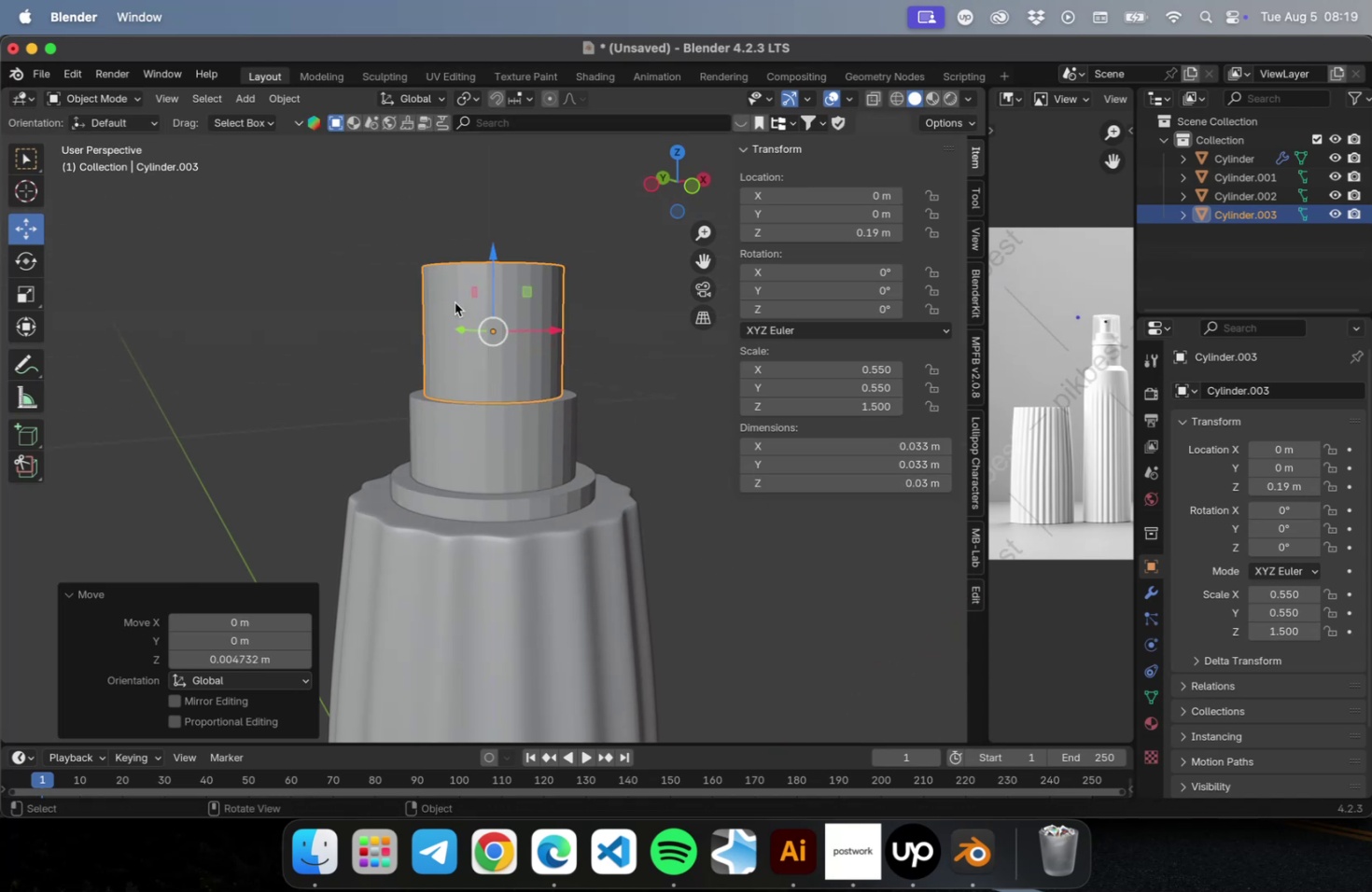 
scroll: coordinate [445, 335], scroll_direction: down, amount: 9.0
 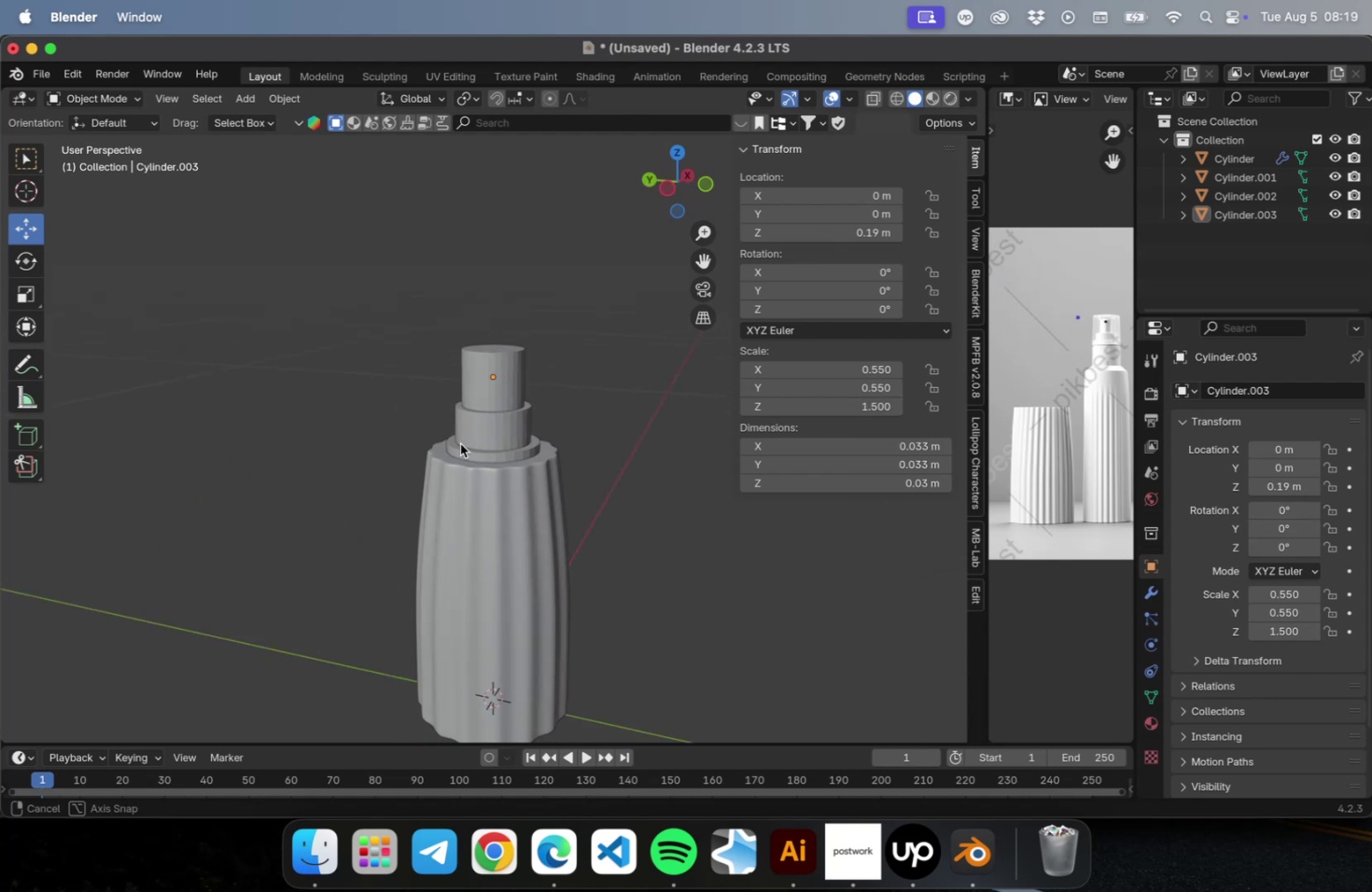 
key(Meta+CommandLeft)
 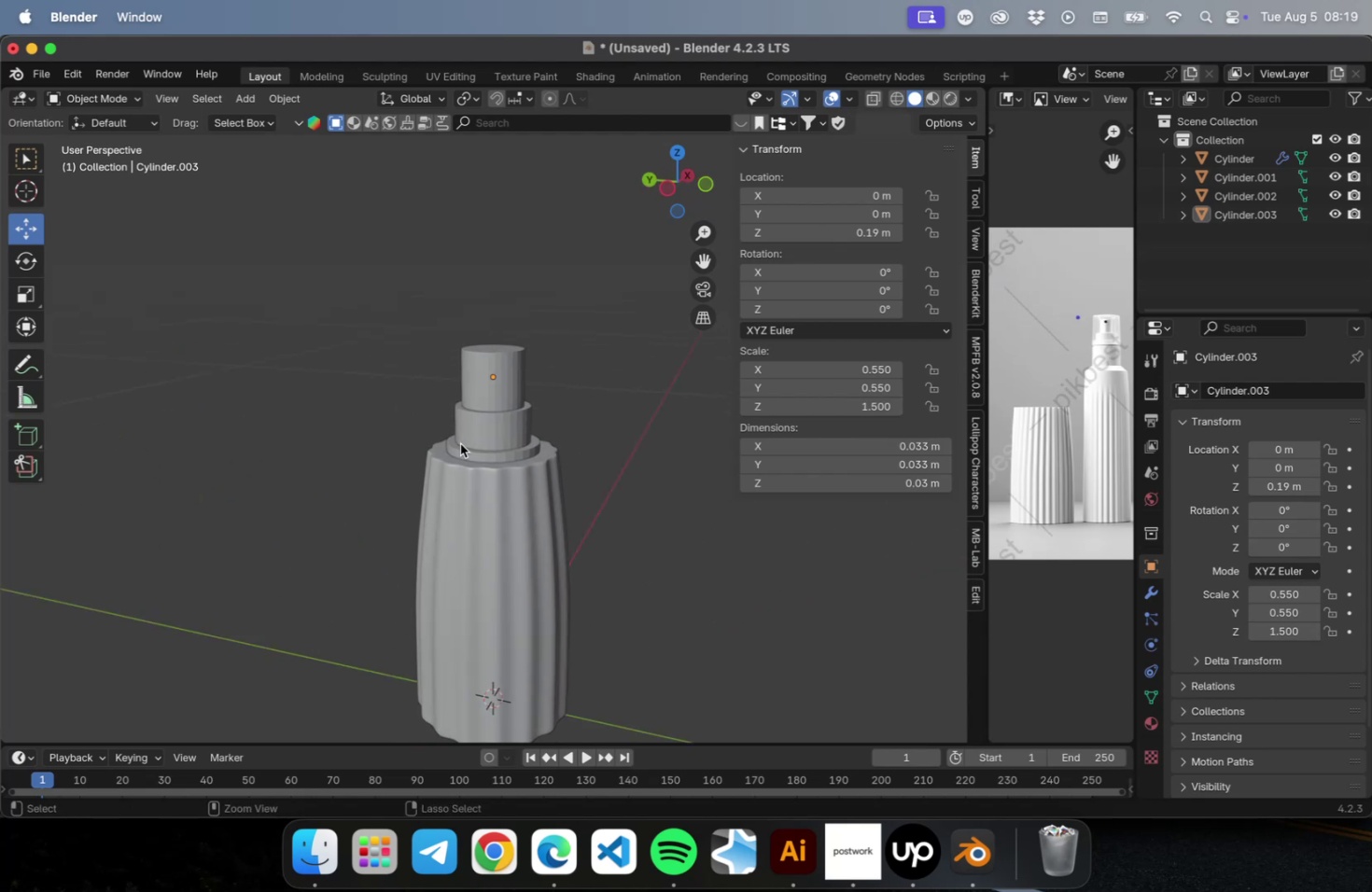 
key(Meta+Tab)
 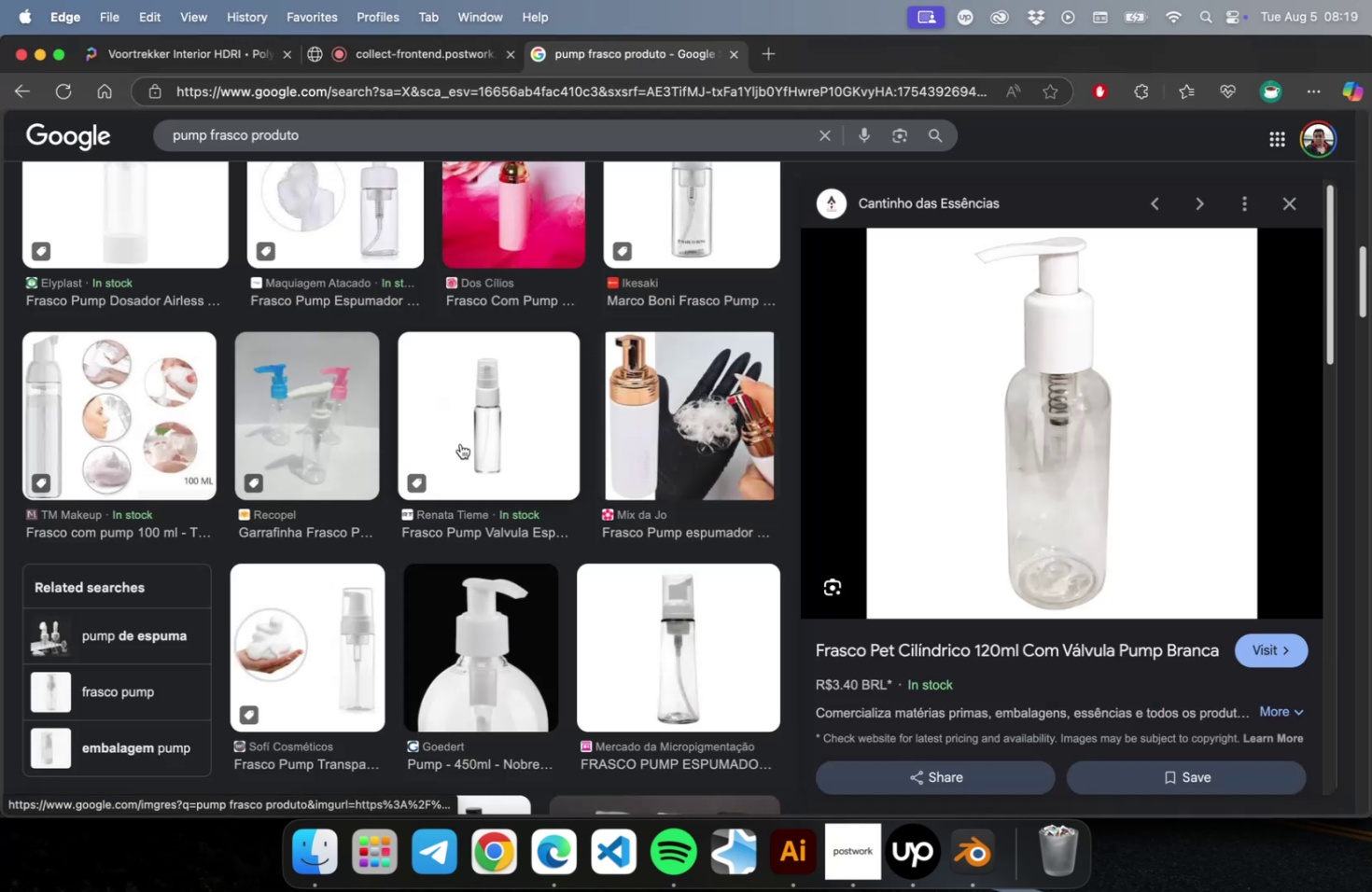 
key(Meta+CommandLeft)
 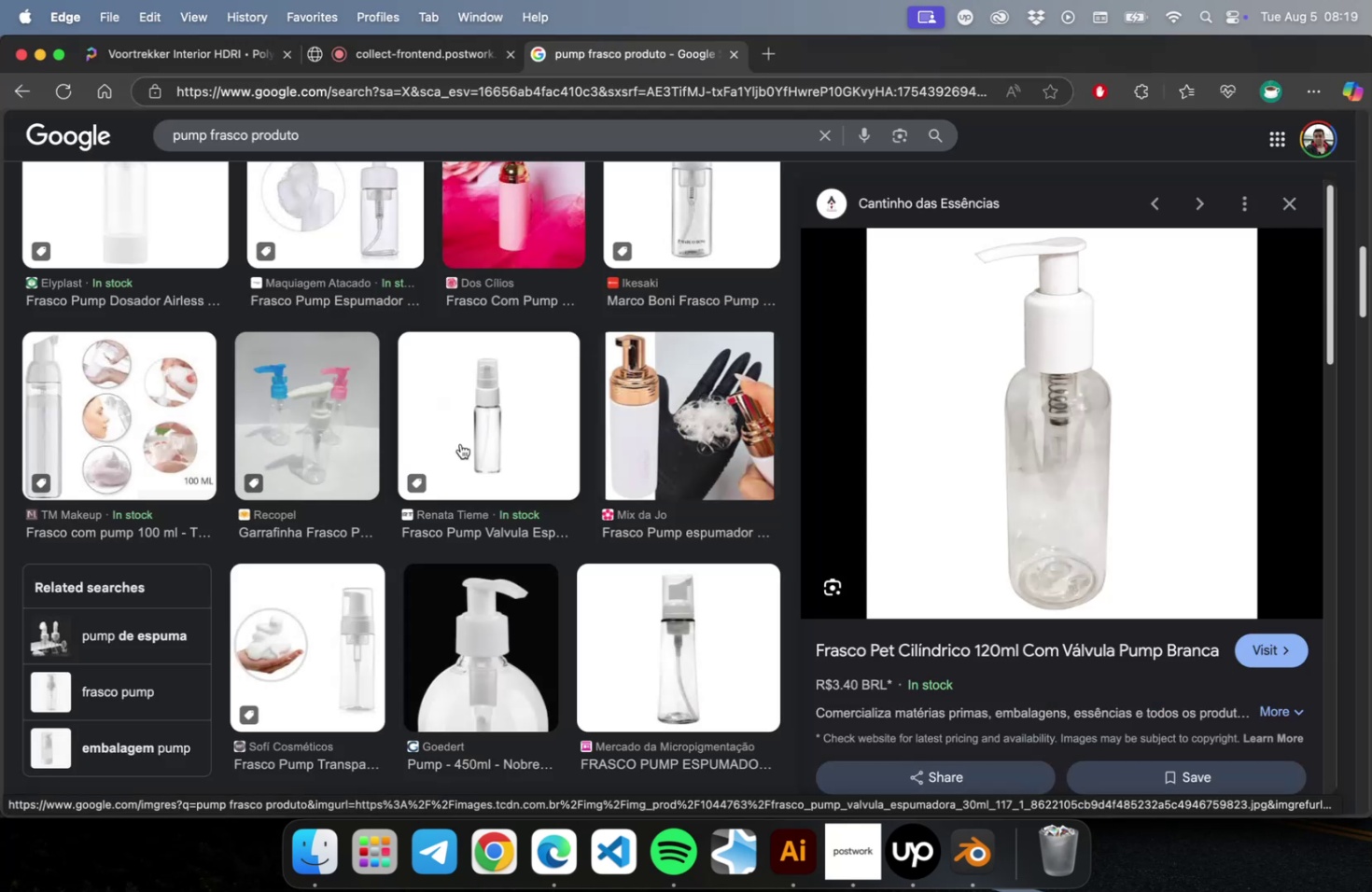 
key(Meta+Tab)
 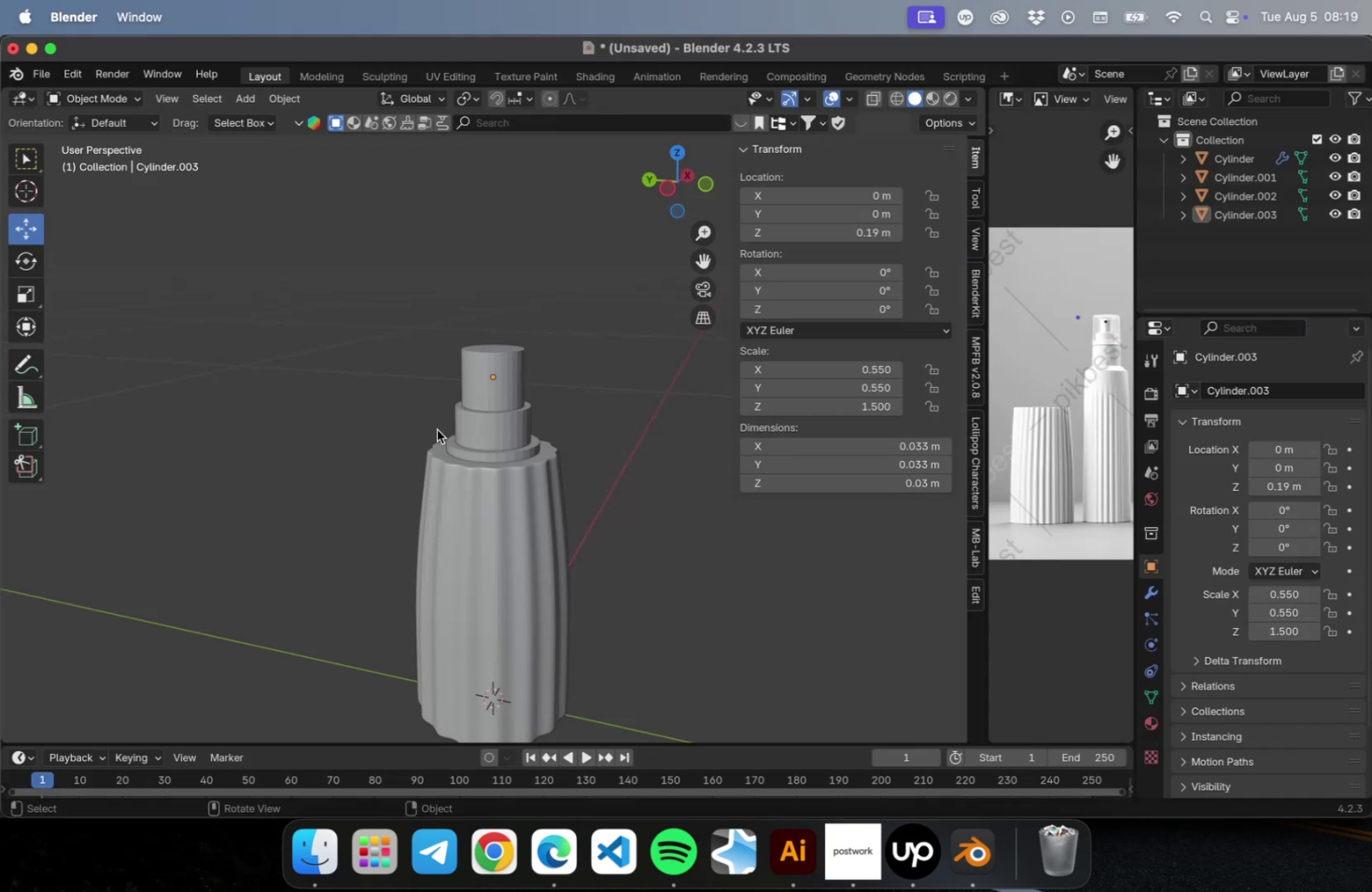 
key(Meta+CommandLeft)
 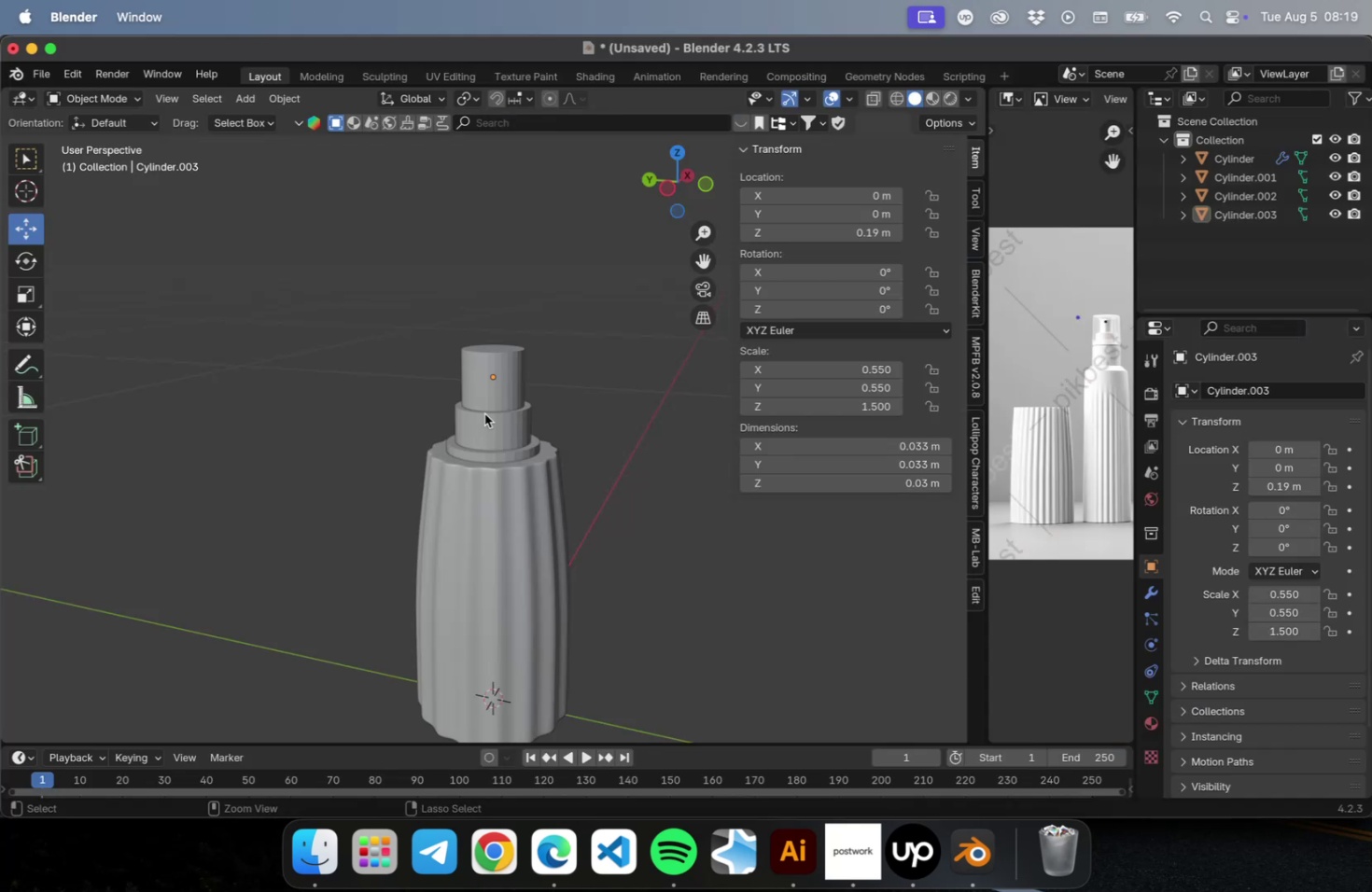 
key(Meta+Tab)
 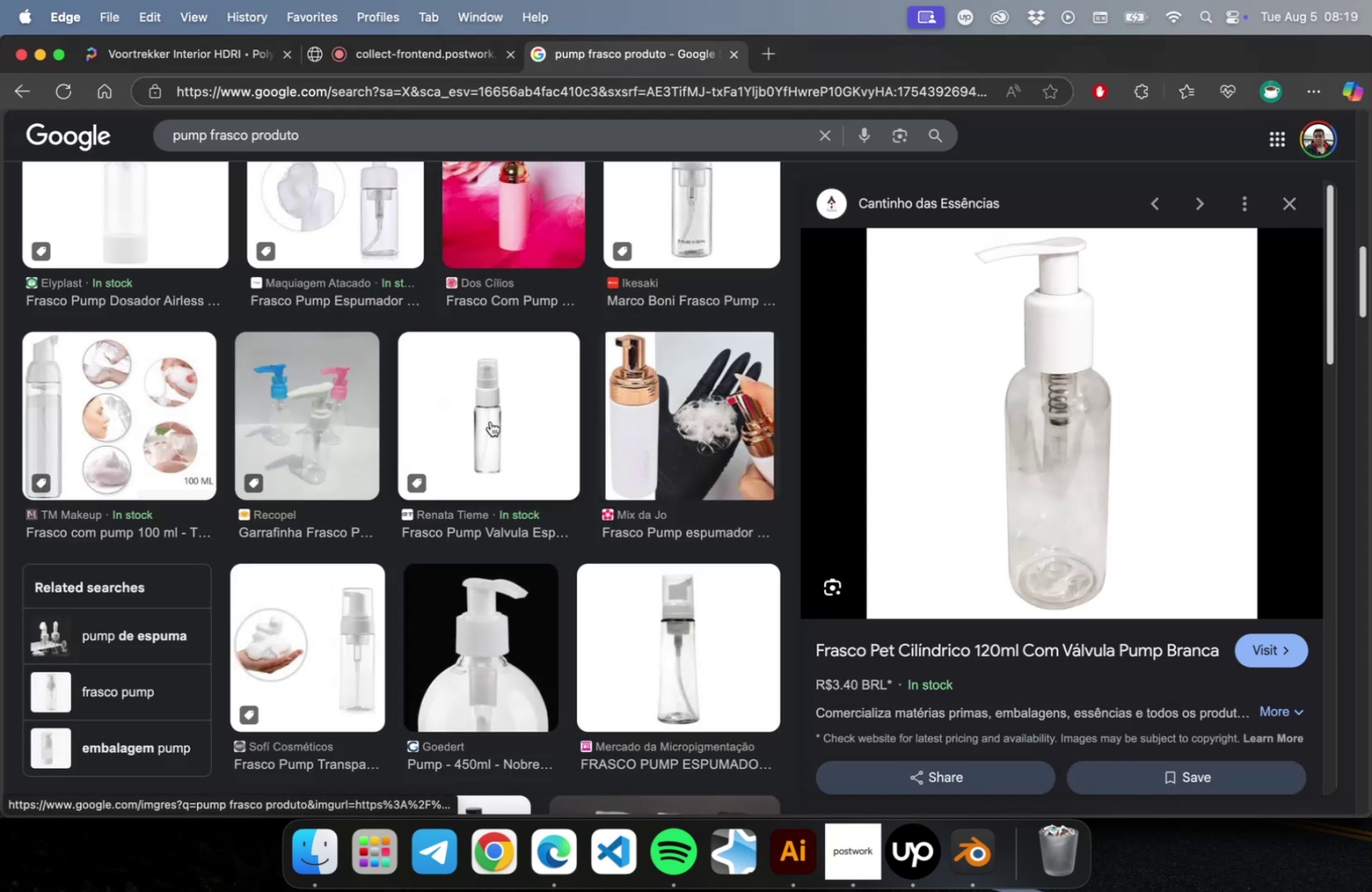 
key(Meta+CommandLeft)
 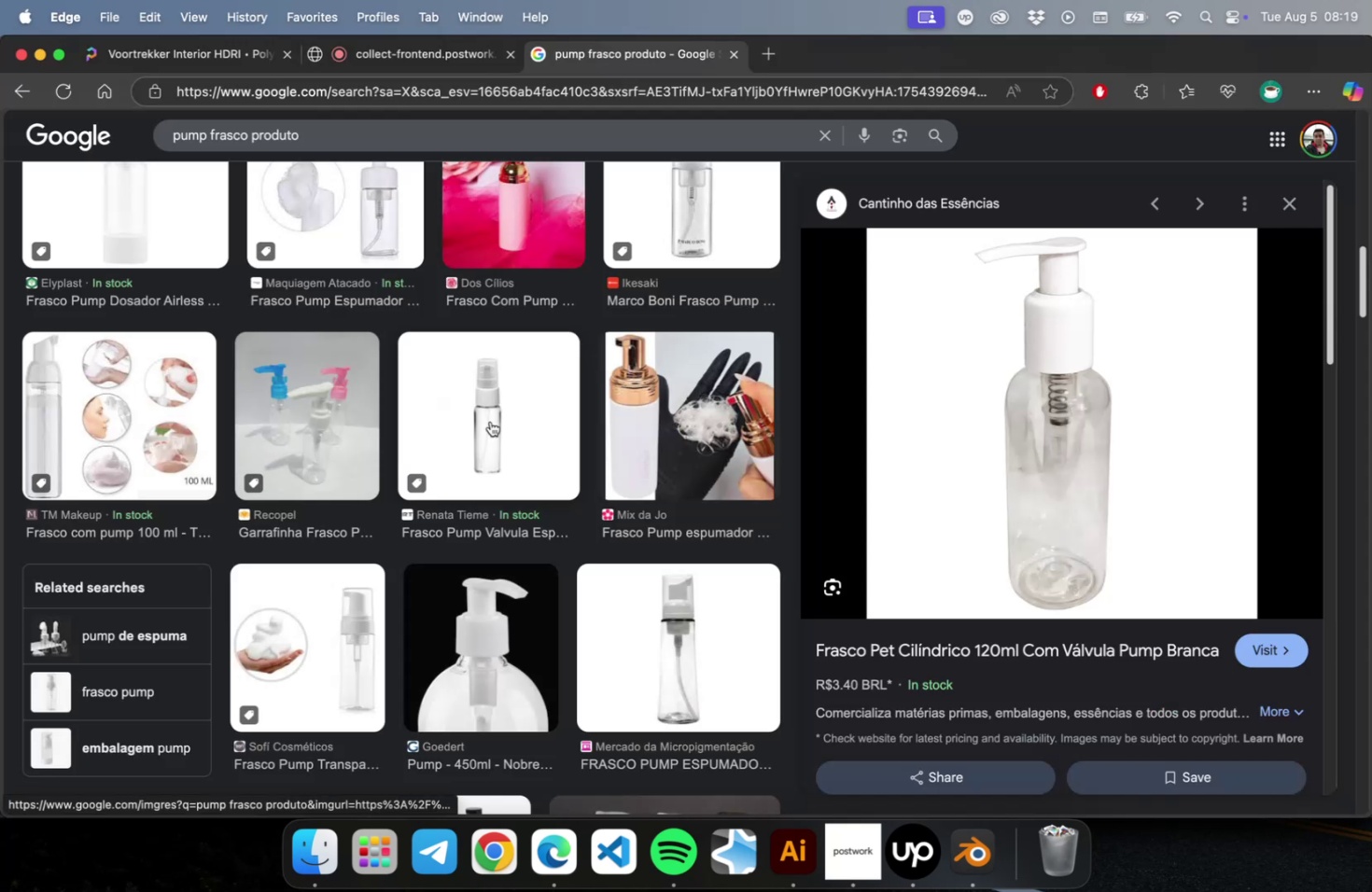 
key(Meta+Tab)
 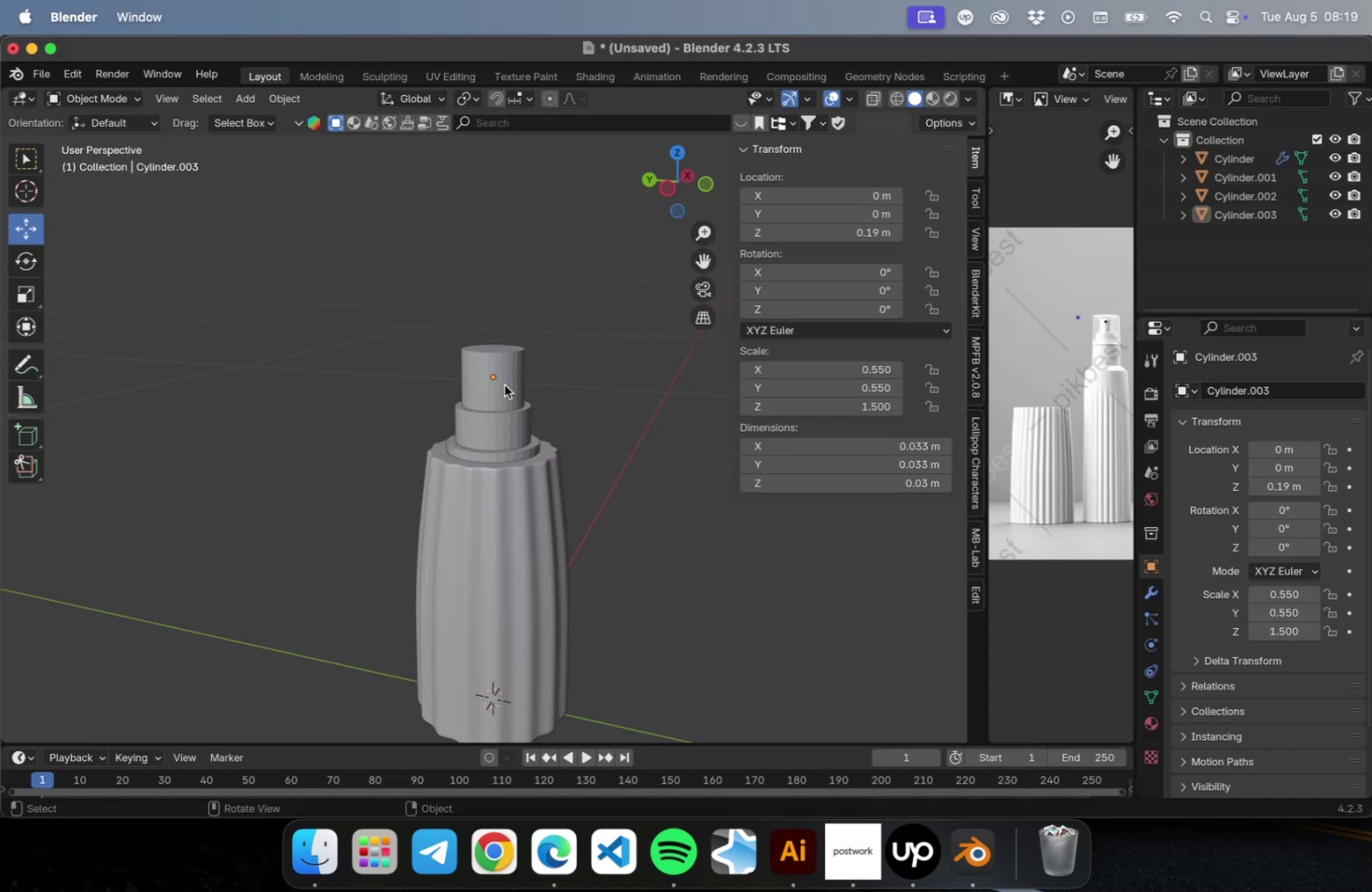 
left_click([504, 385])
 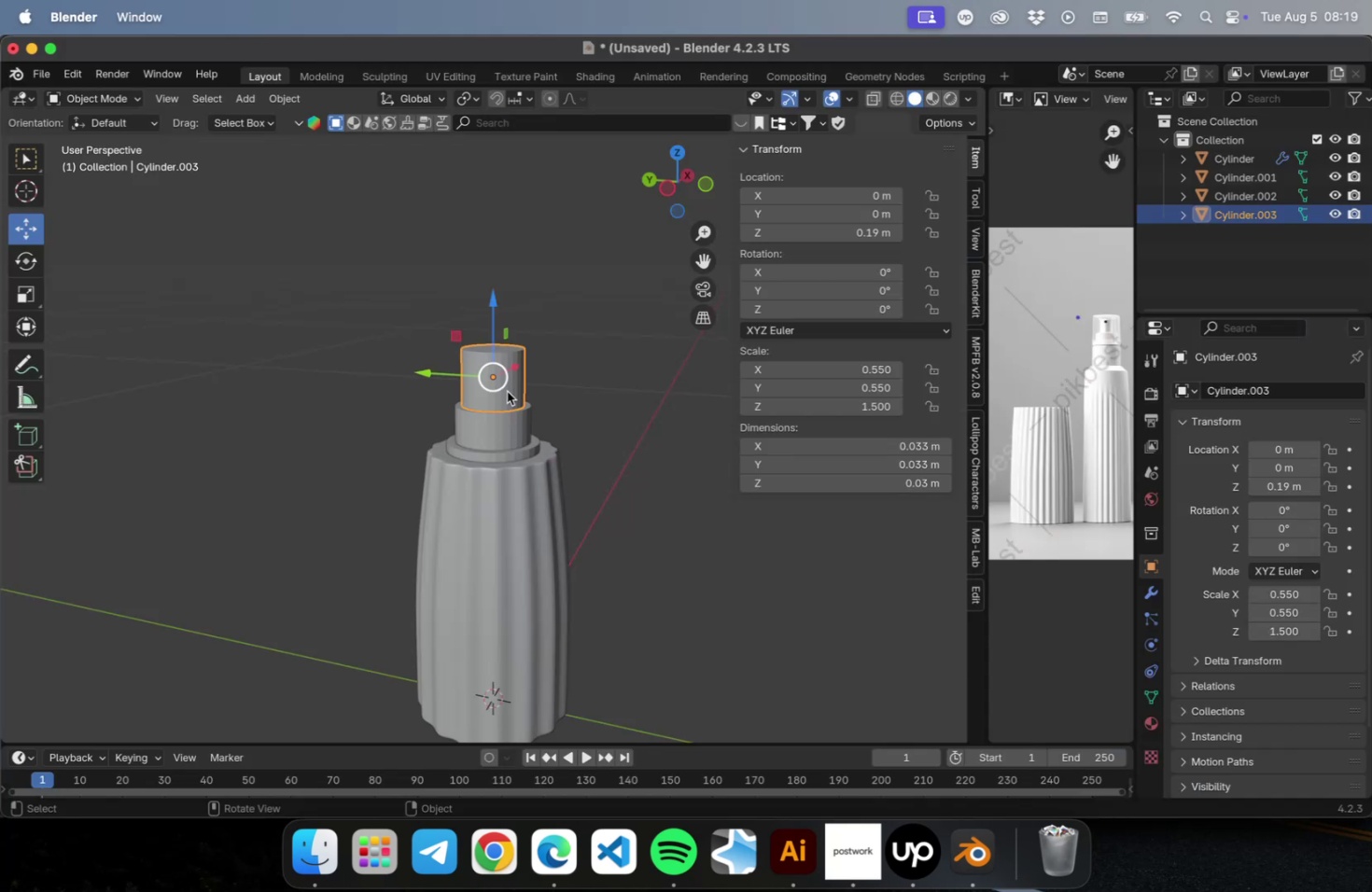 
scroll: coordinate [503, 389], scroll_direction: up, amount: 4.0
 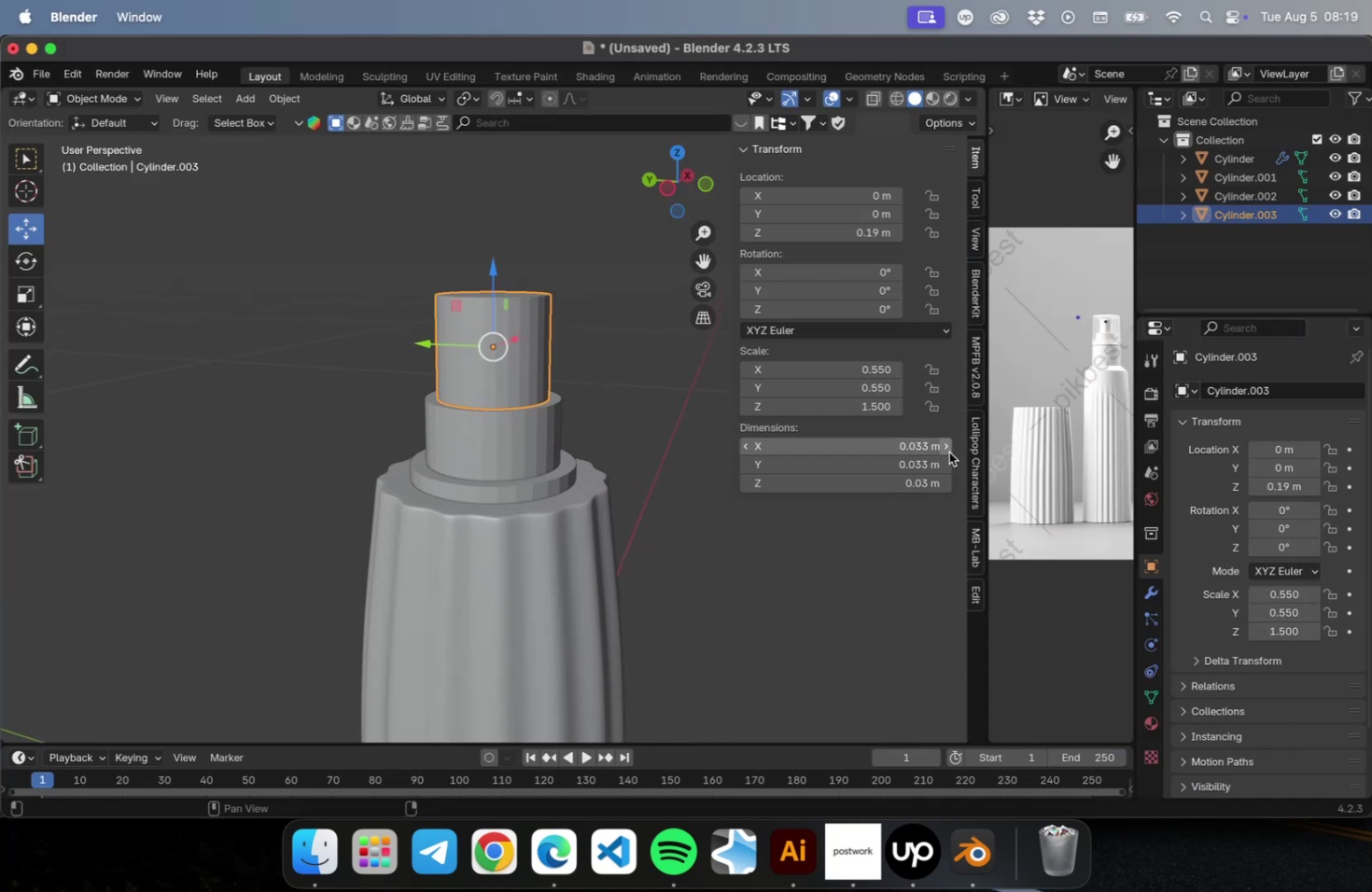 
left_click([890, 447])
 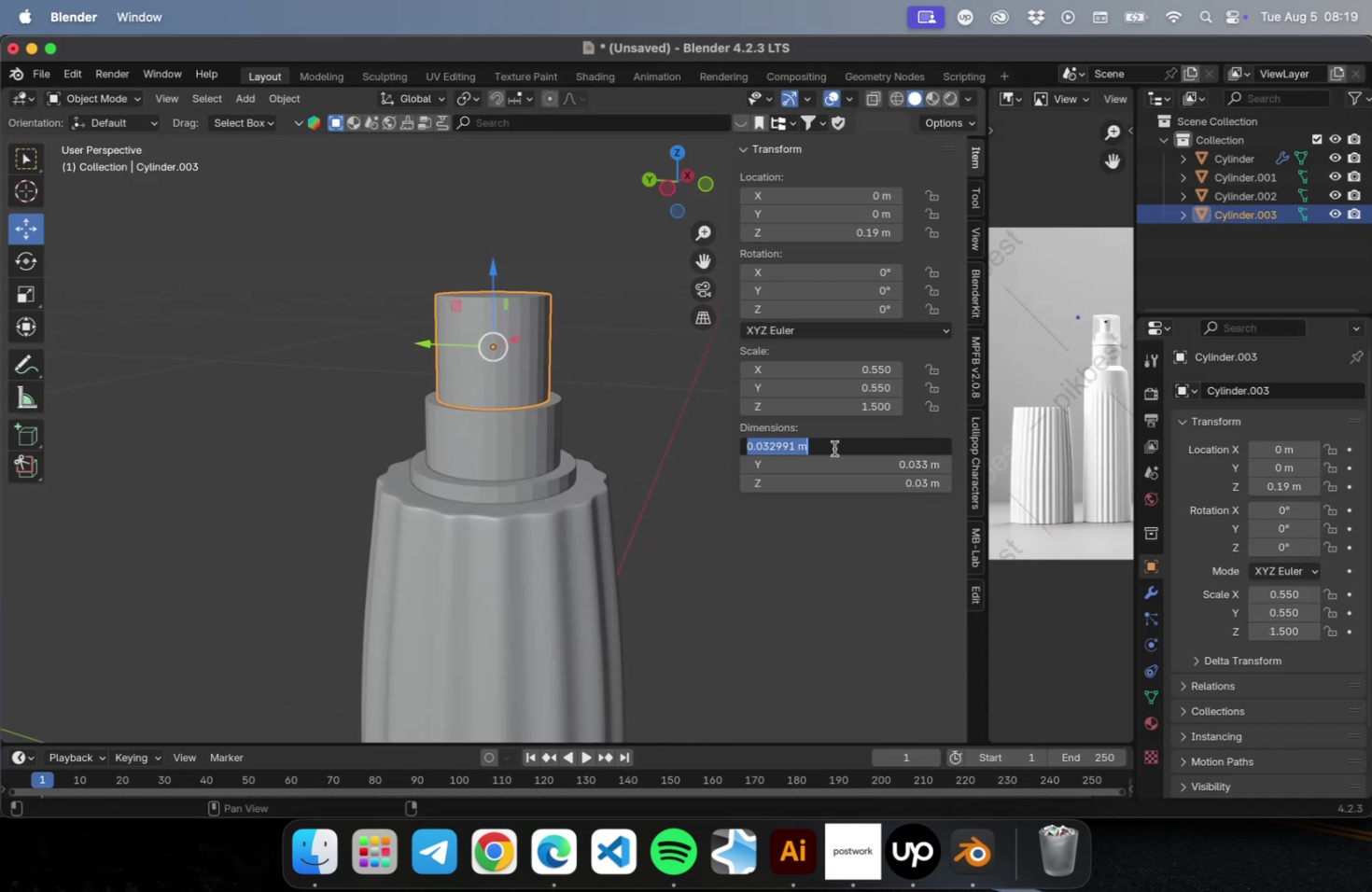 
type(0.25)
 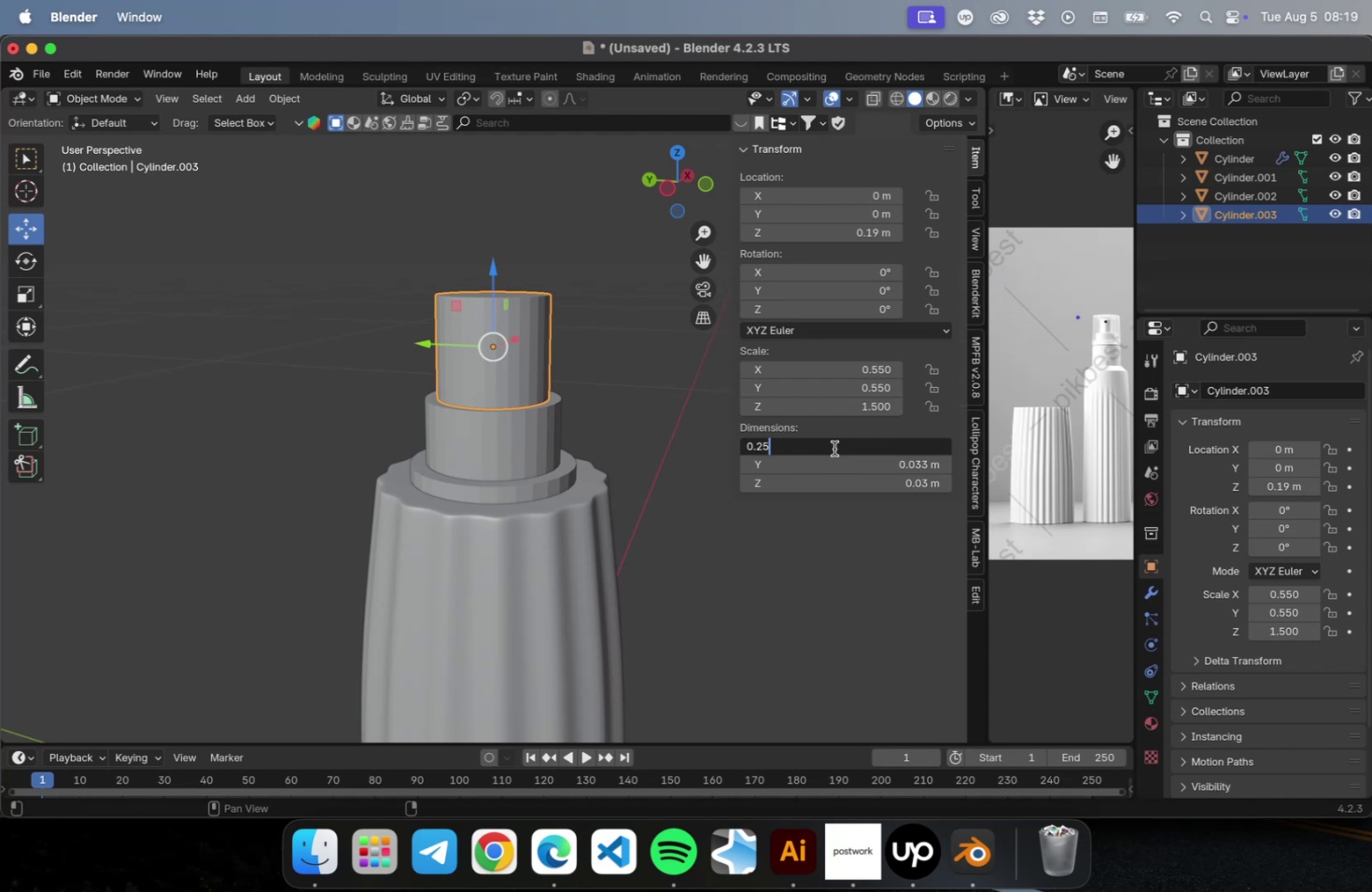 
key(Meta+A)
 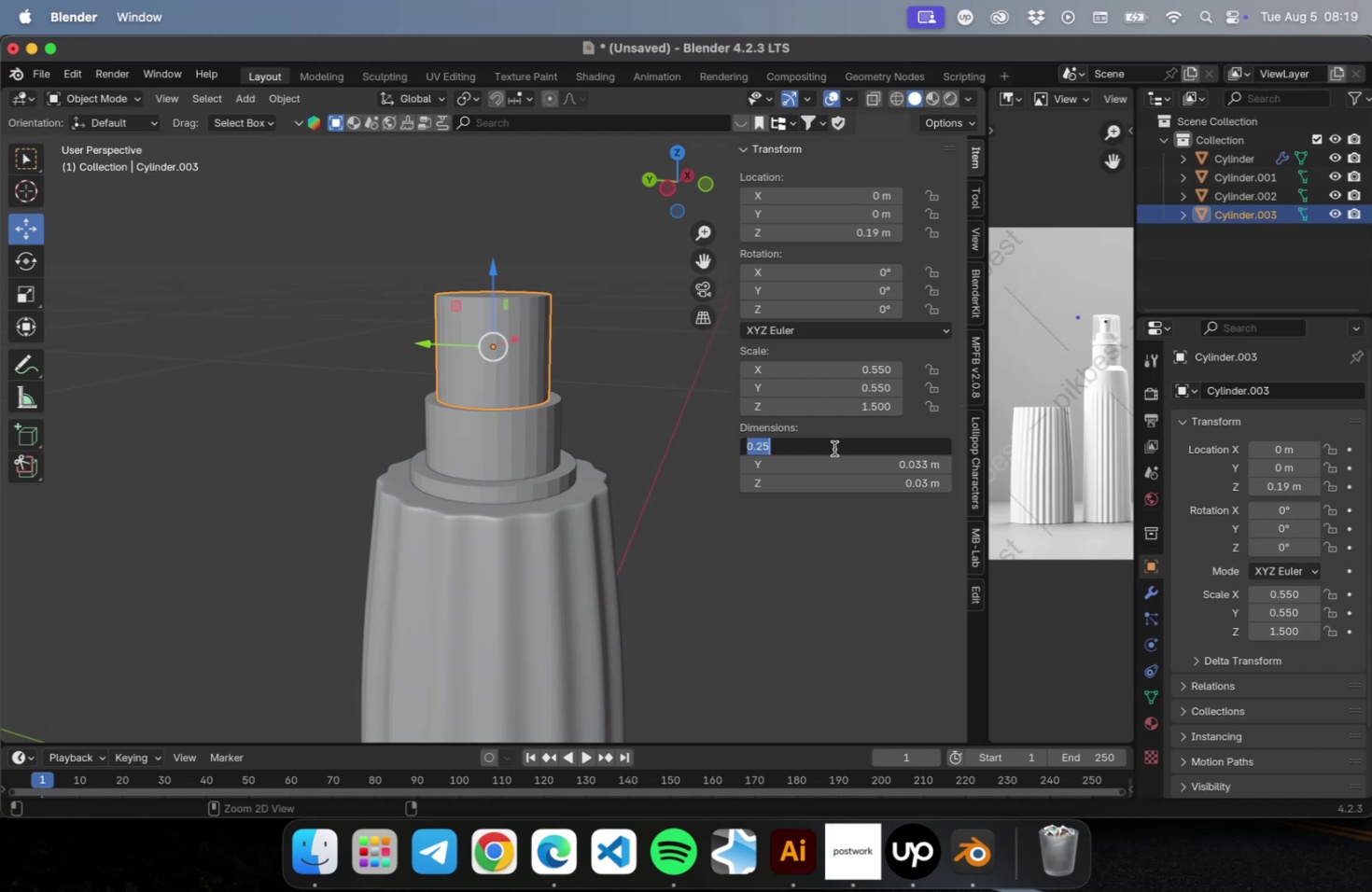 
key(Meta+C)
 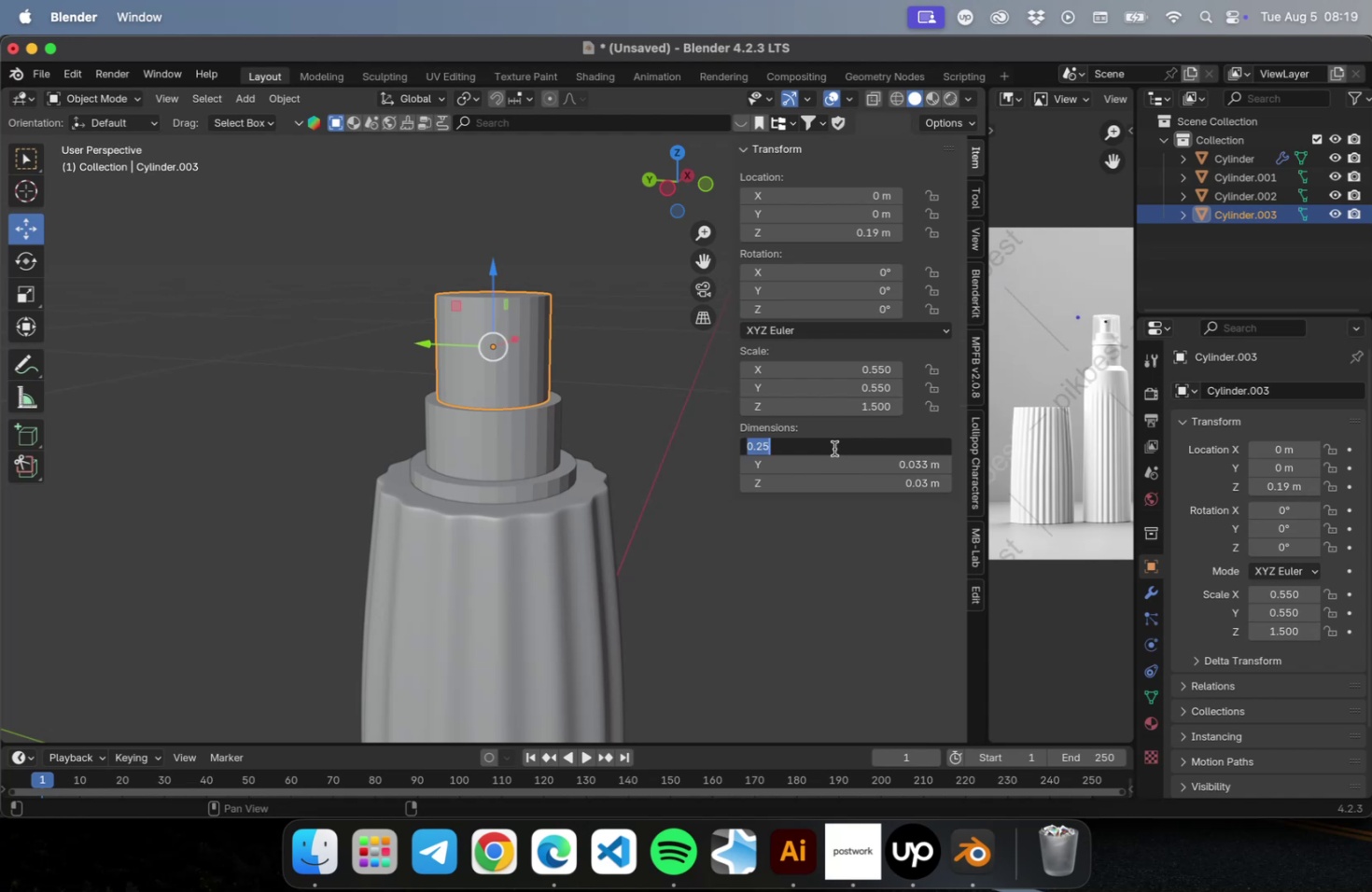 
key(ArrowLeft)
 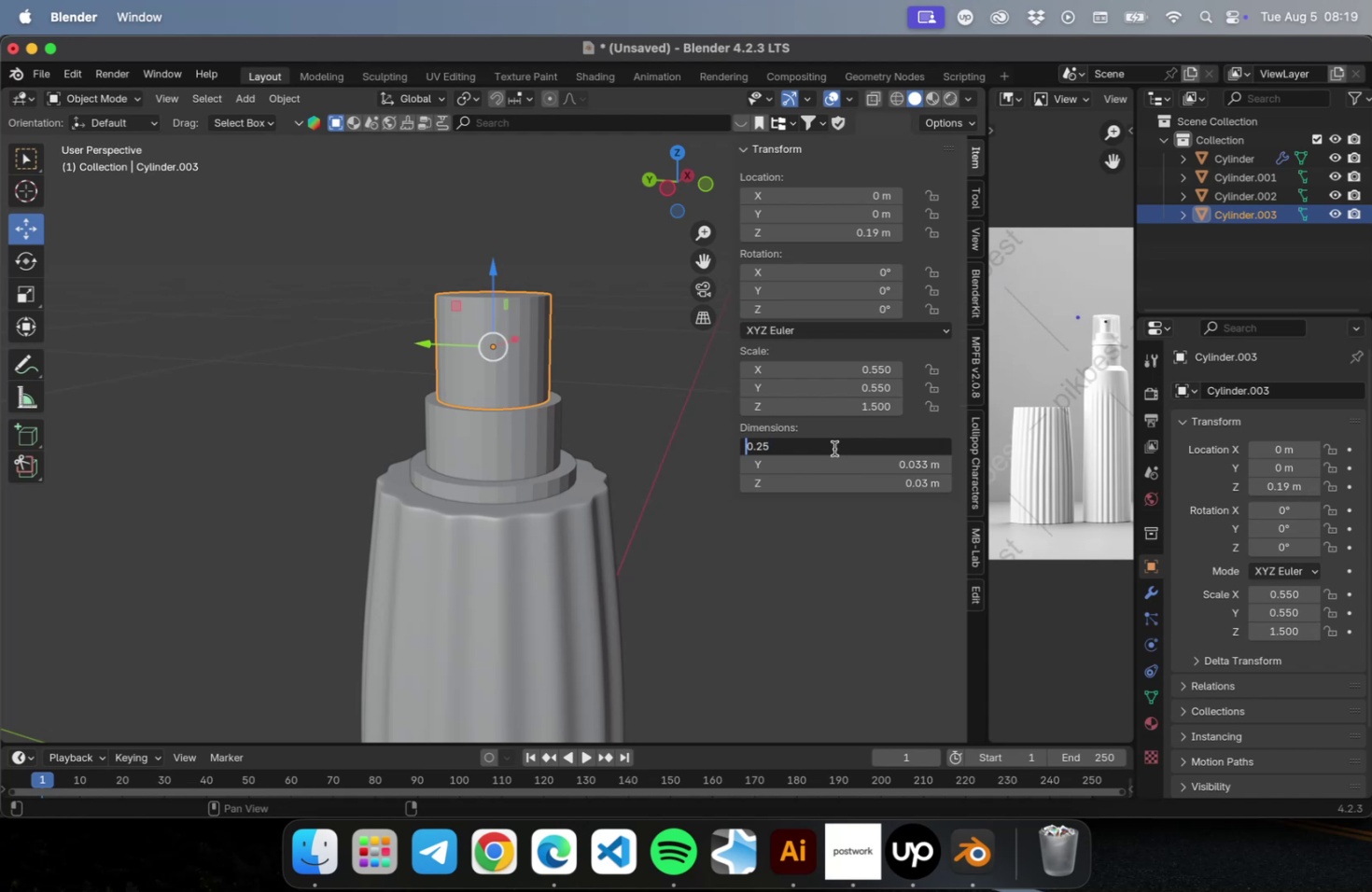 
key(ArrowRight)
 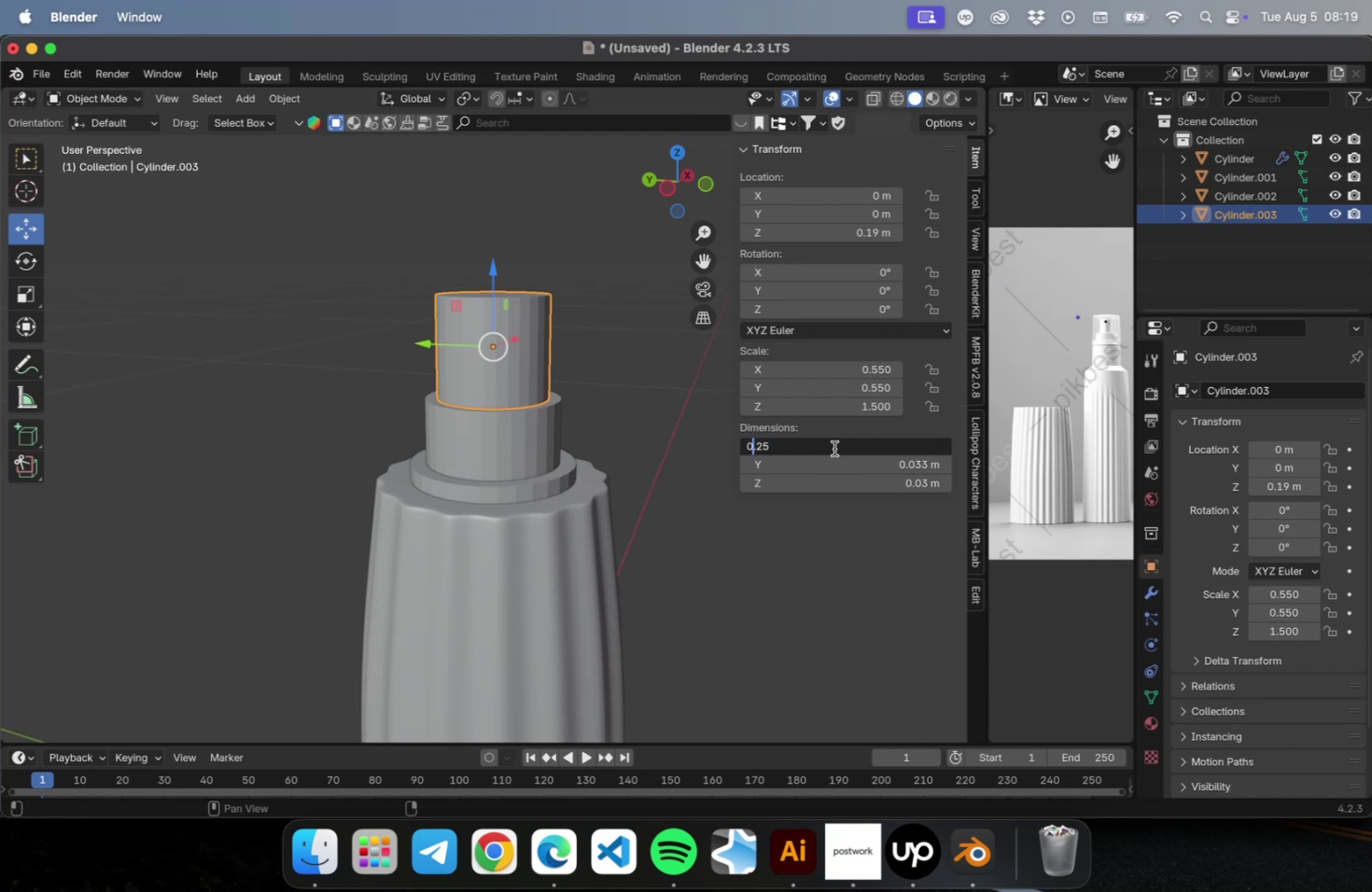 
key(ArrowRight)
 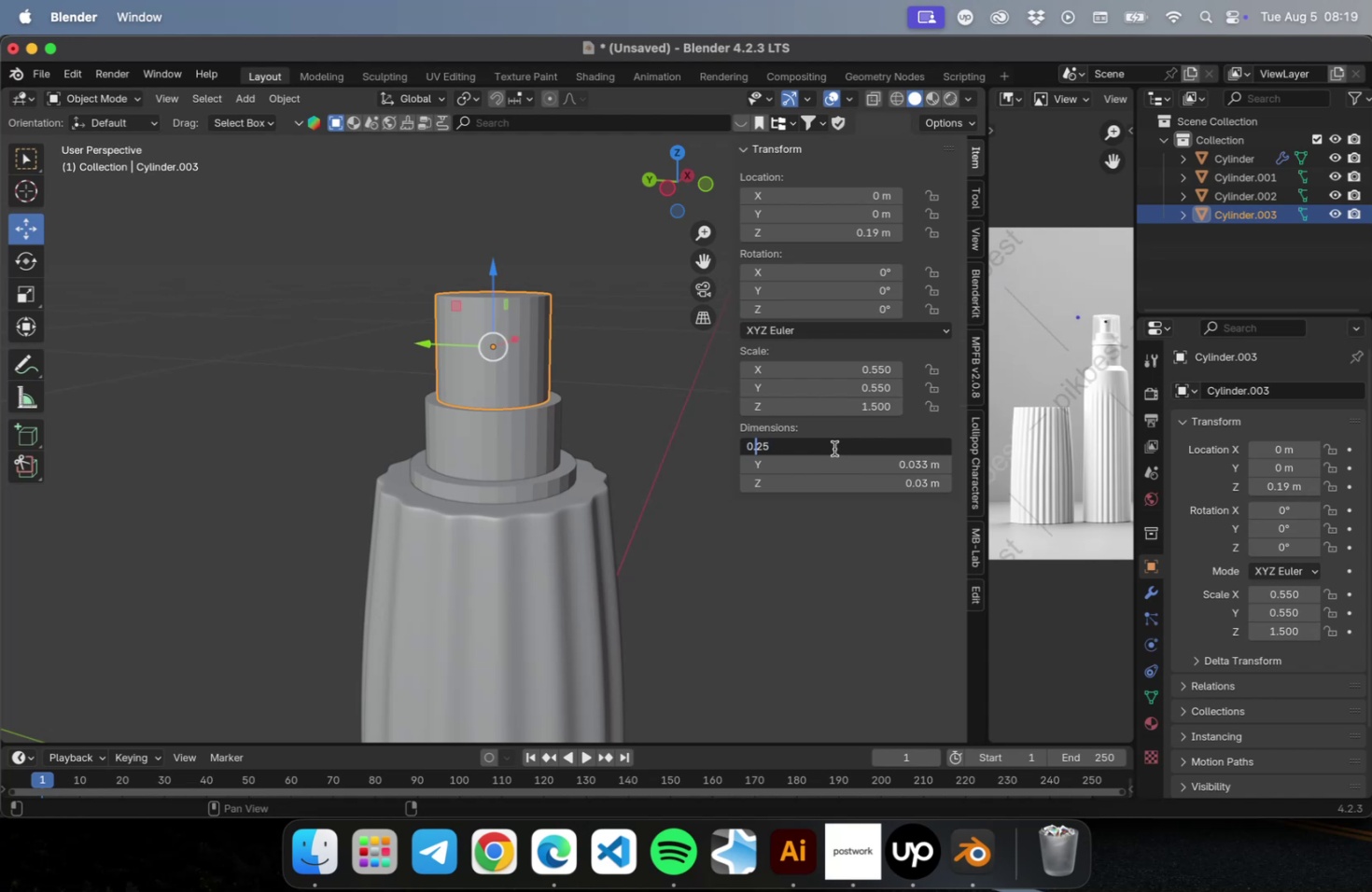 
key(0)
 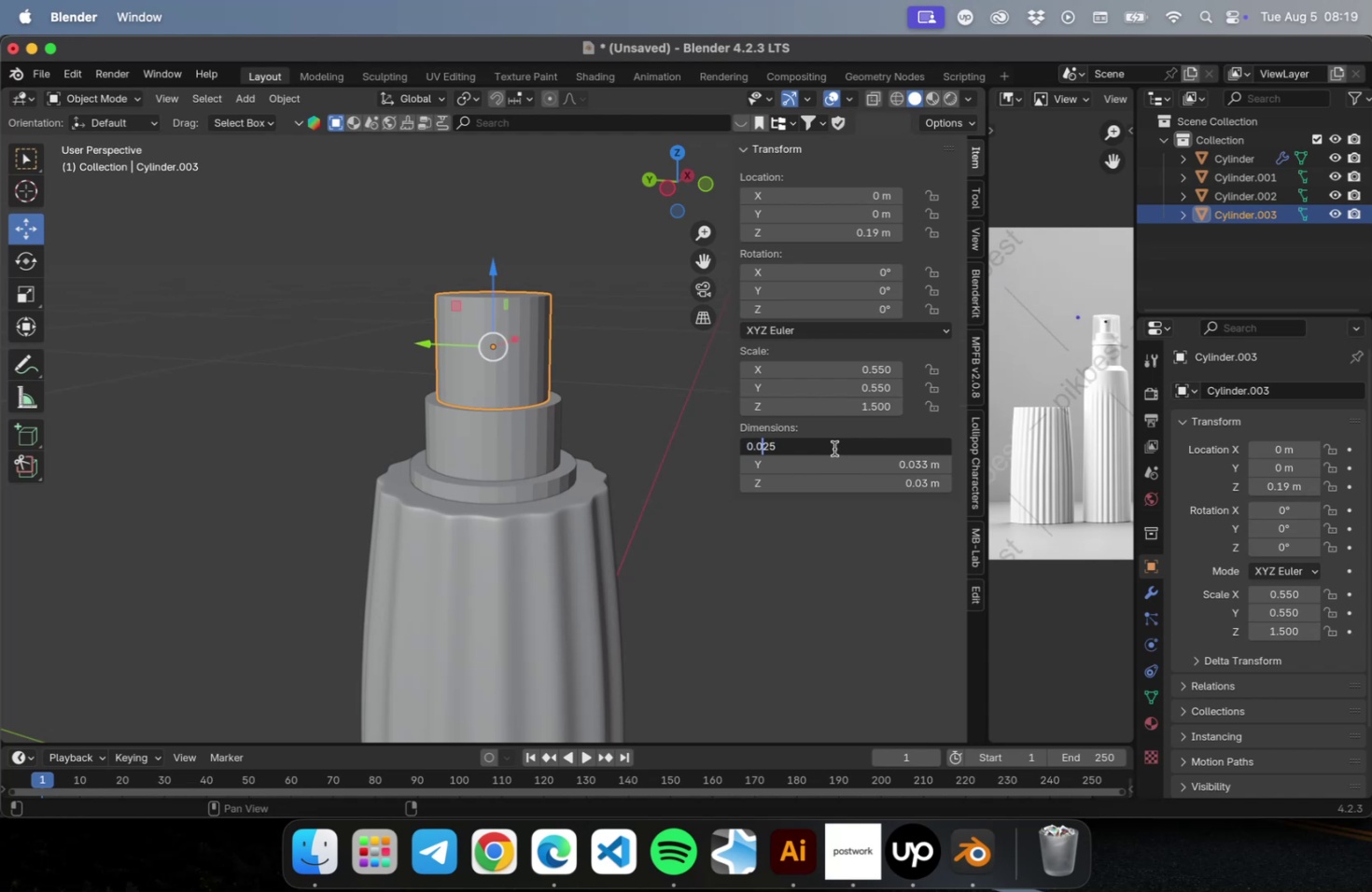 
key(Meta+A)
 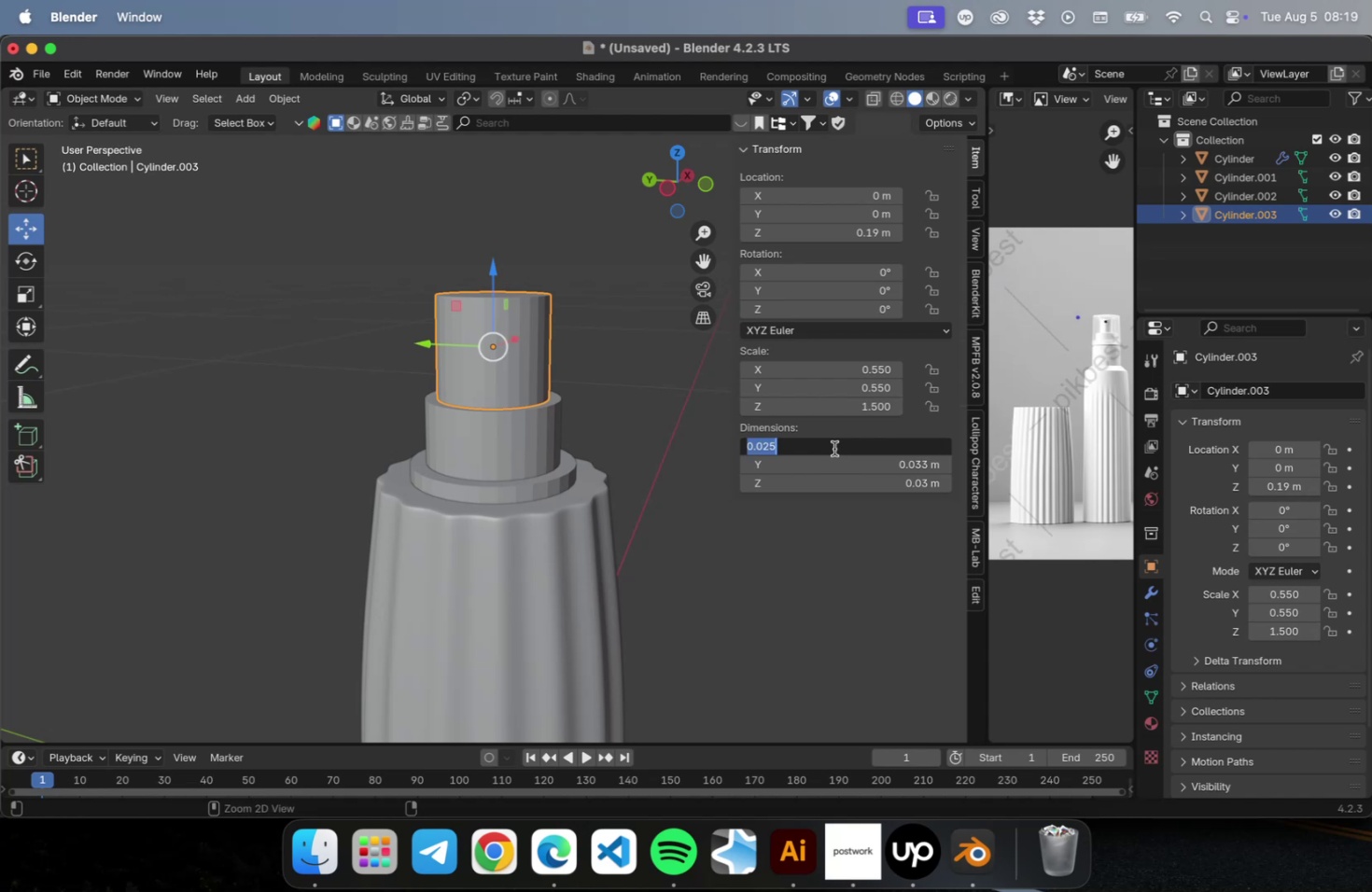 
key(Meta+C)
 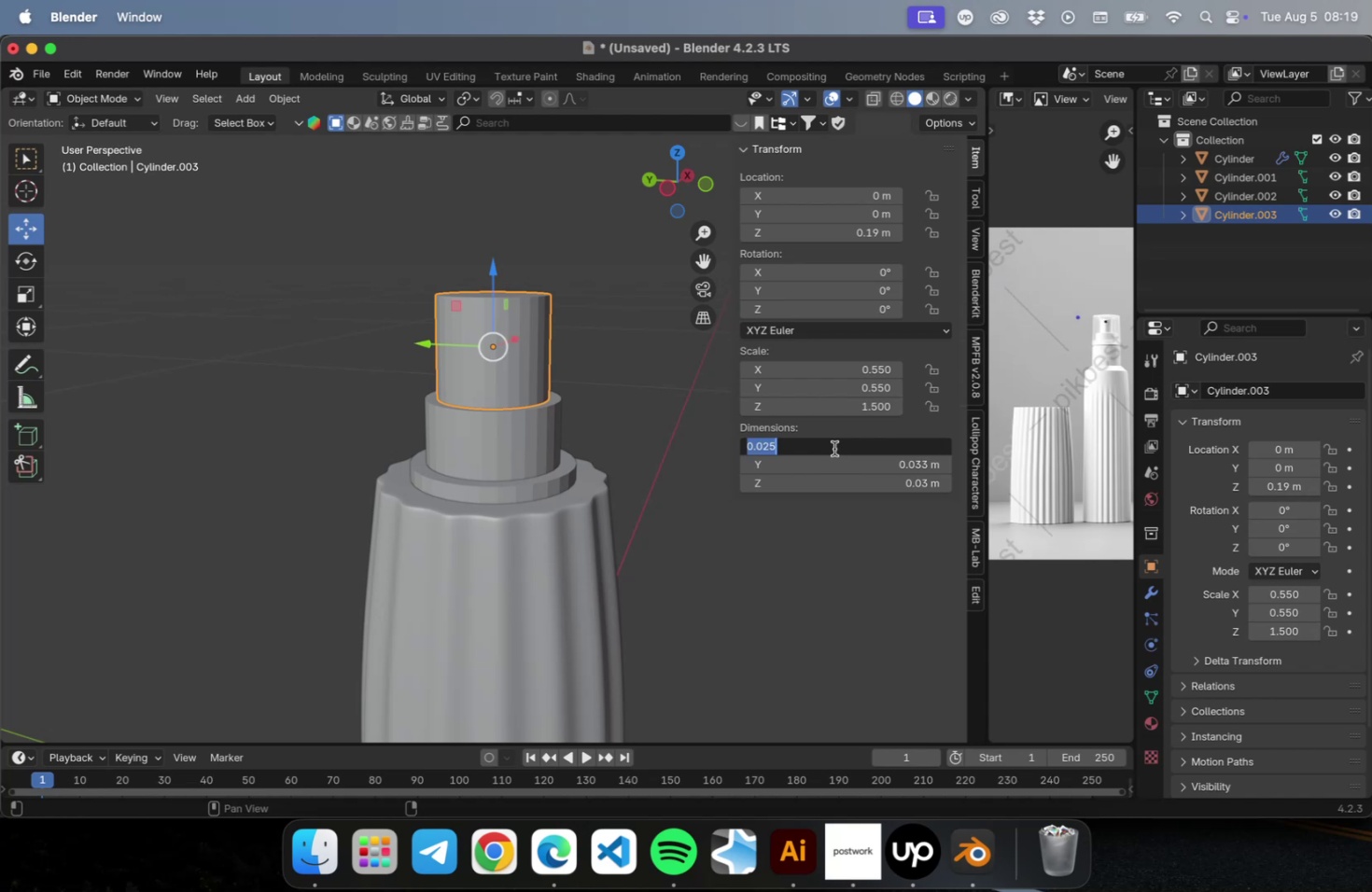 
key(Tab)
 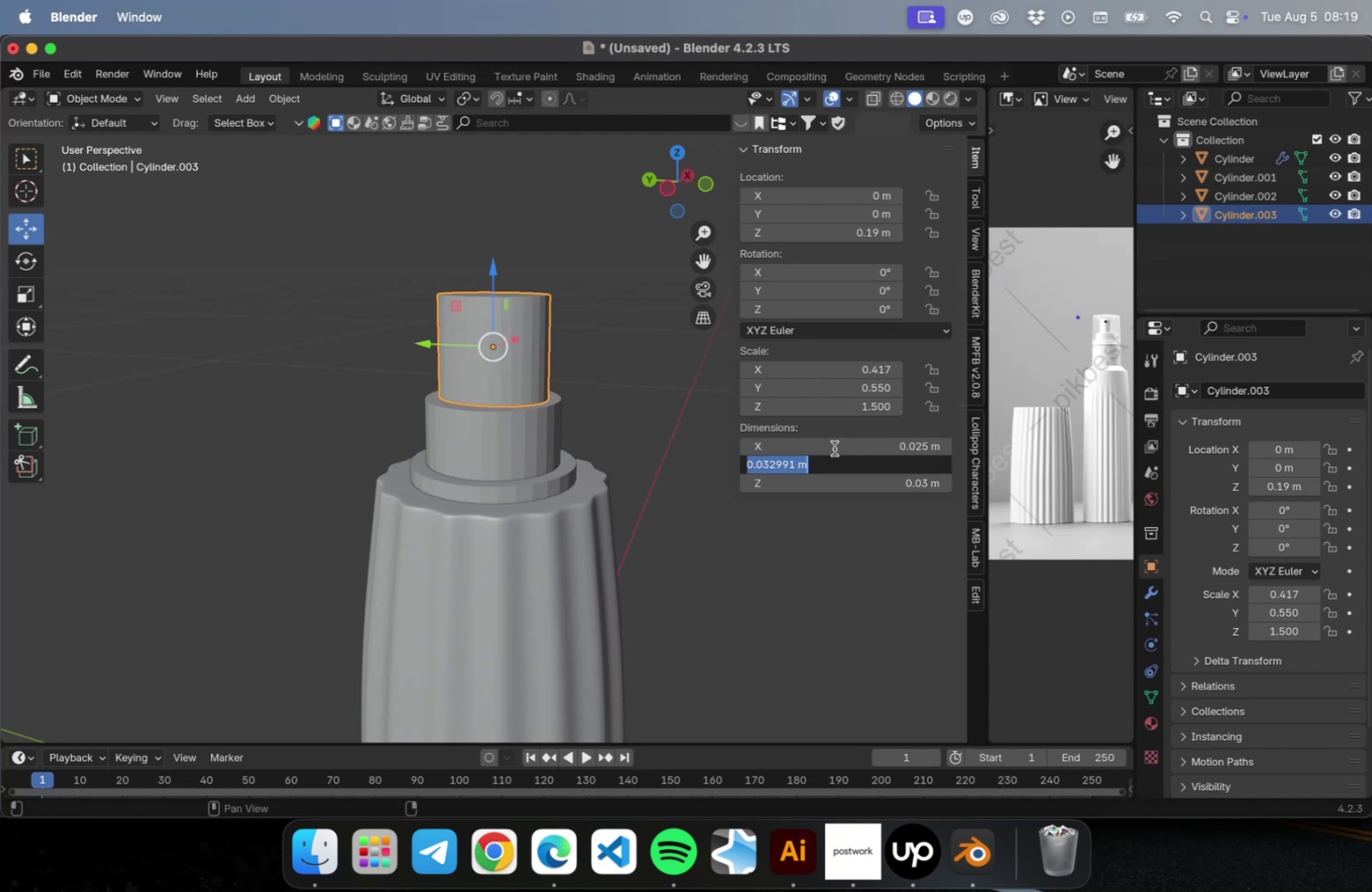 
key(Meta+CommandLeft)
 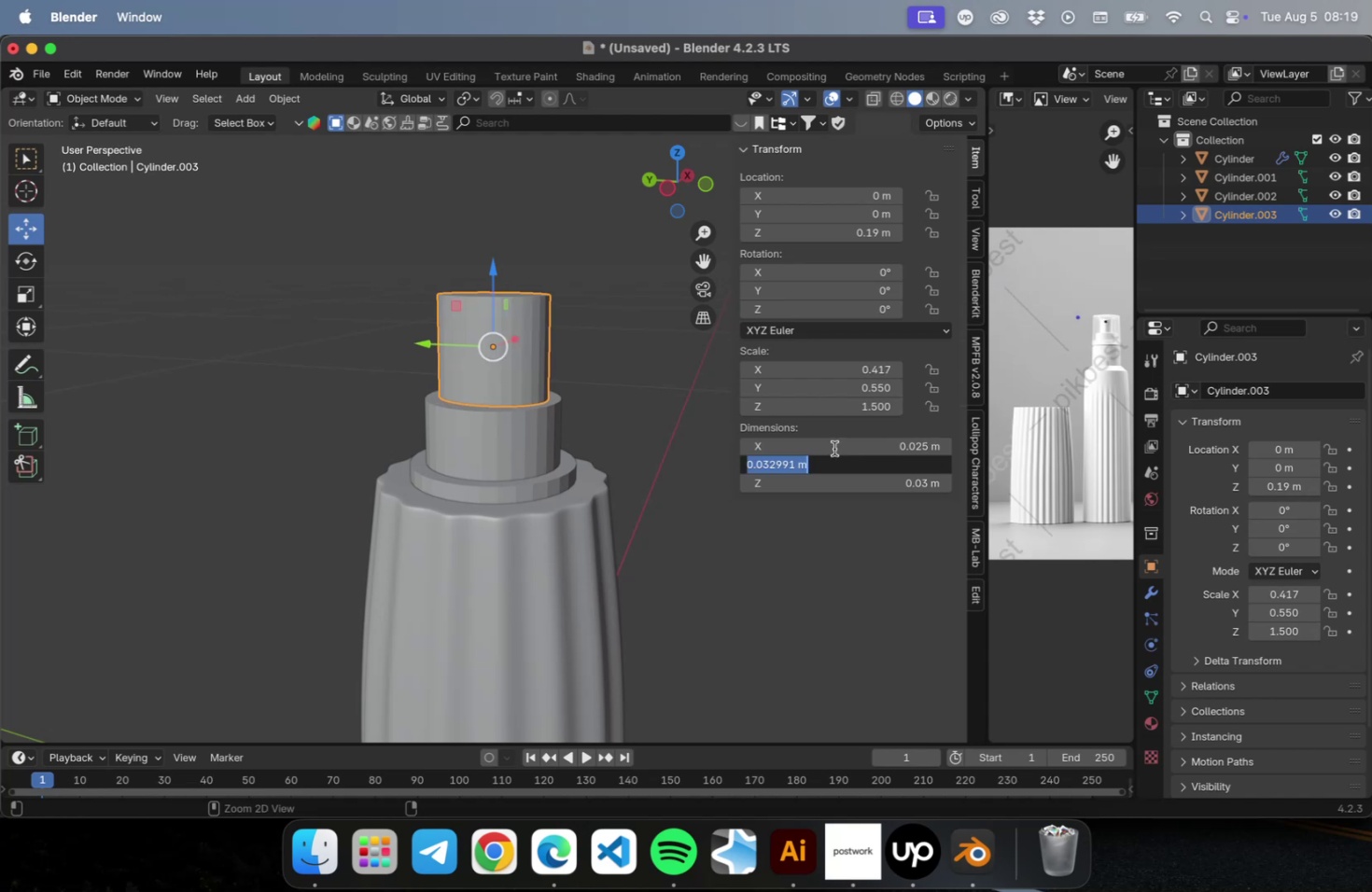 
key(Meta+V)
 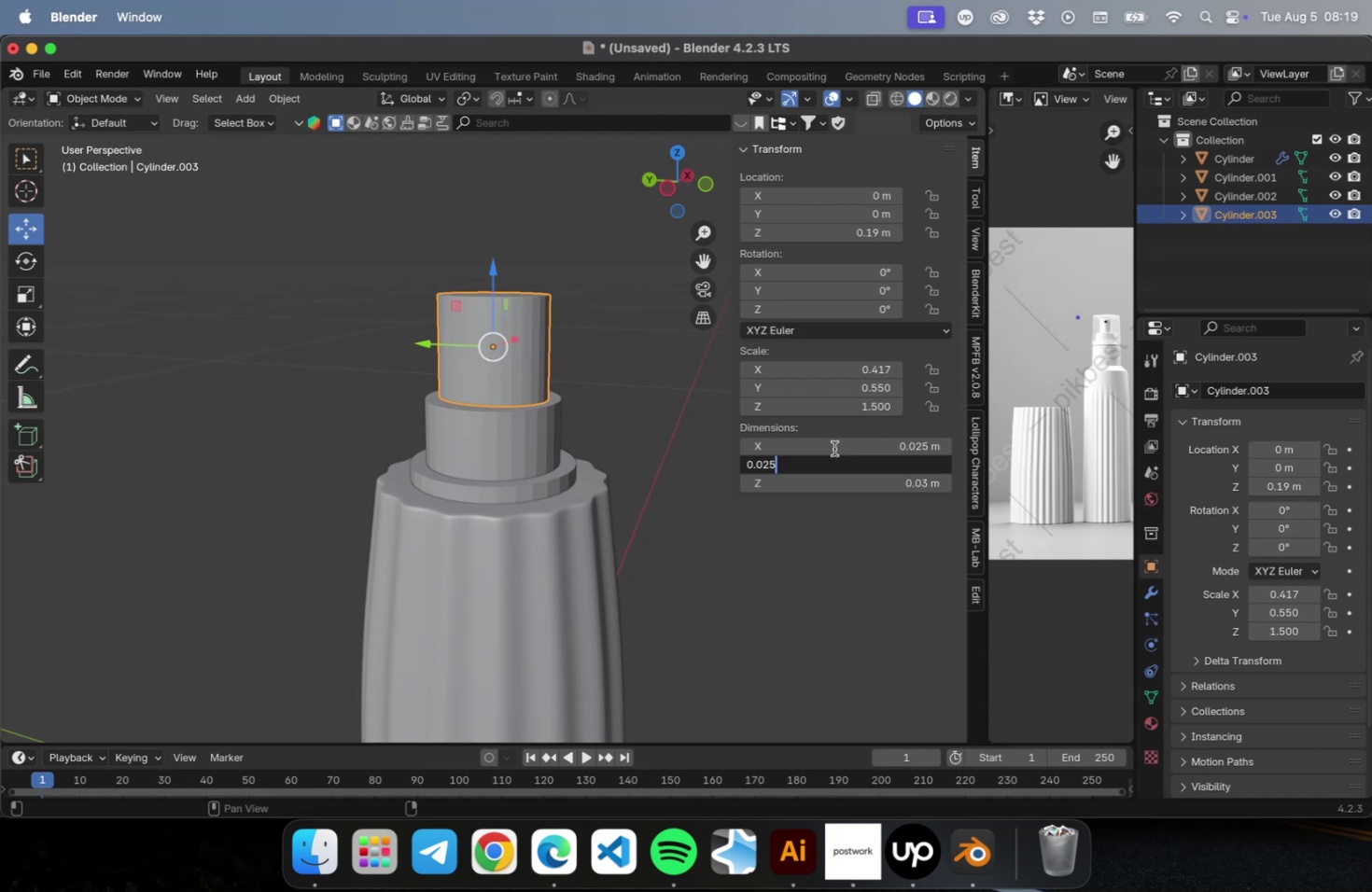 
key(Tab)
 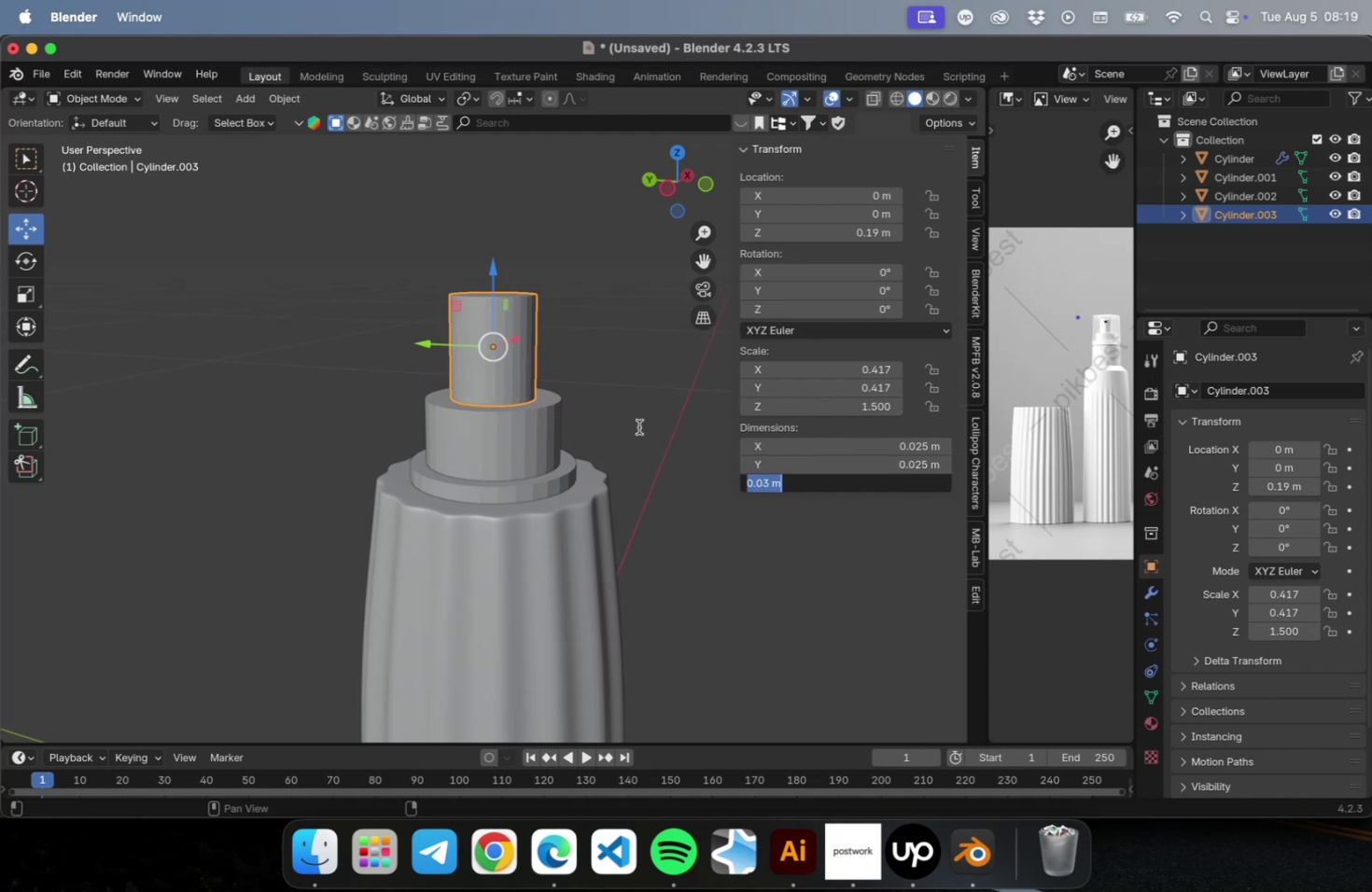 
left_click([638, 426])
 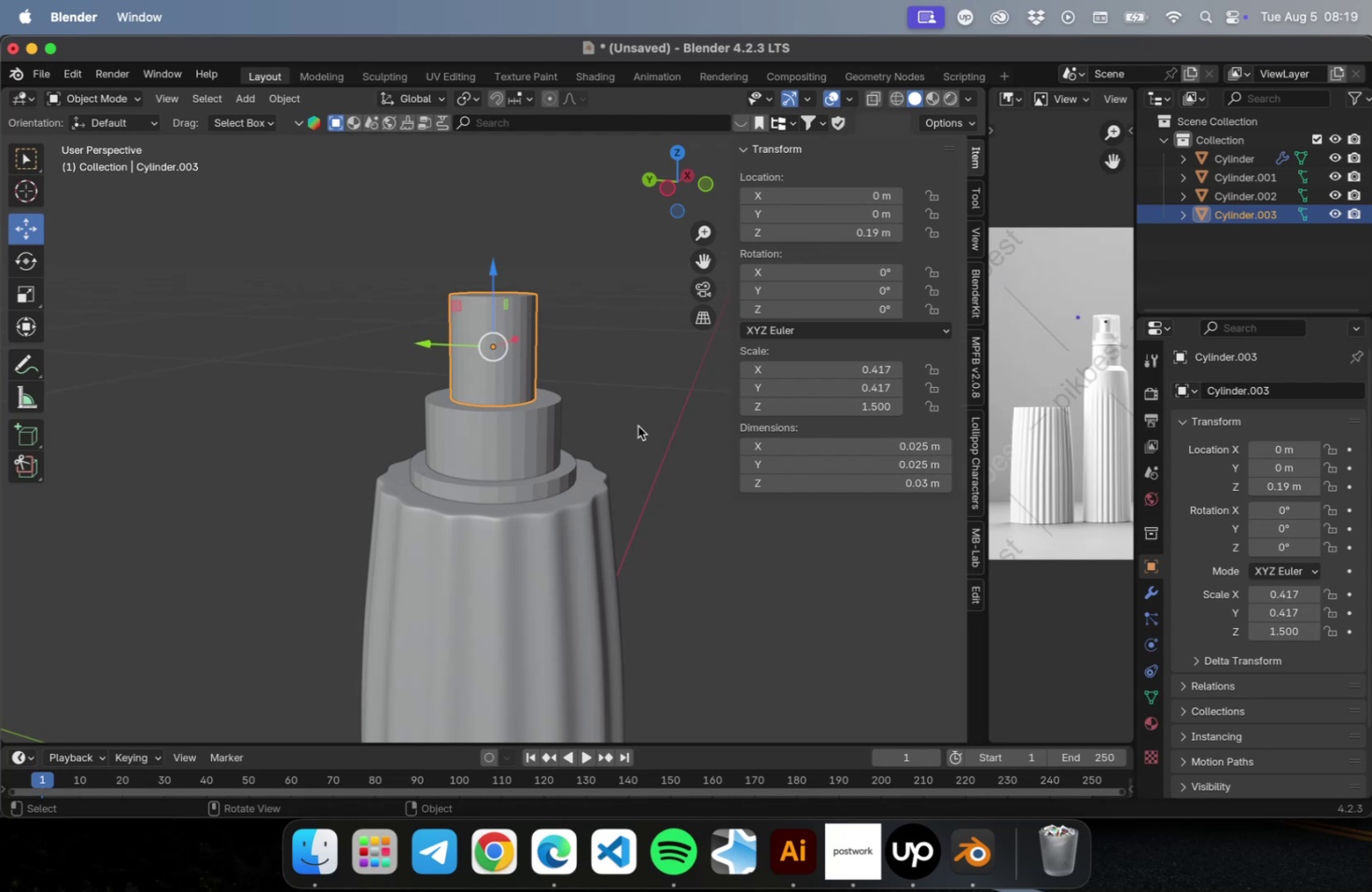 
scroll: coordinate [599, 411], scroll_direction: down, amount: 4.0
 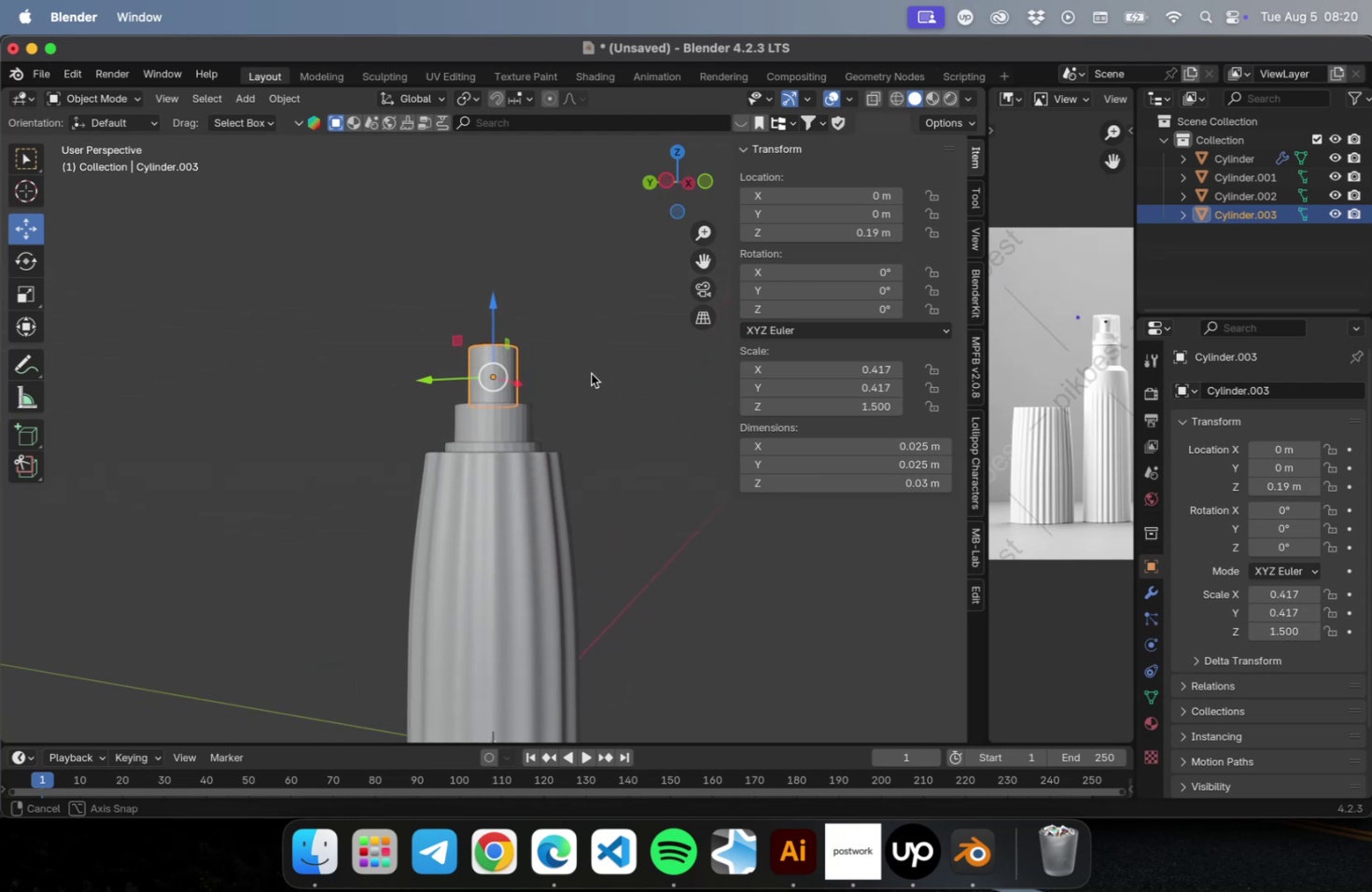 
scroll: coordinate [506, 368], scroll_direction: up, amount: 5.0
 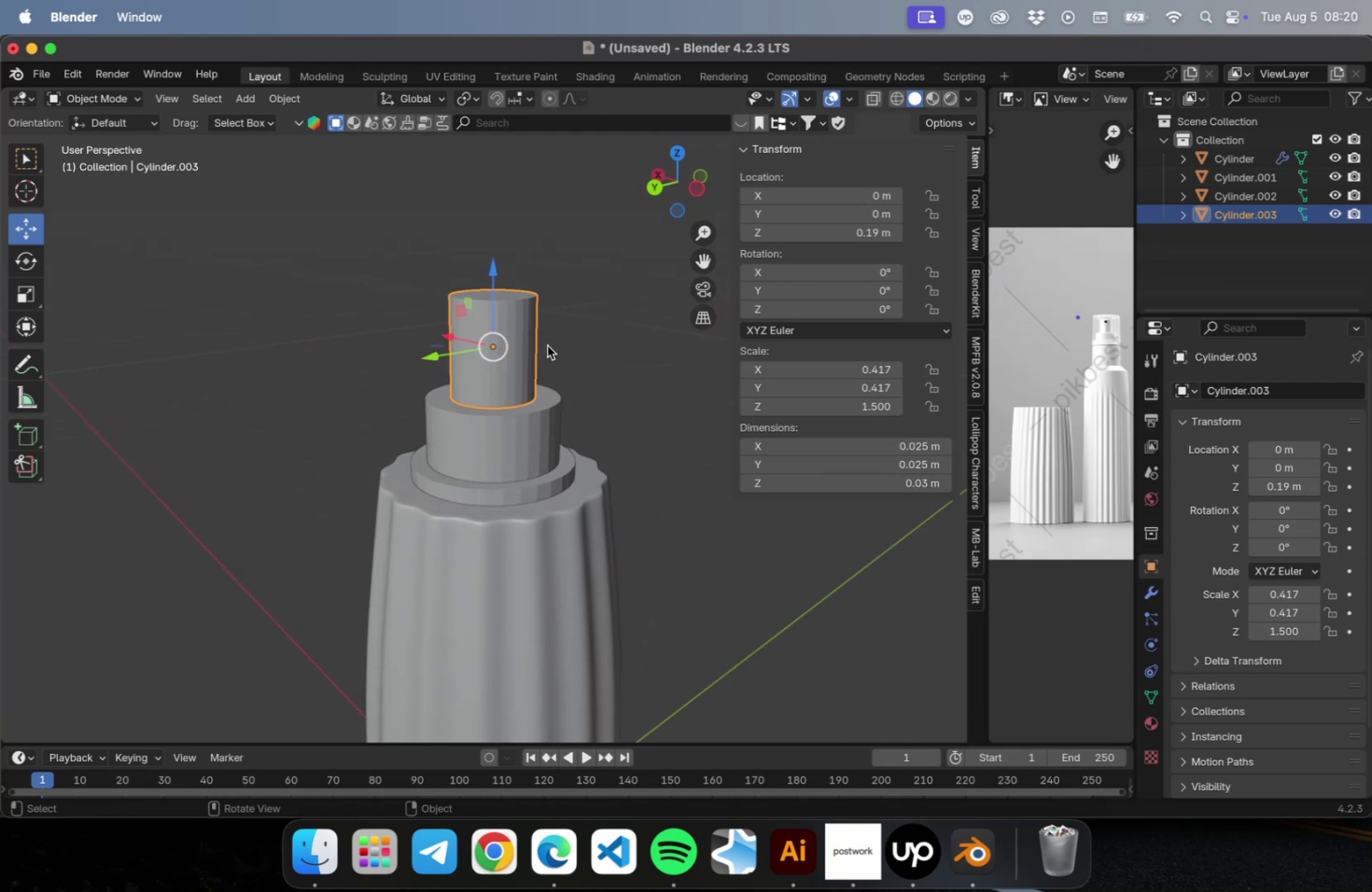 
type(Dz)
 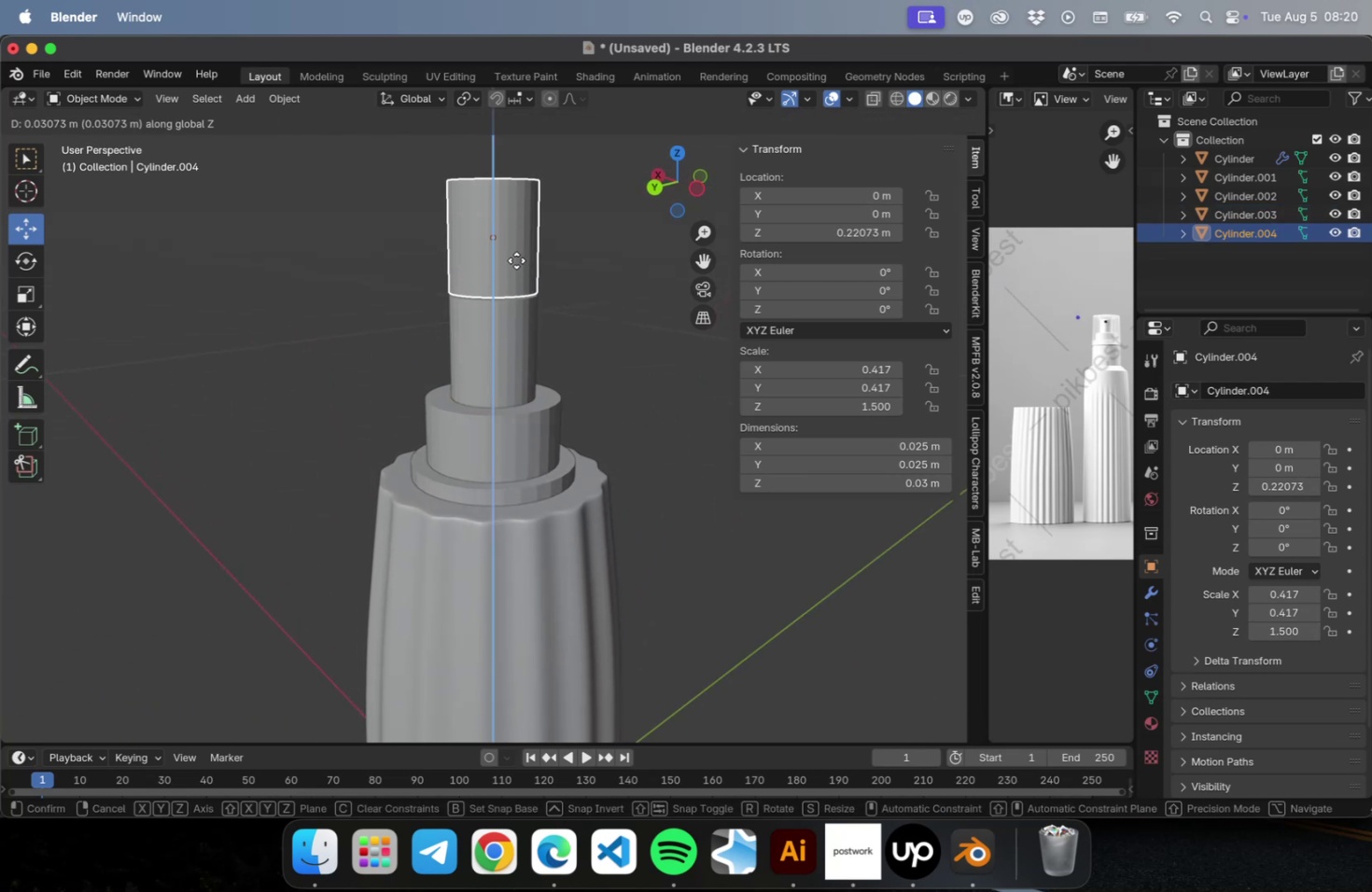 
left_click([515, 260])
 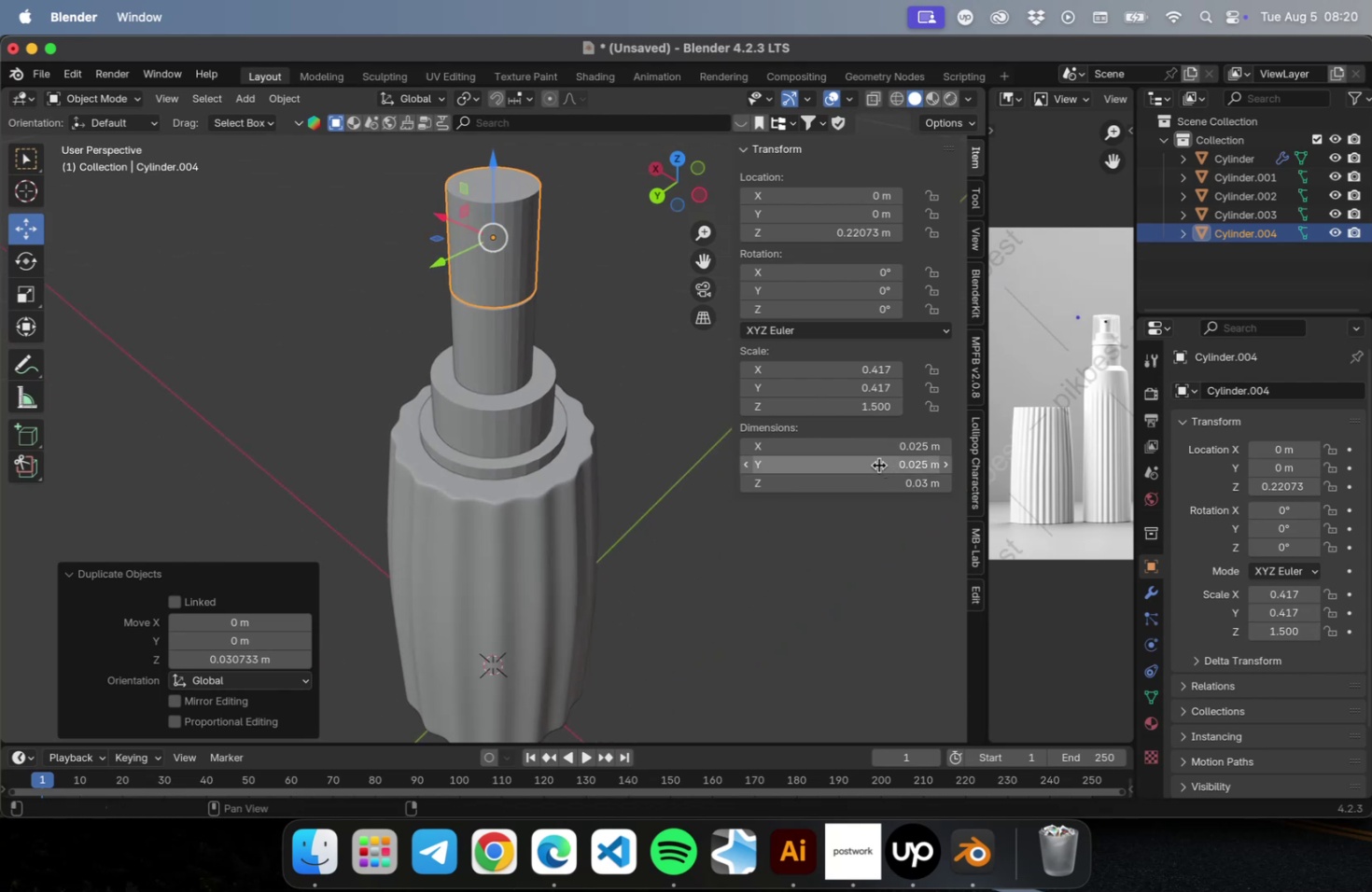 
double_click([809, 460])
 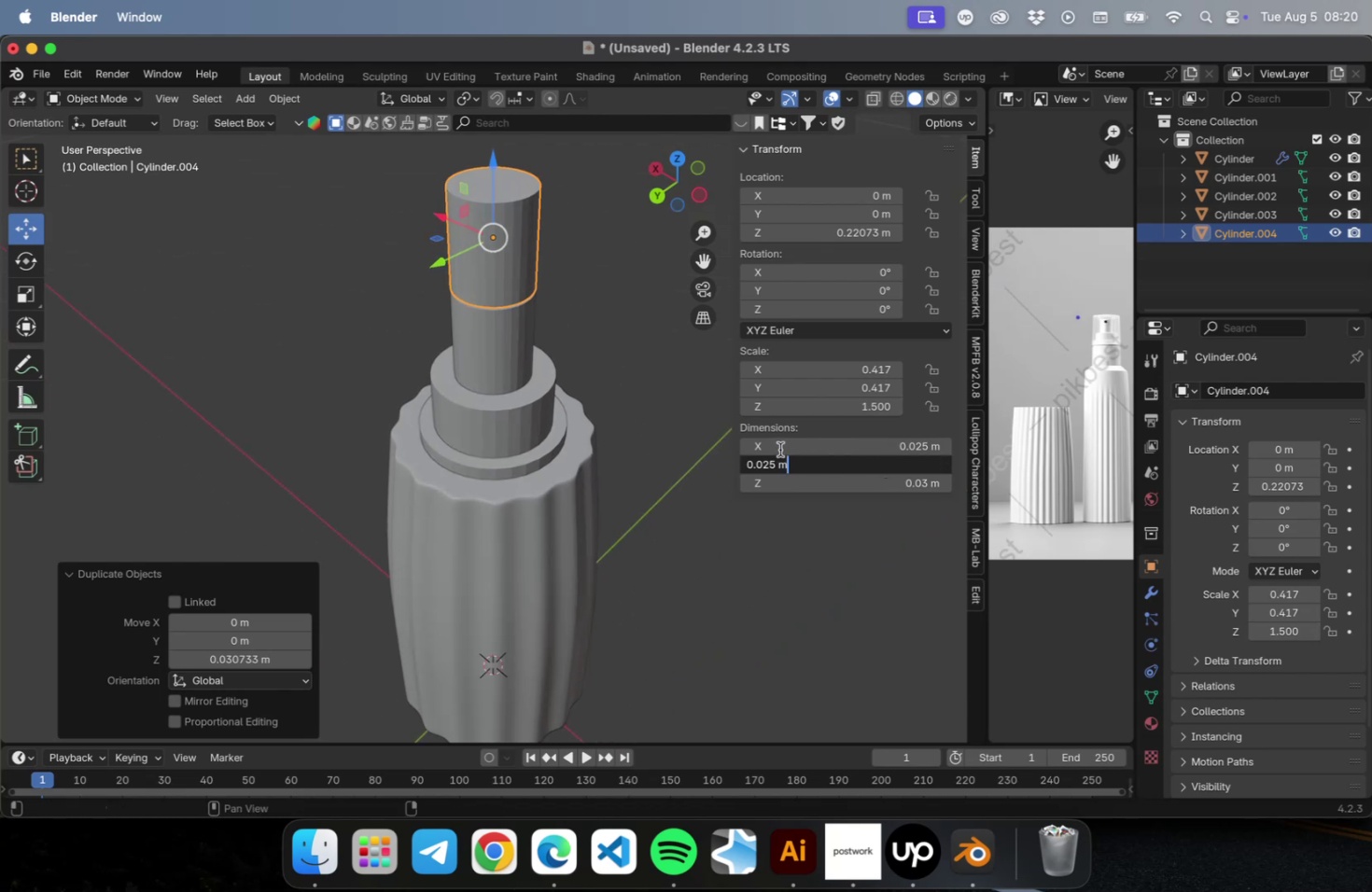 
triple_click([779, 449])
 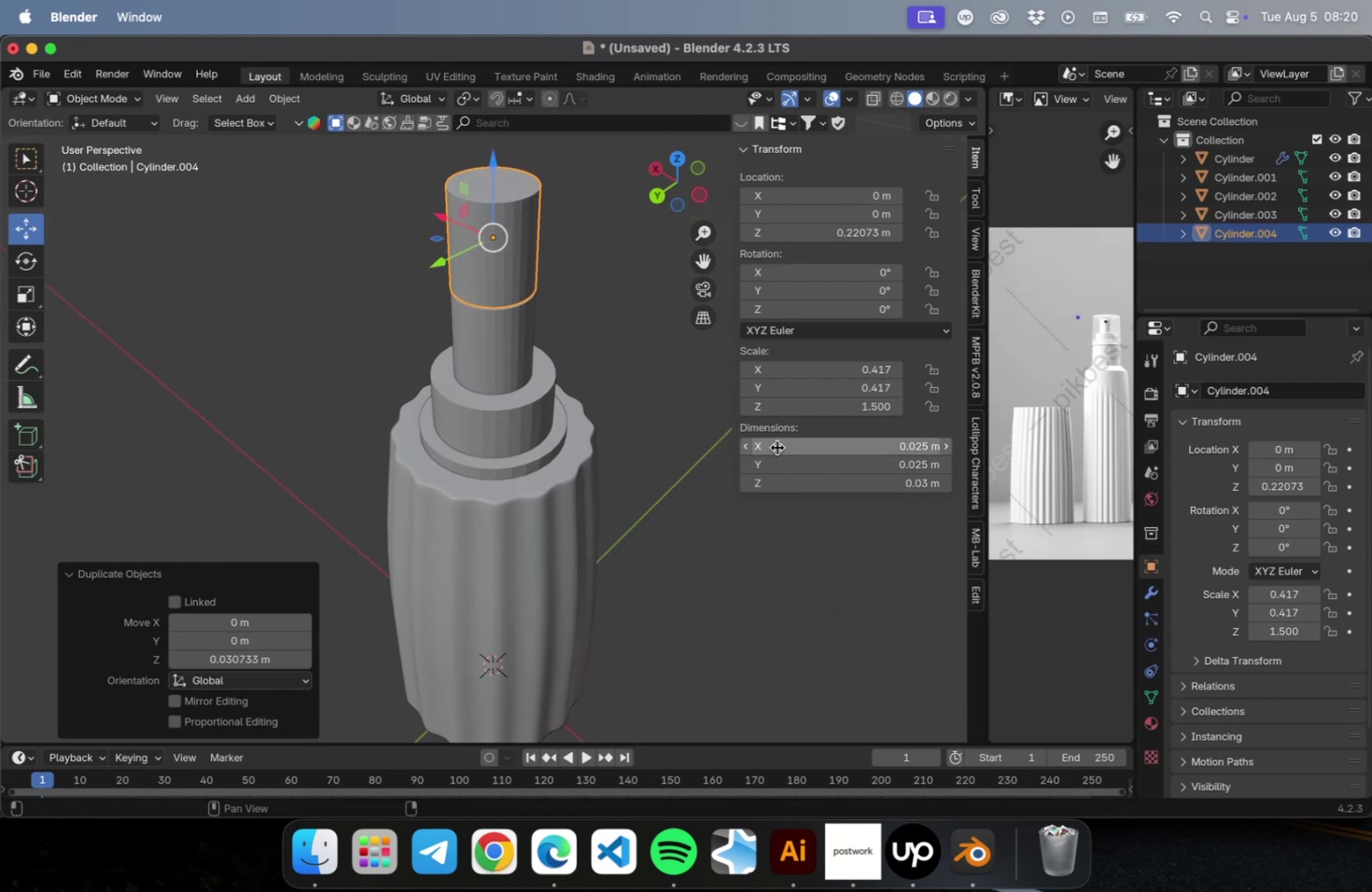 
triple_click([777, 447])
 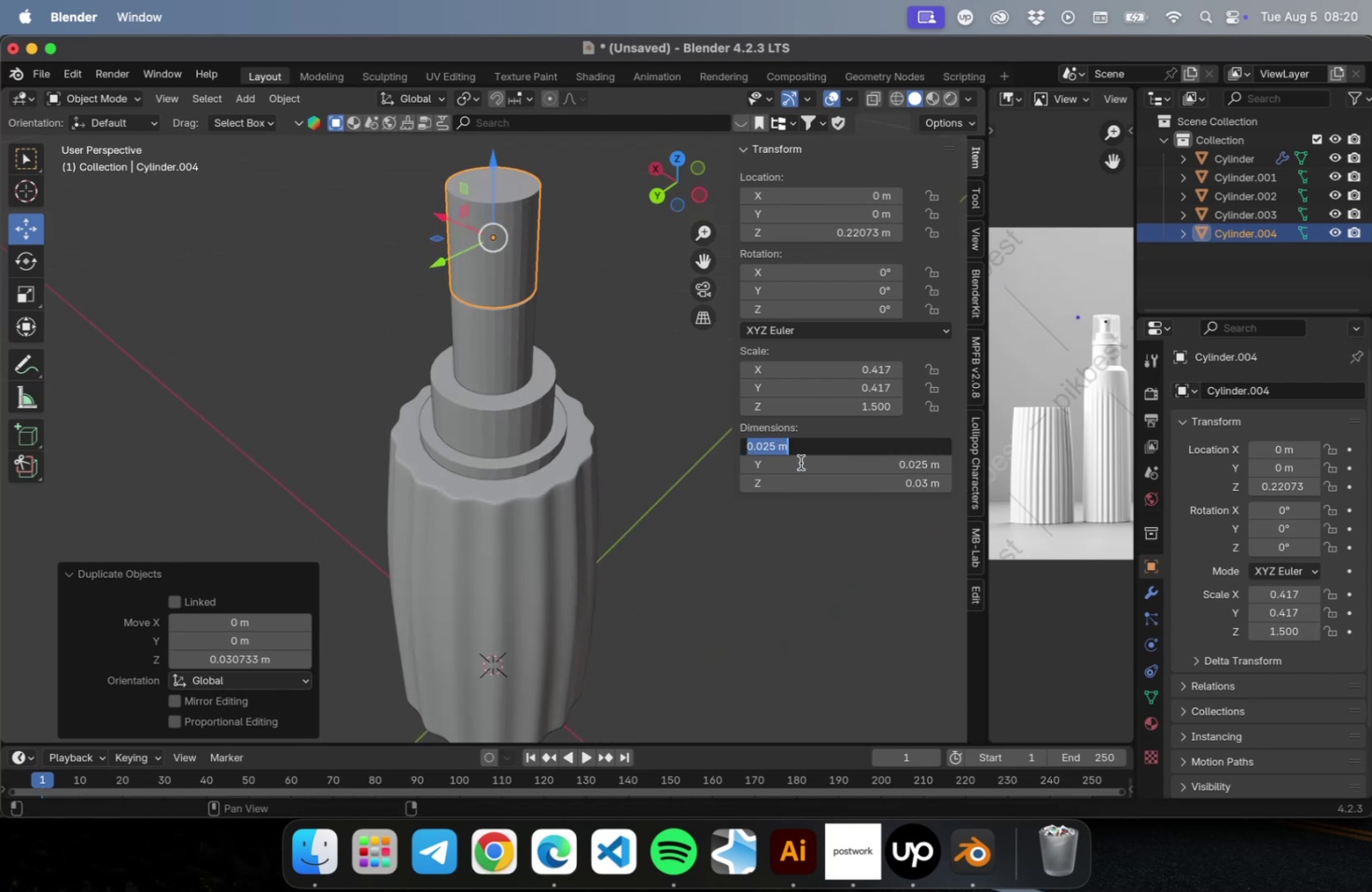 
type(0.35)
 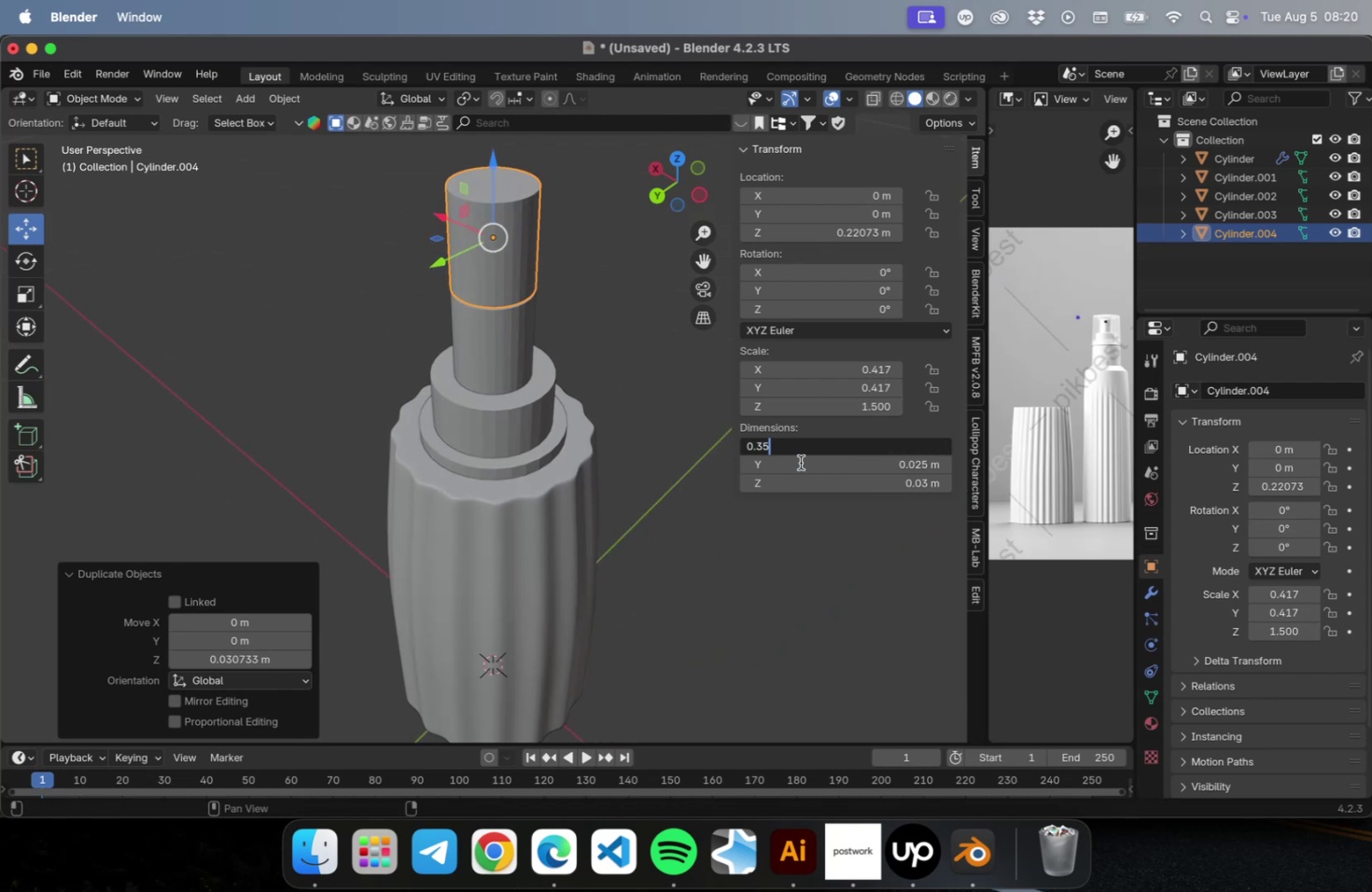 
key(Meta+A)
 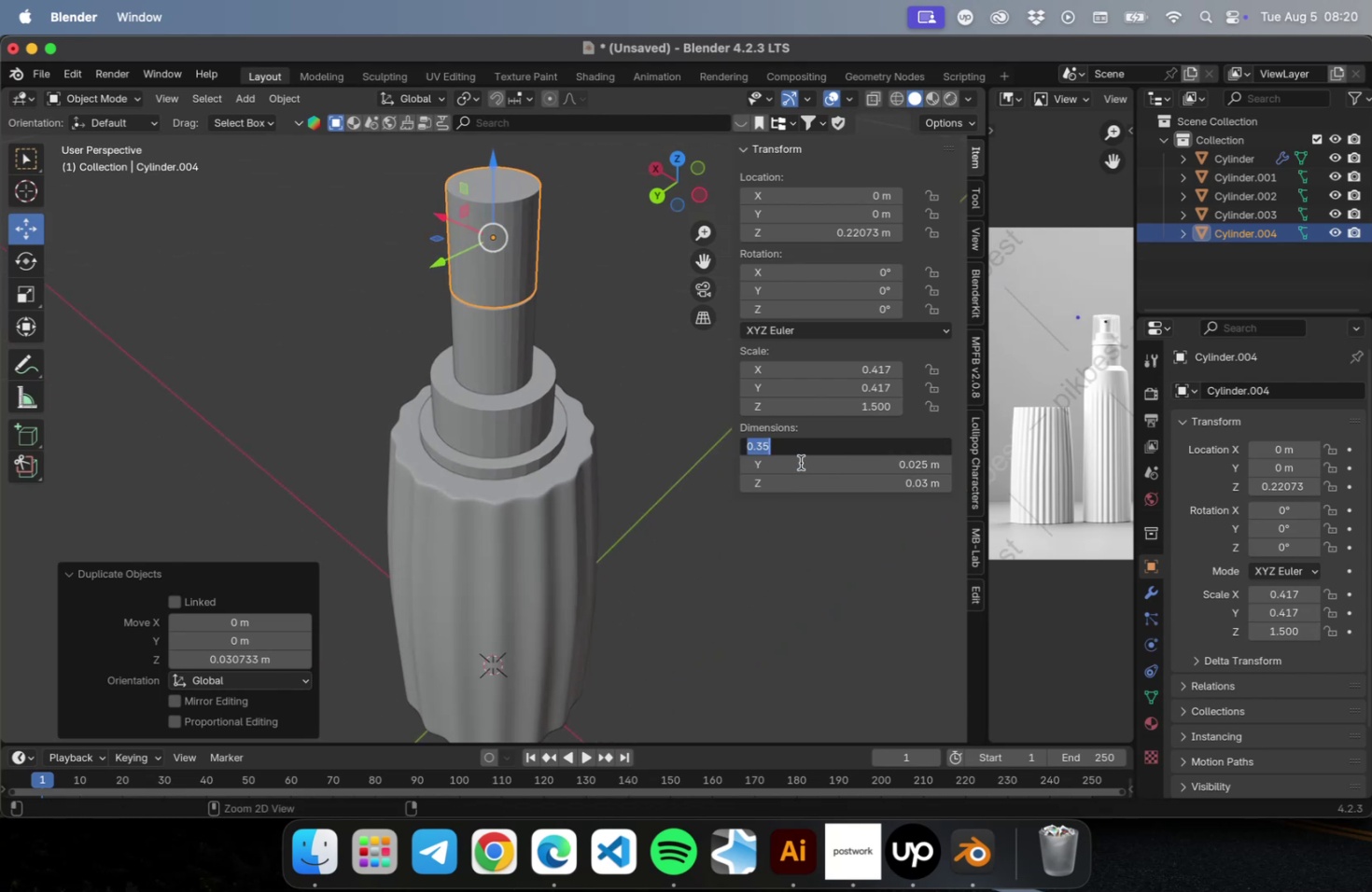 
key(Meta+C)
 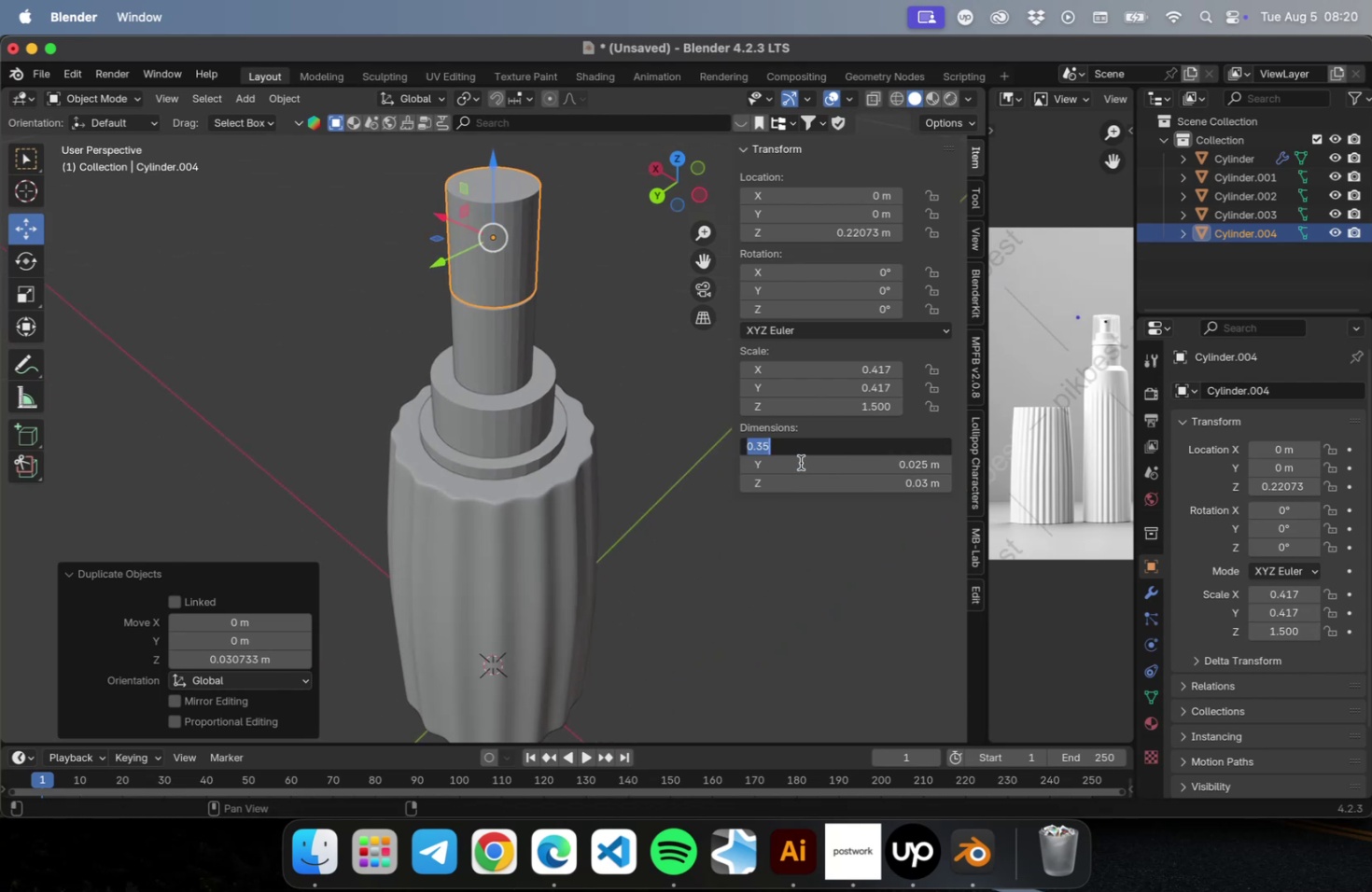 
key(Tab)
 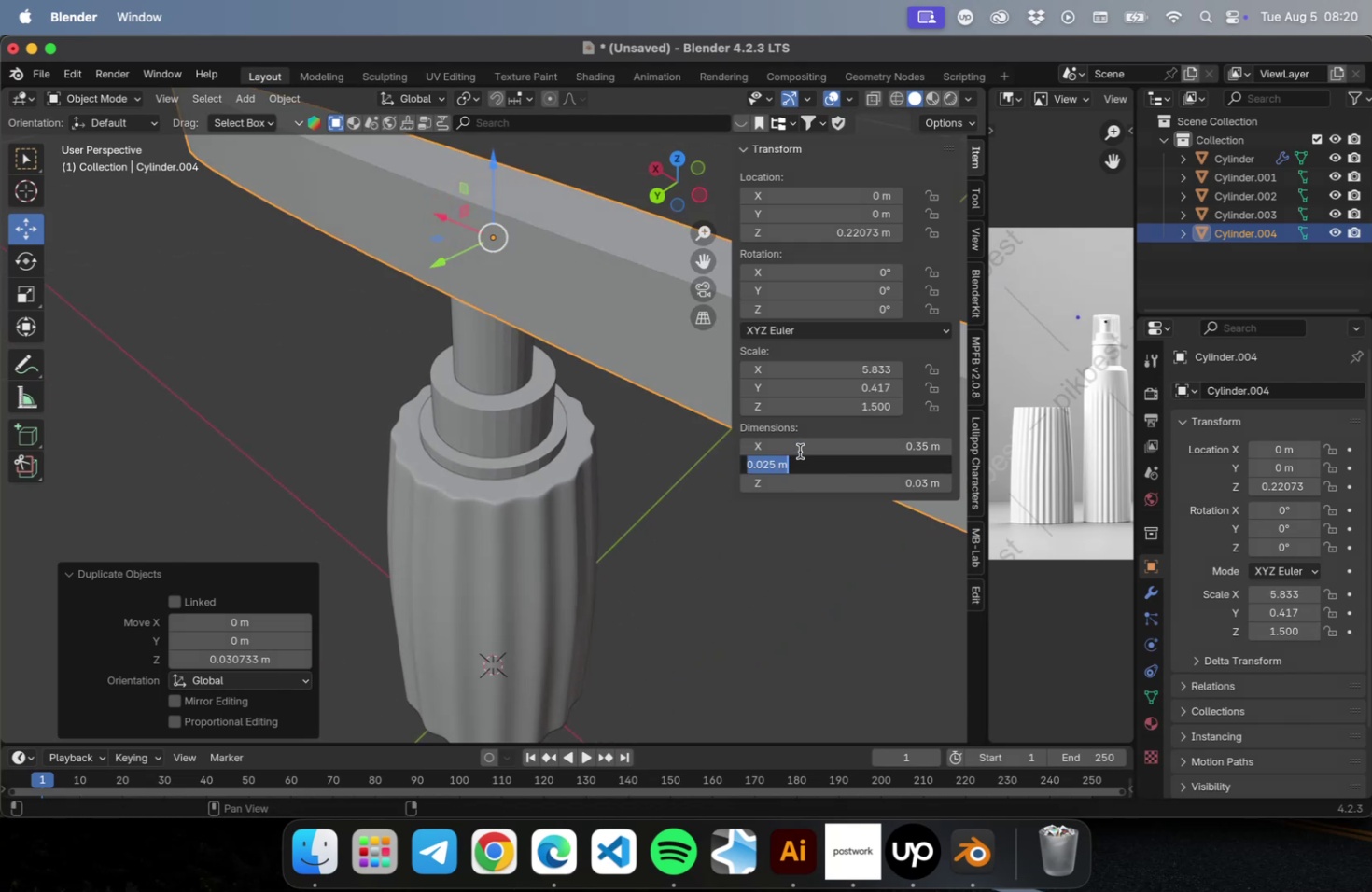 
double_click([795, 445])
 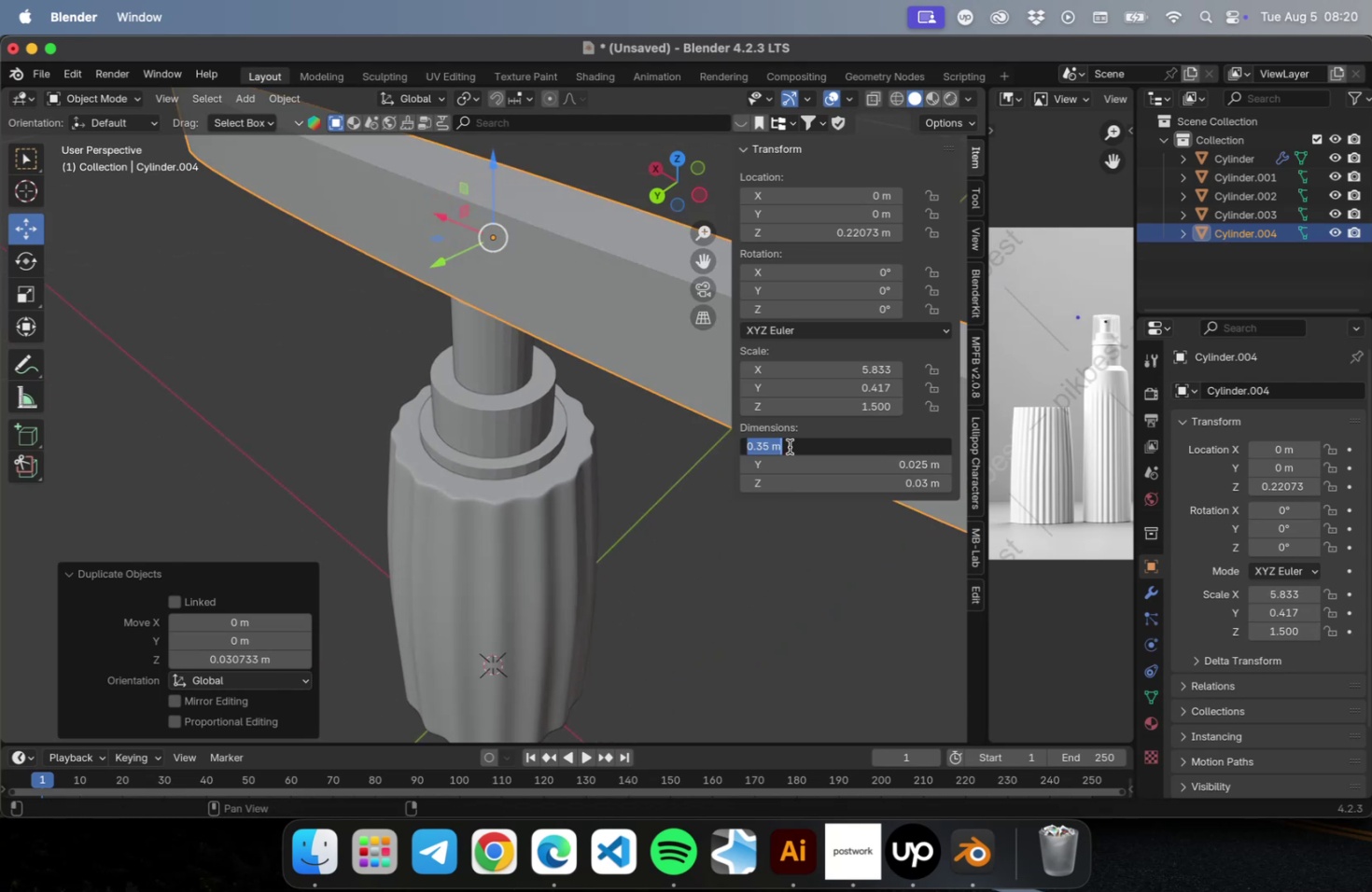 
triple_click([789, 446])
 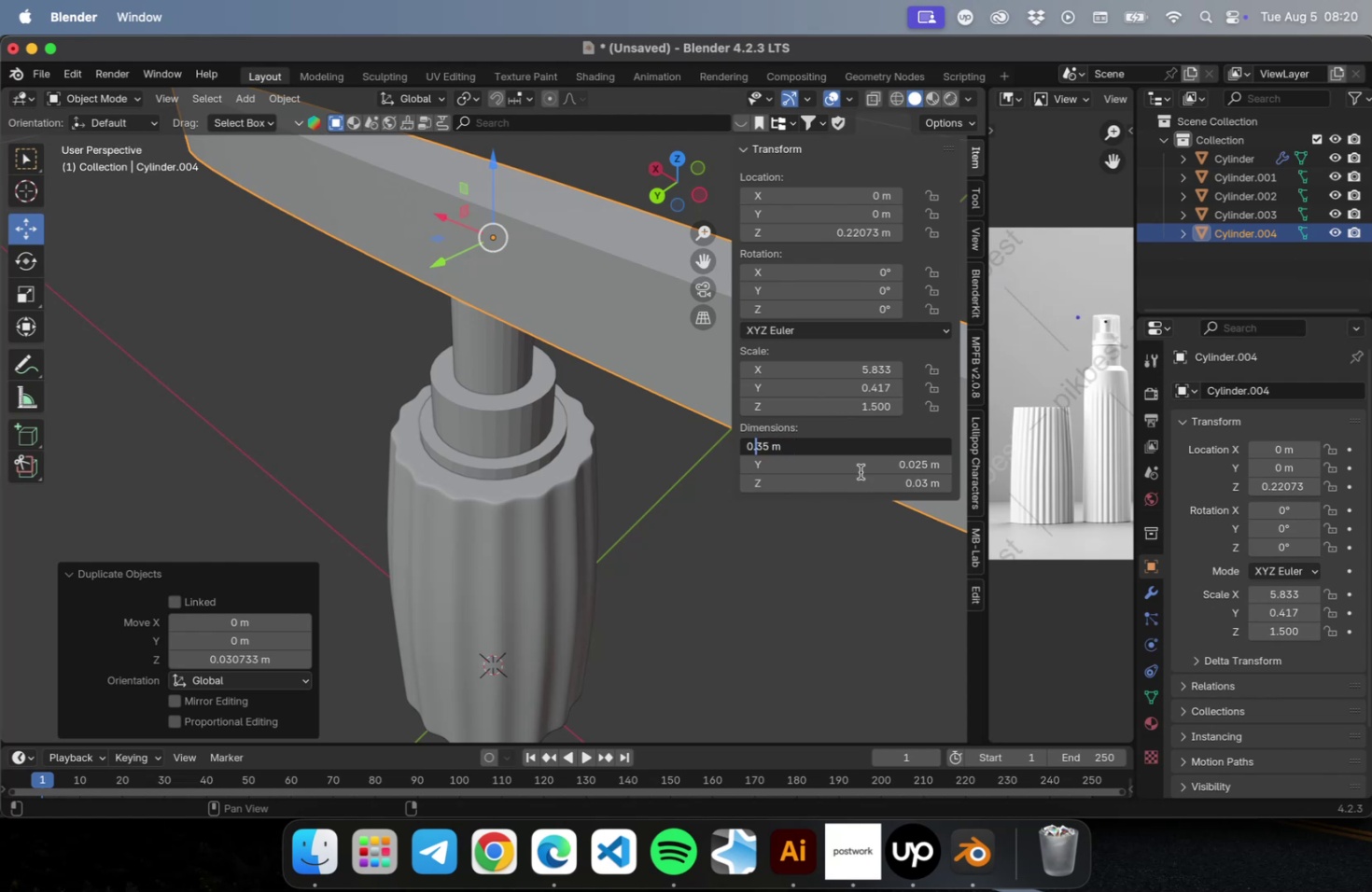 
type(0a)
 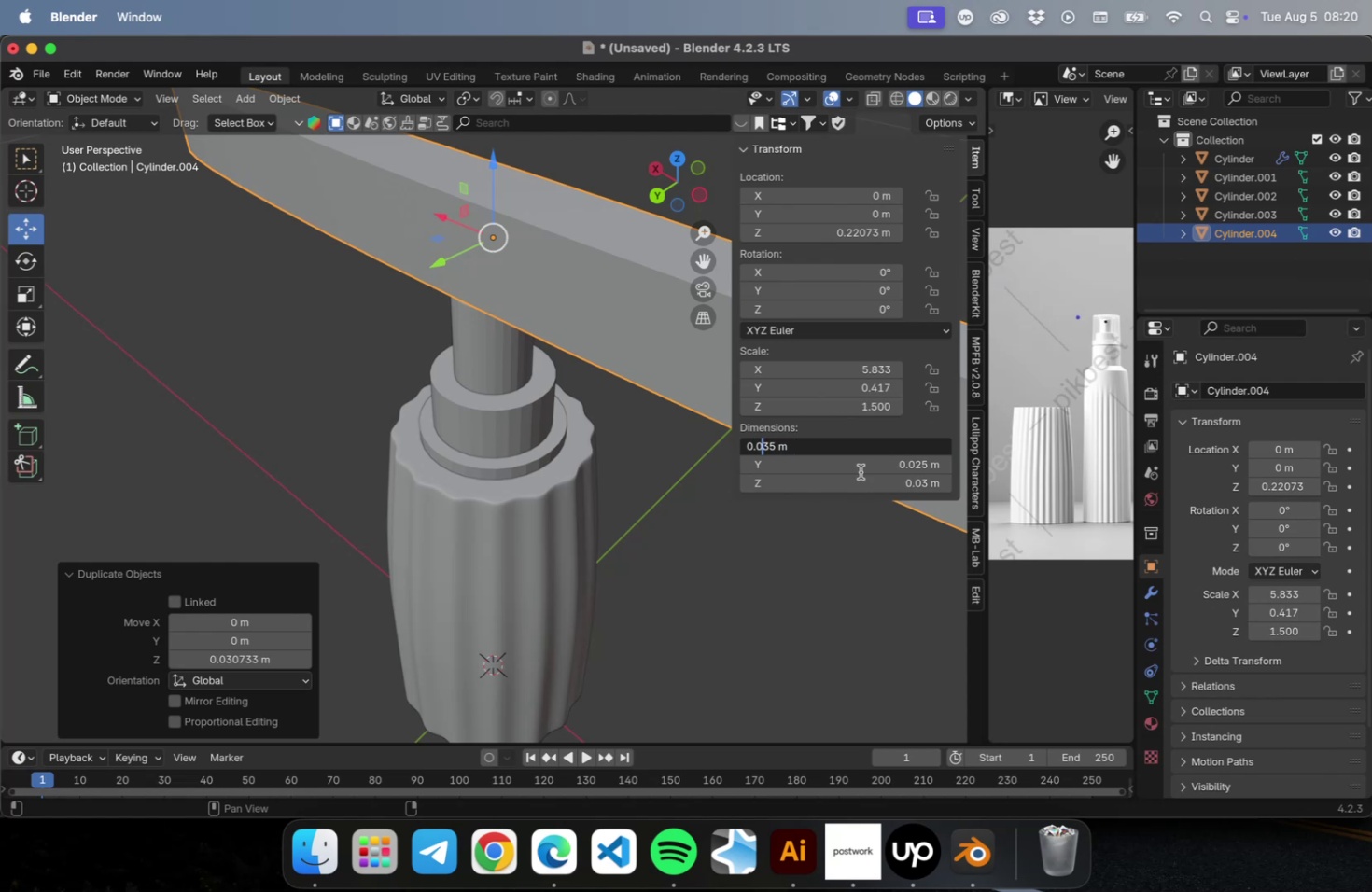 
key(Meta+C)
 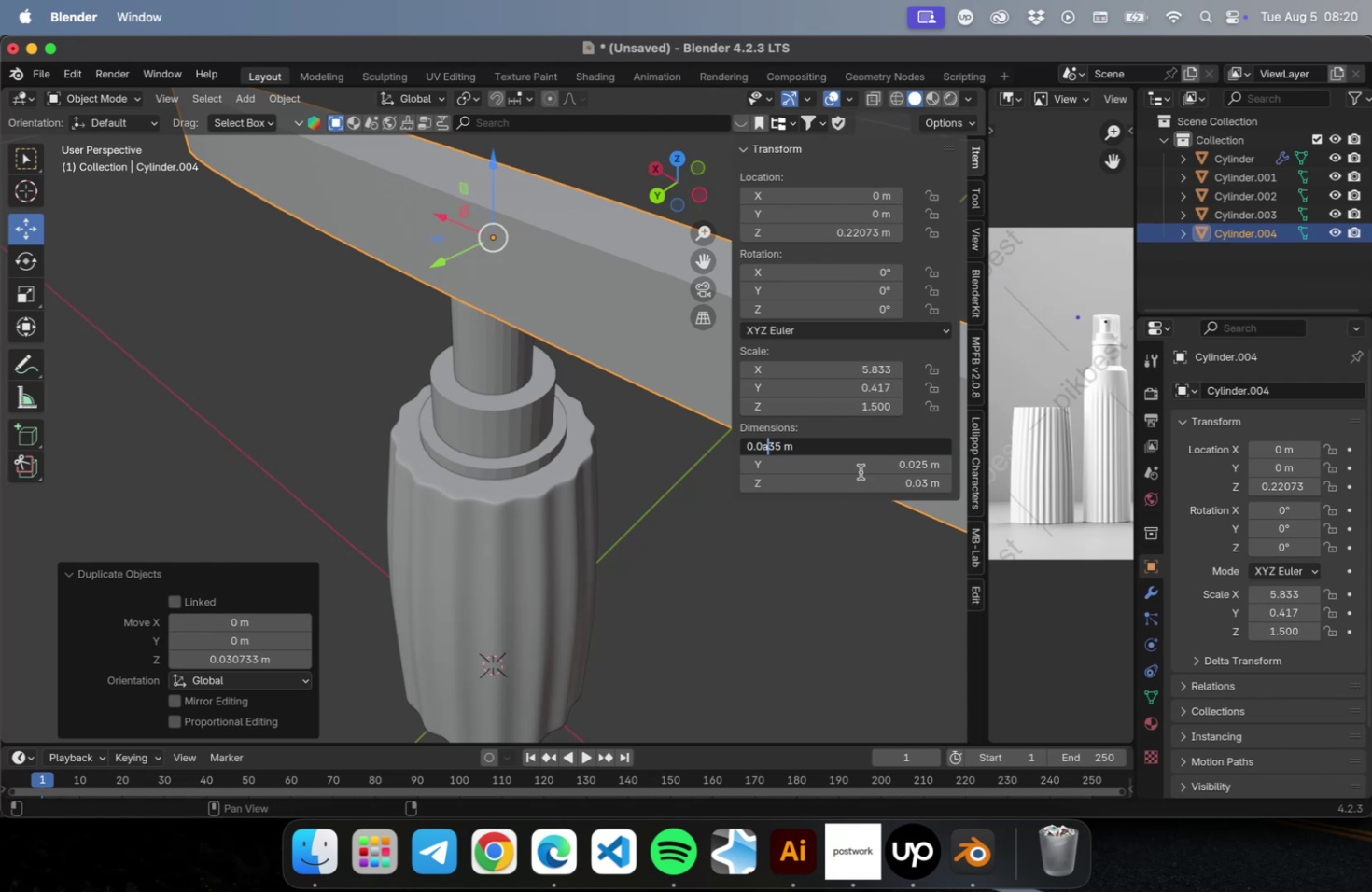 
key(Backspace)
 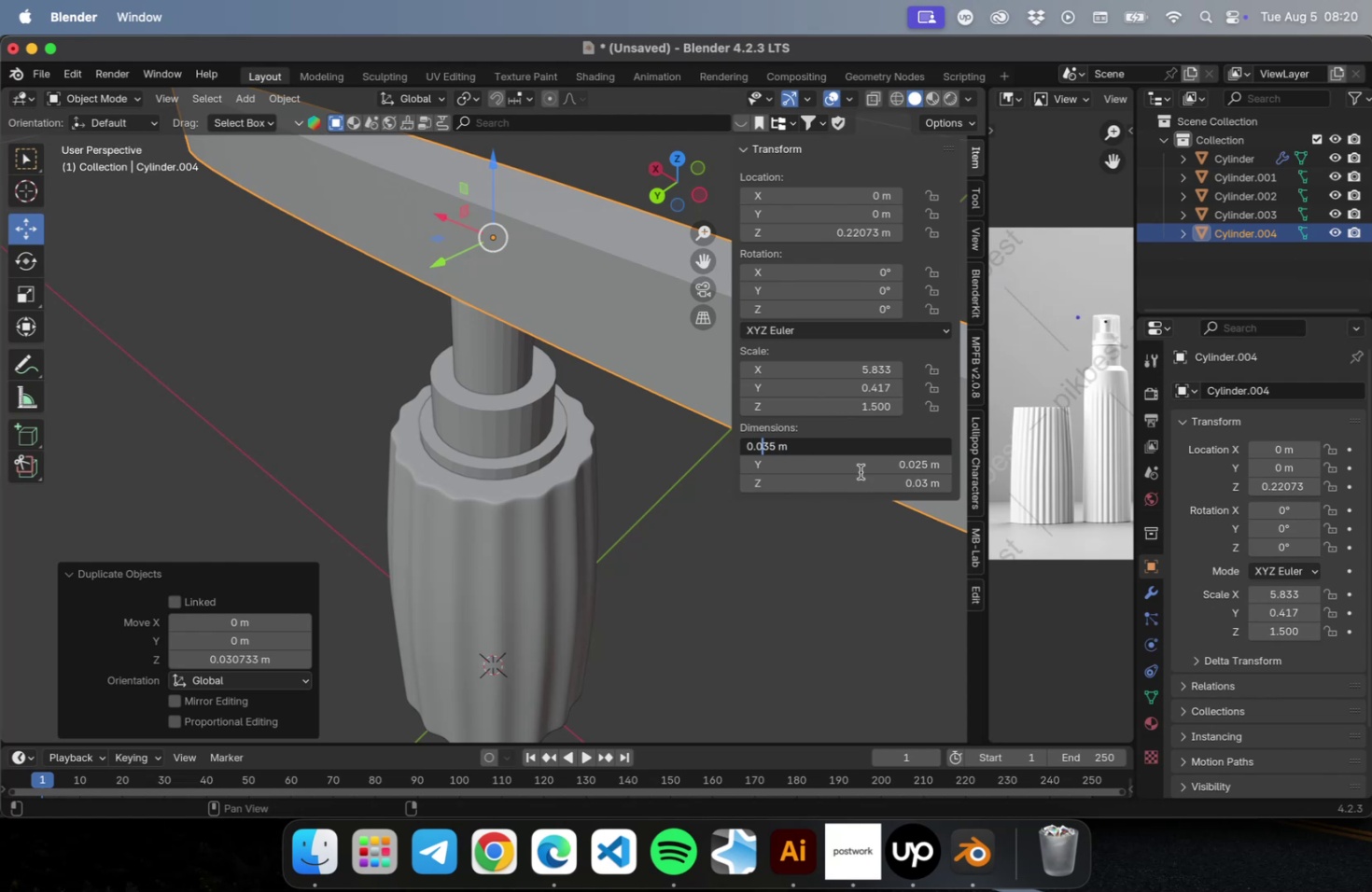 
key(Meta+A)
 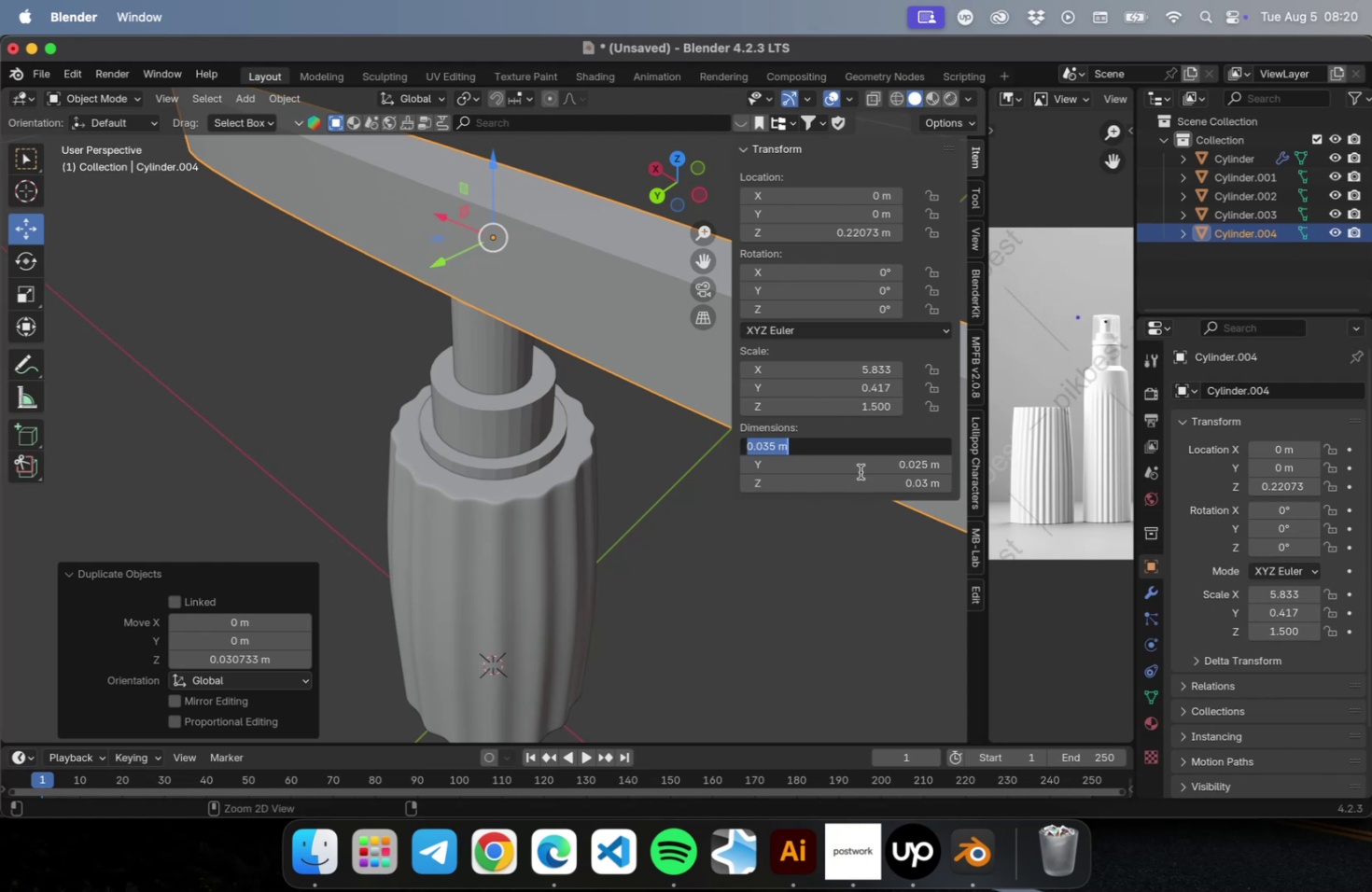 
key(Meta+C)
 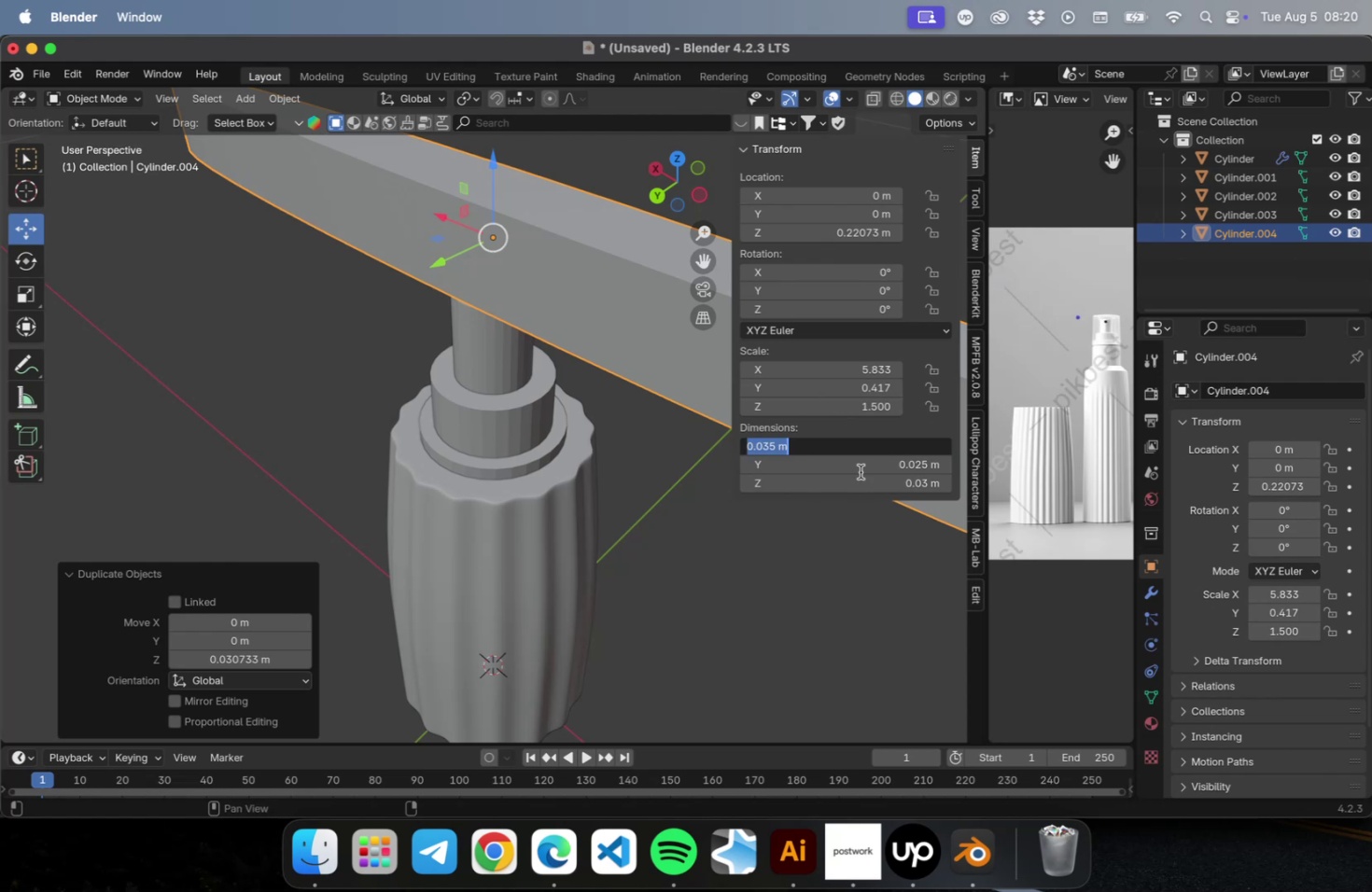 
key(Tab)
 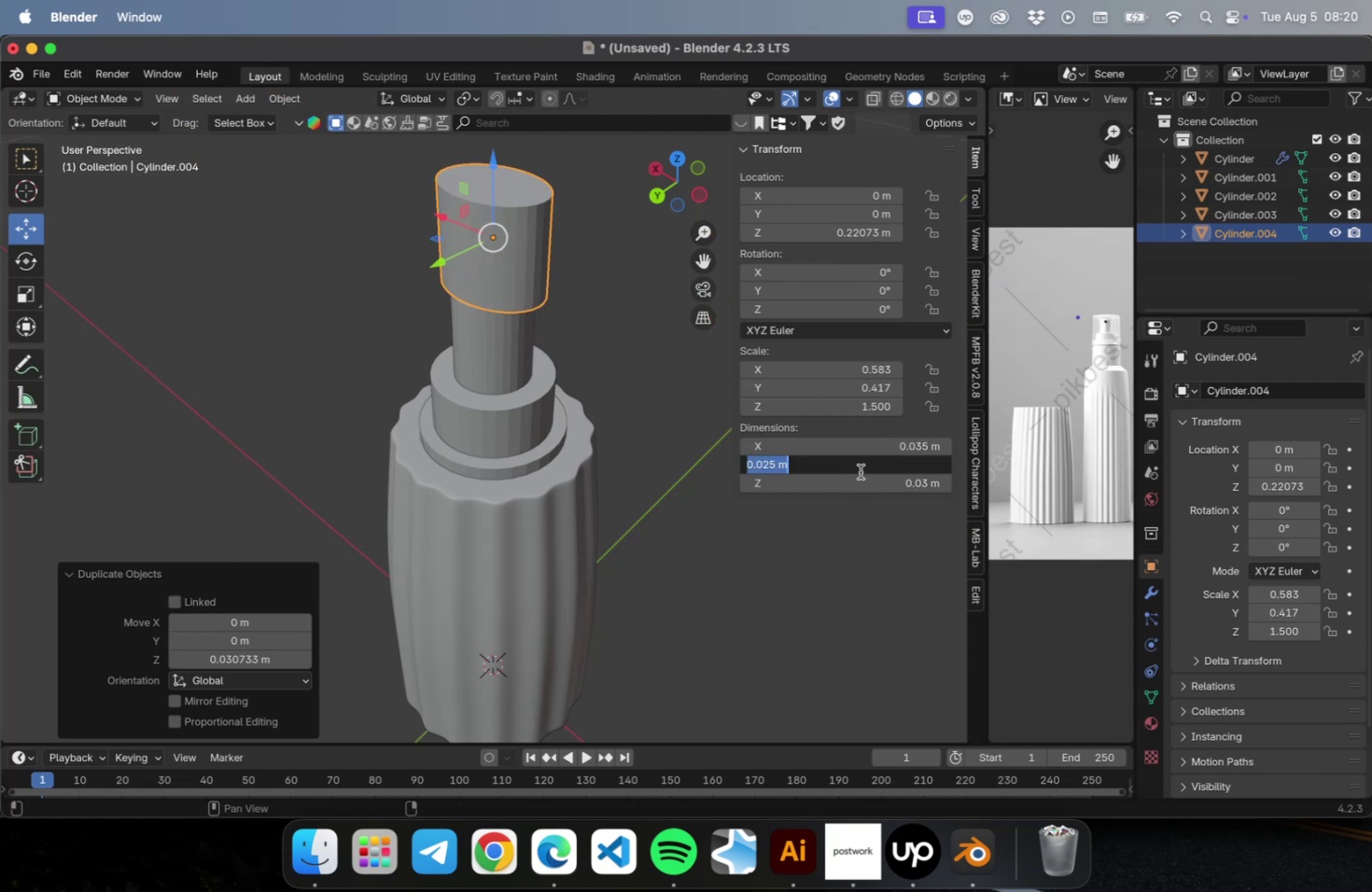 
key(Meta+V)
 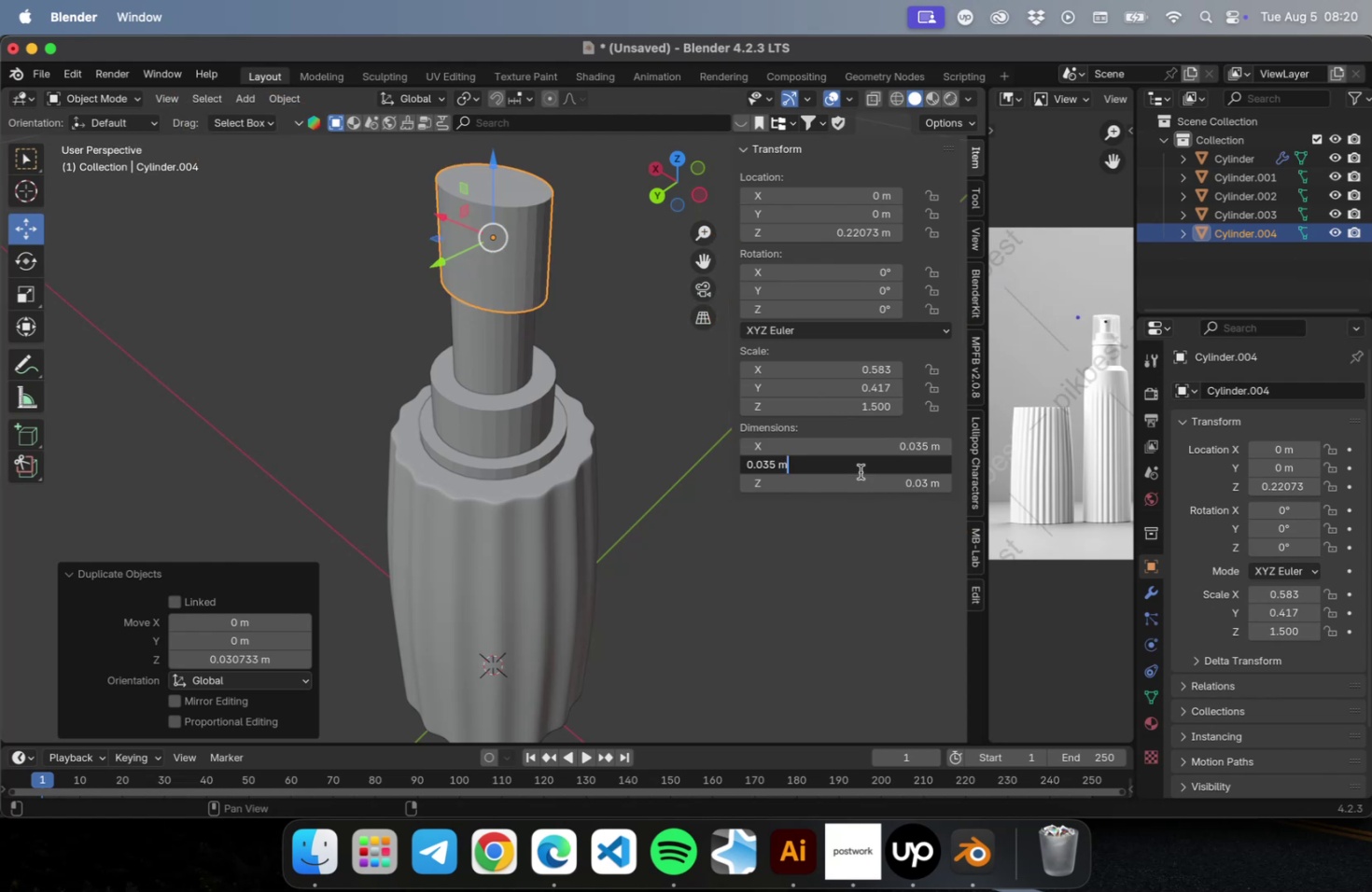 
key(Tab)
type(0.005)
 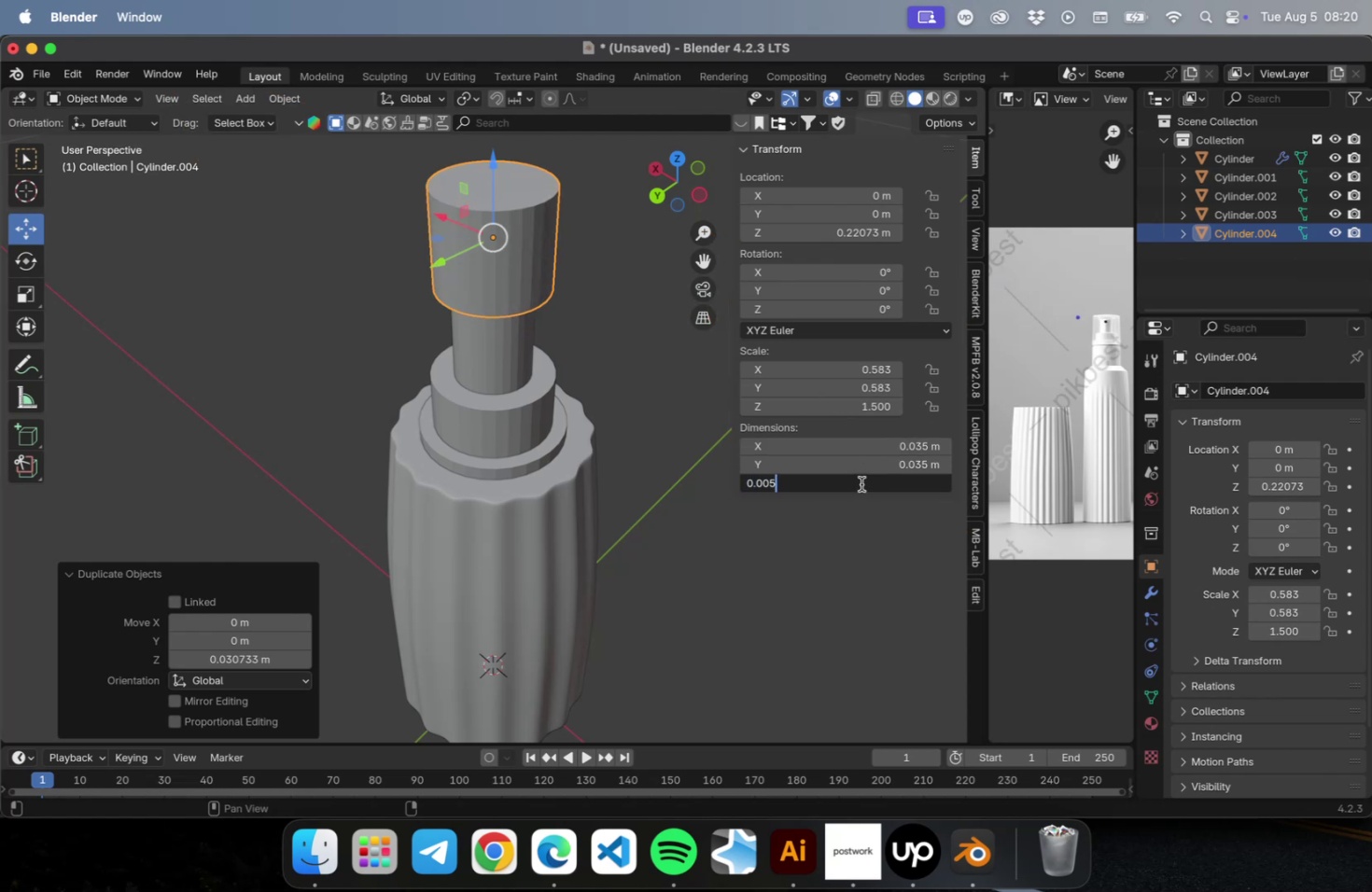 
key(Enter)
 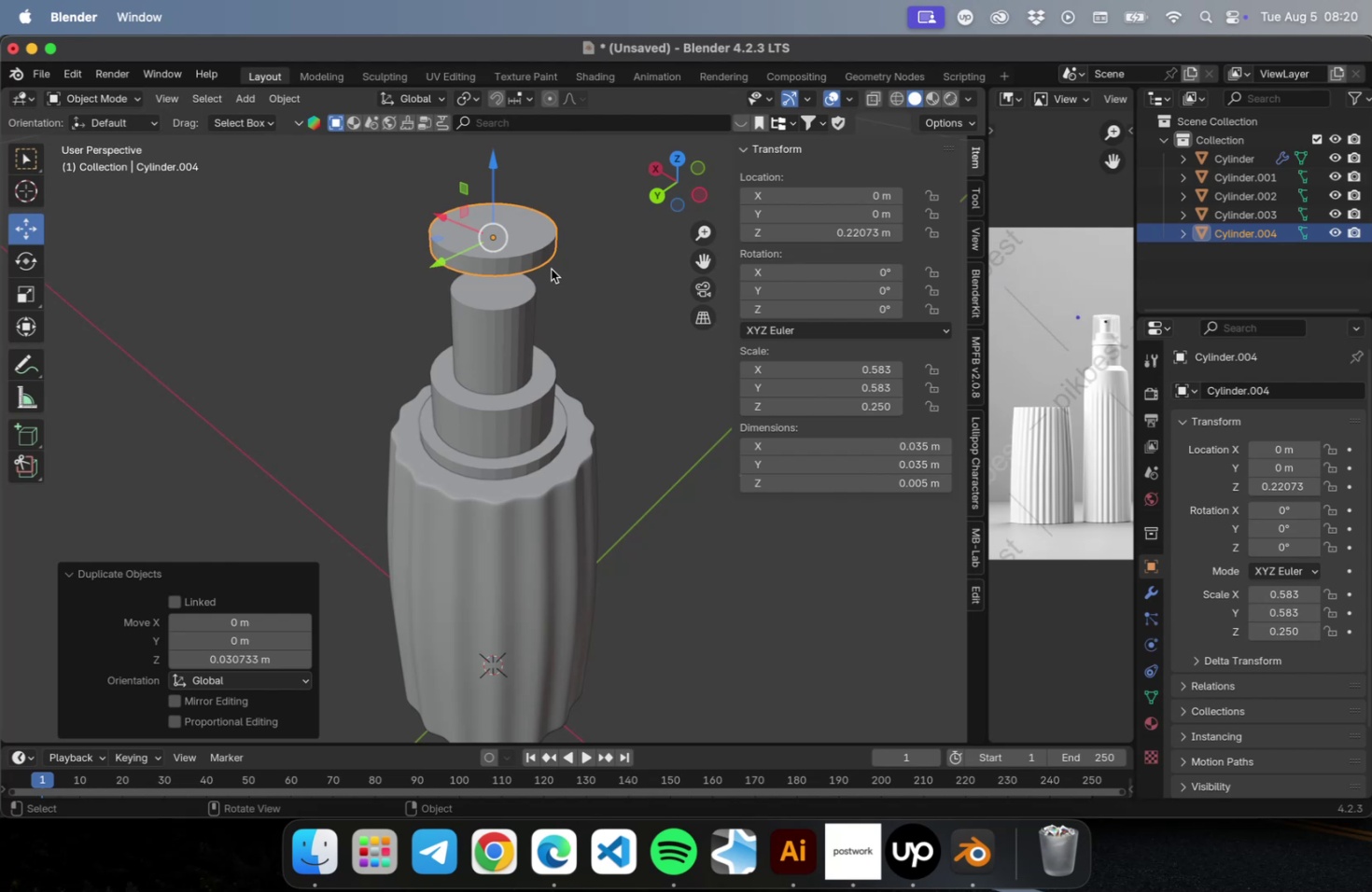 
left_click_drag(start_coordinate=[490, 162], to_coordinate=[483, 205])
 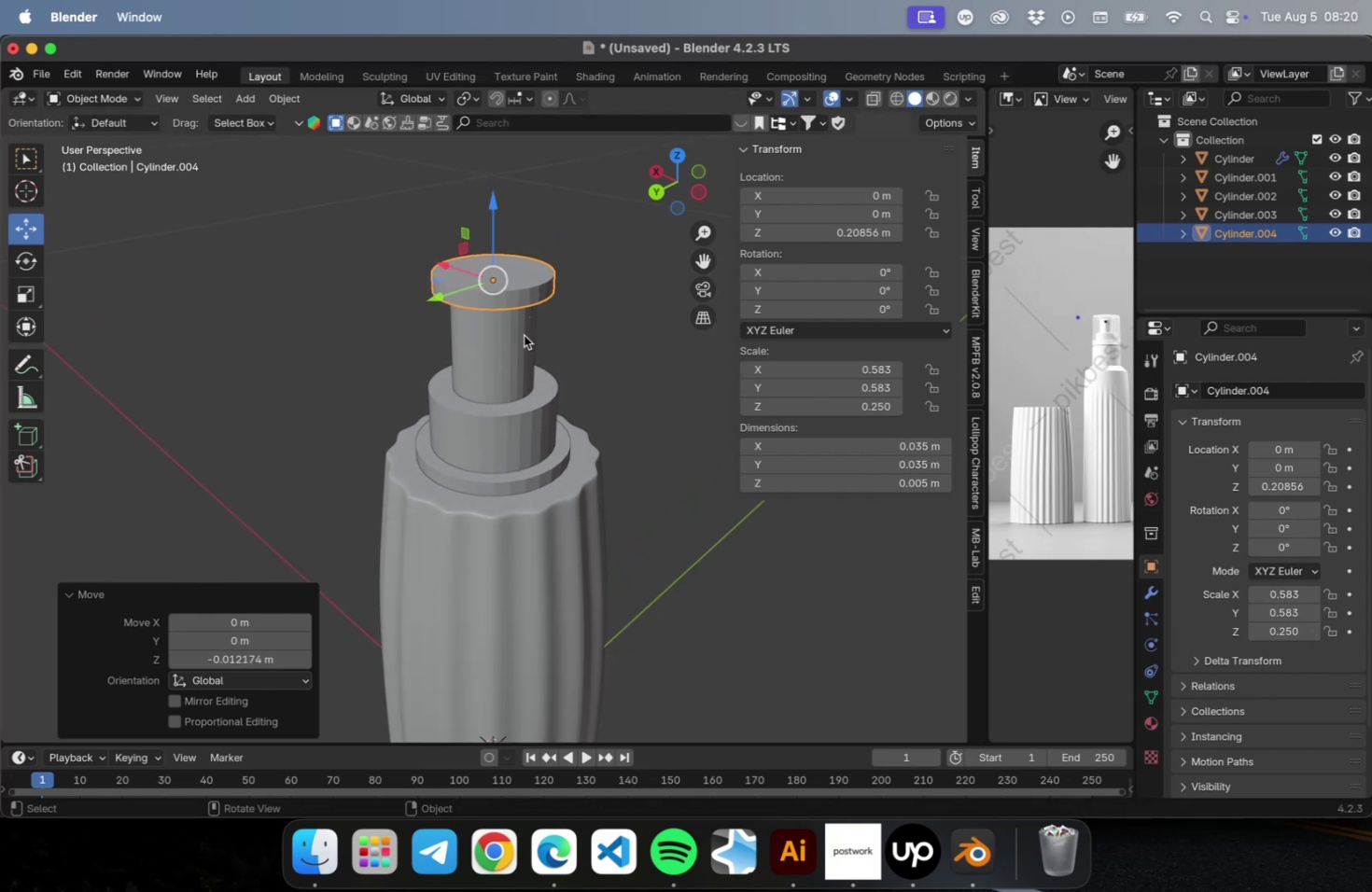 
scroll: coordinate [522, 329], scroll_direction: up, amount: 3.0
 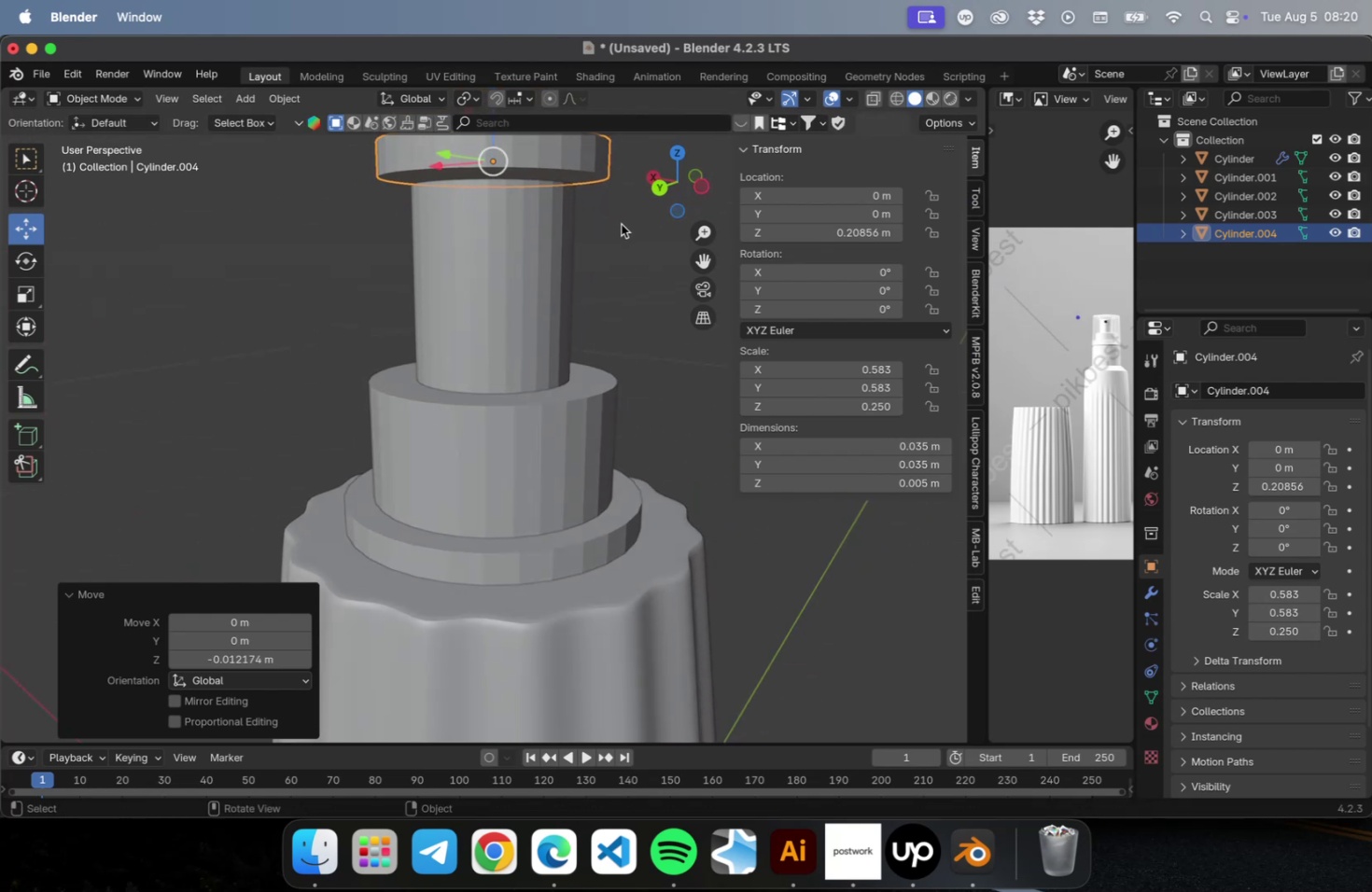 
hold_key(key=ShiftLeft, duration=0.36)
 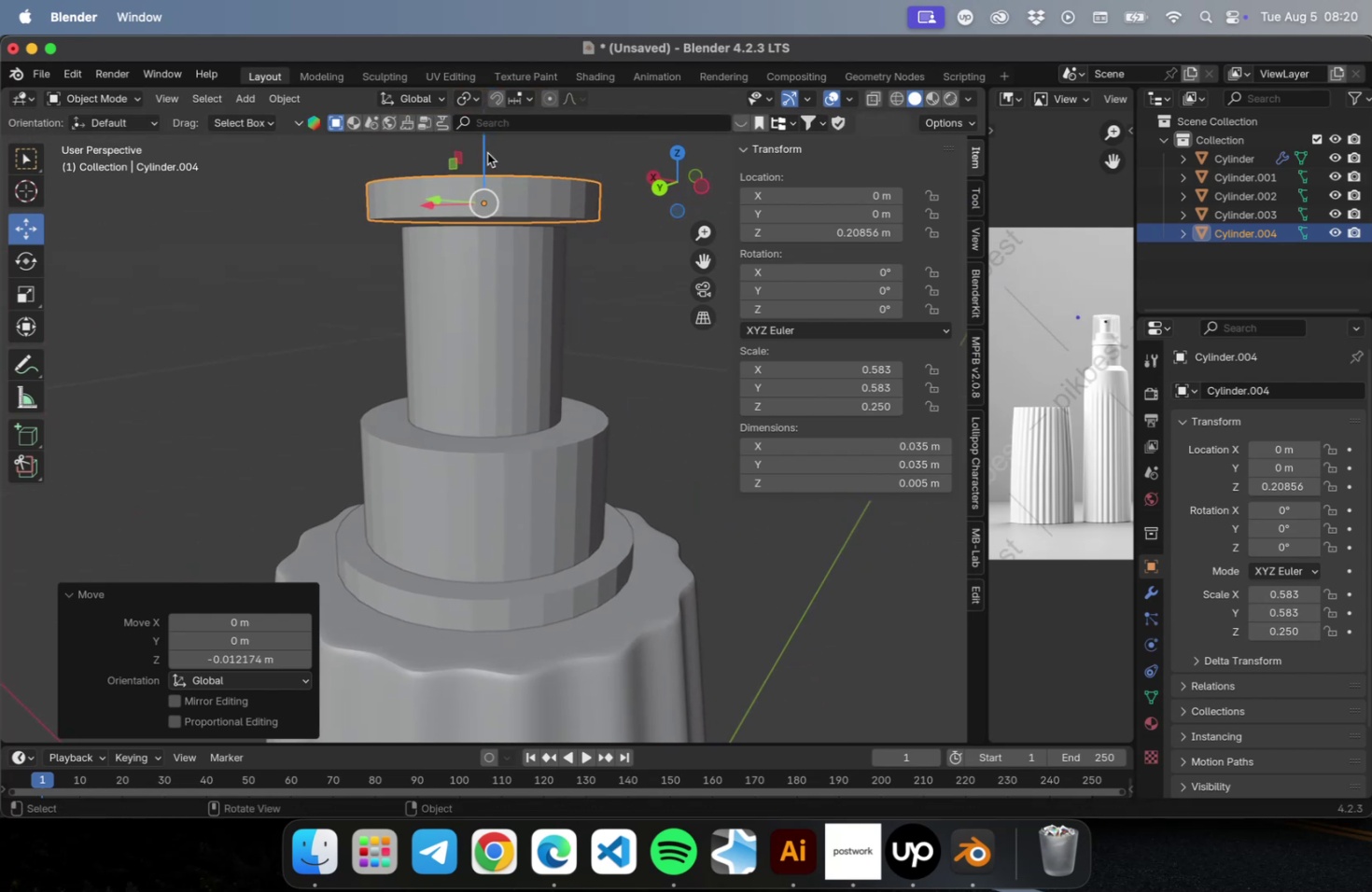 
left_click_drag(start_coordinate=[484, 153], to_coordinate=[485, 164])
 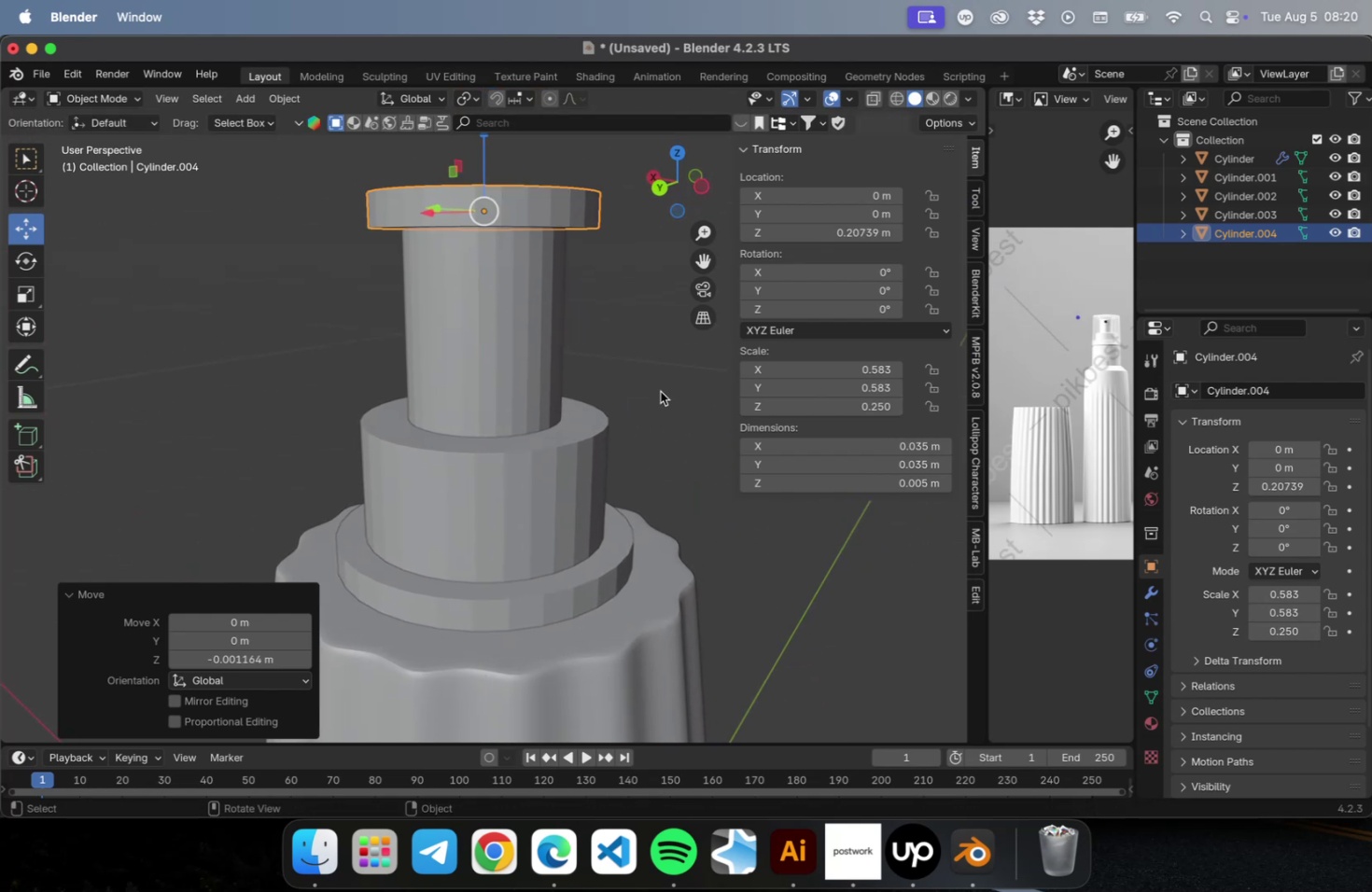 
left_click([660, 391])
 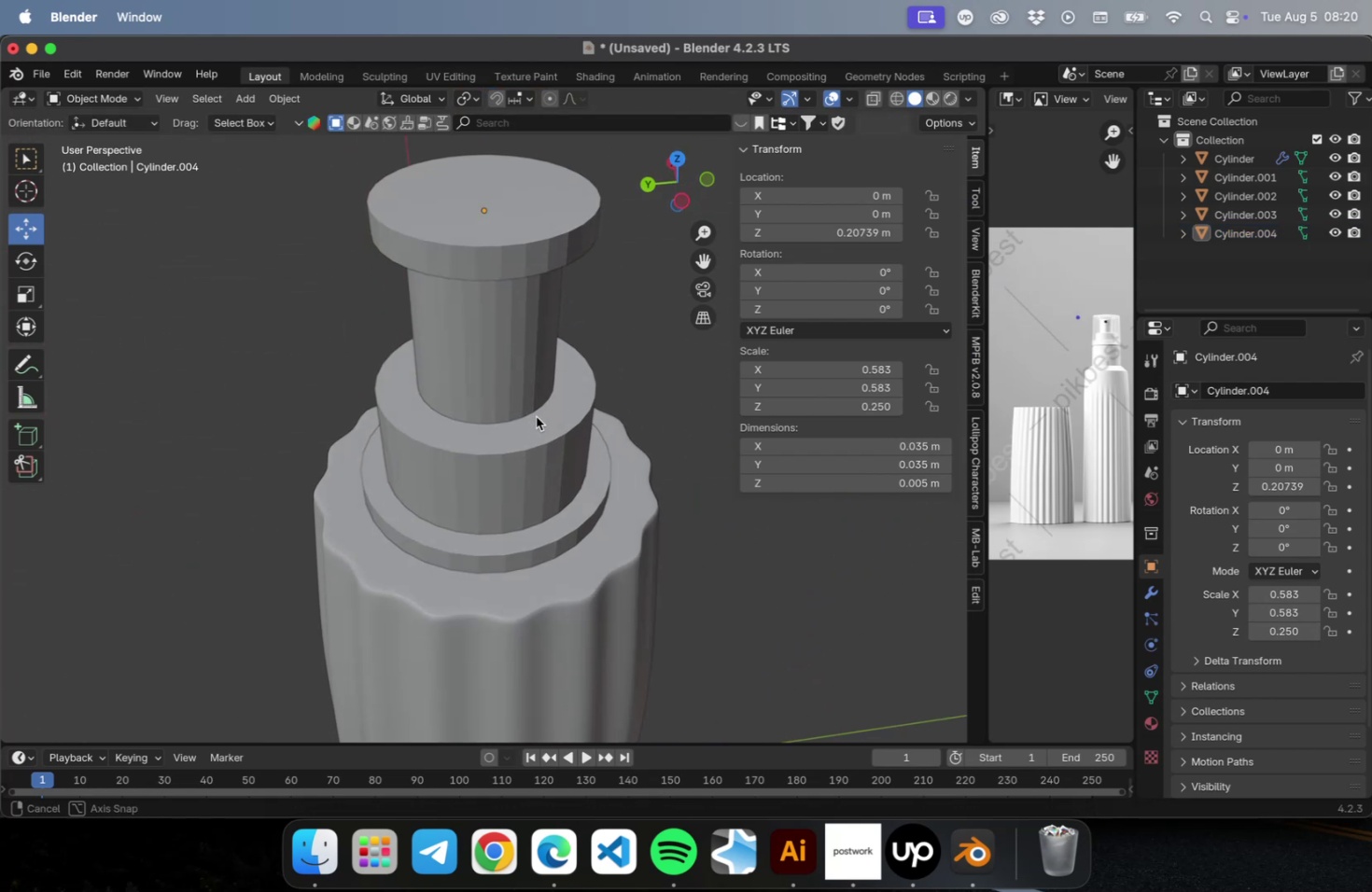 
left_click([526, 229])
 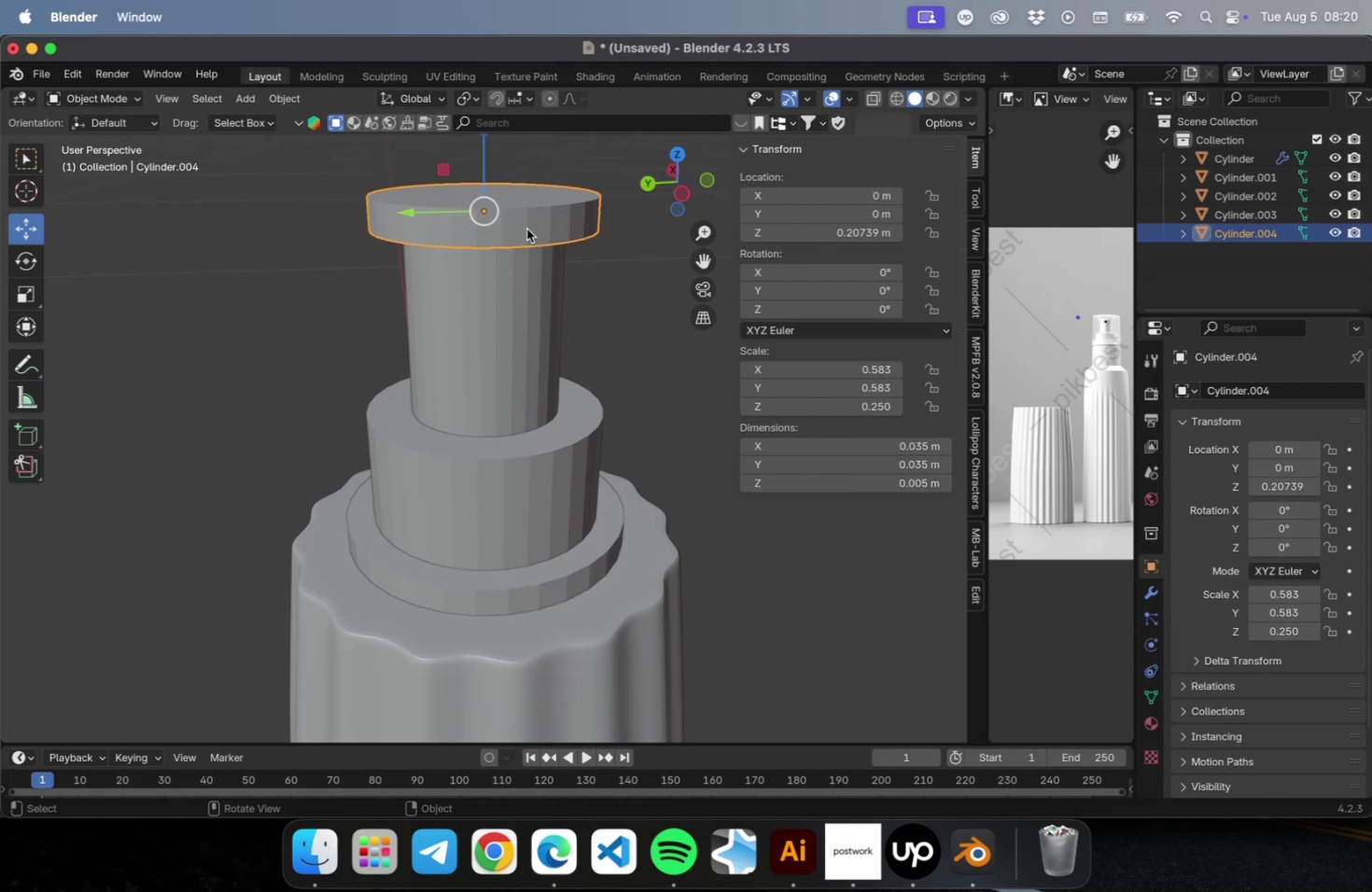 
key(NumLock)
 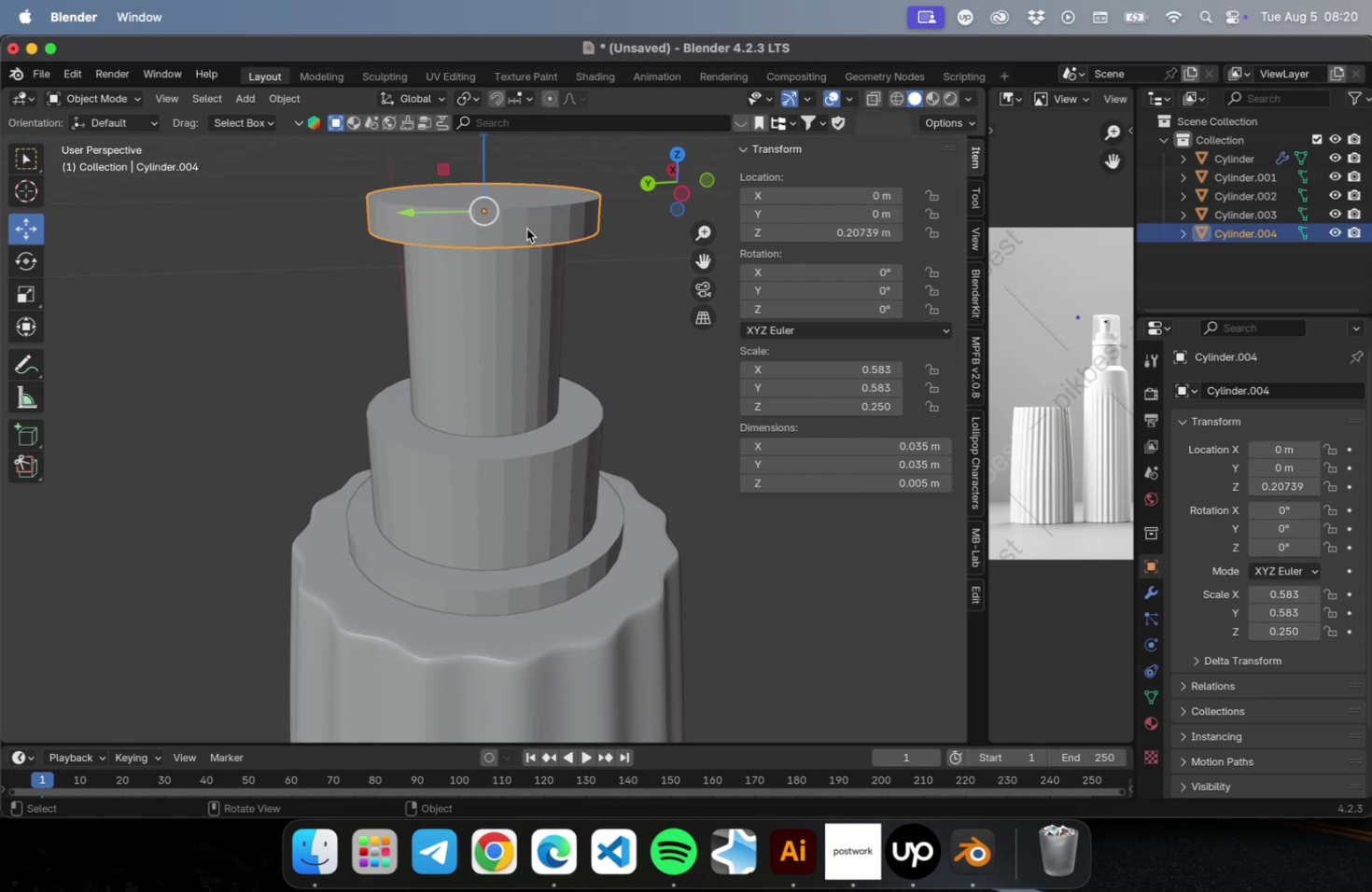 
key(Numpad1)
 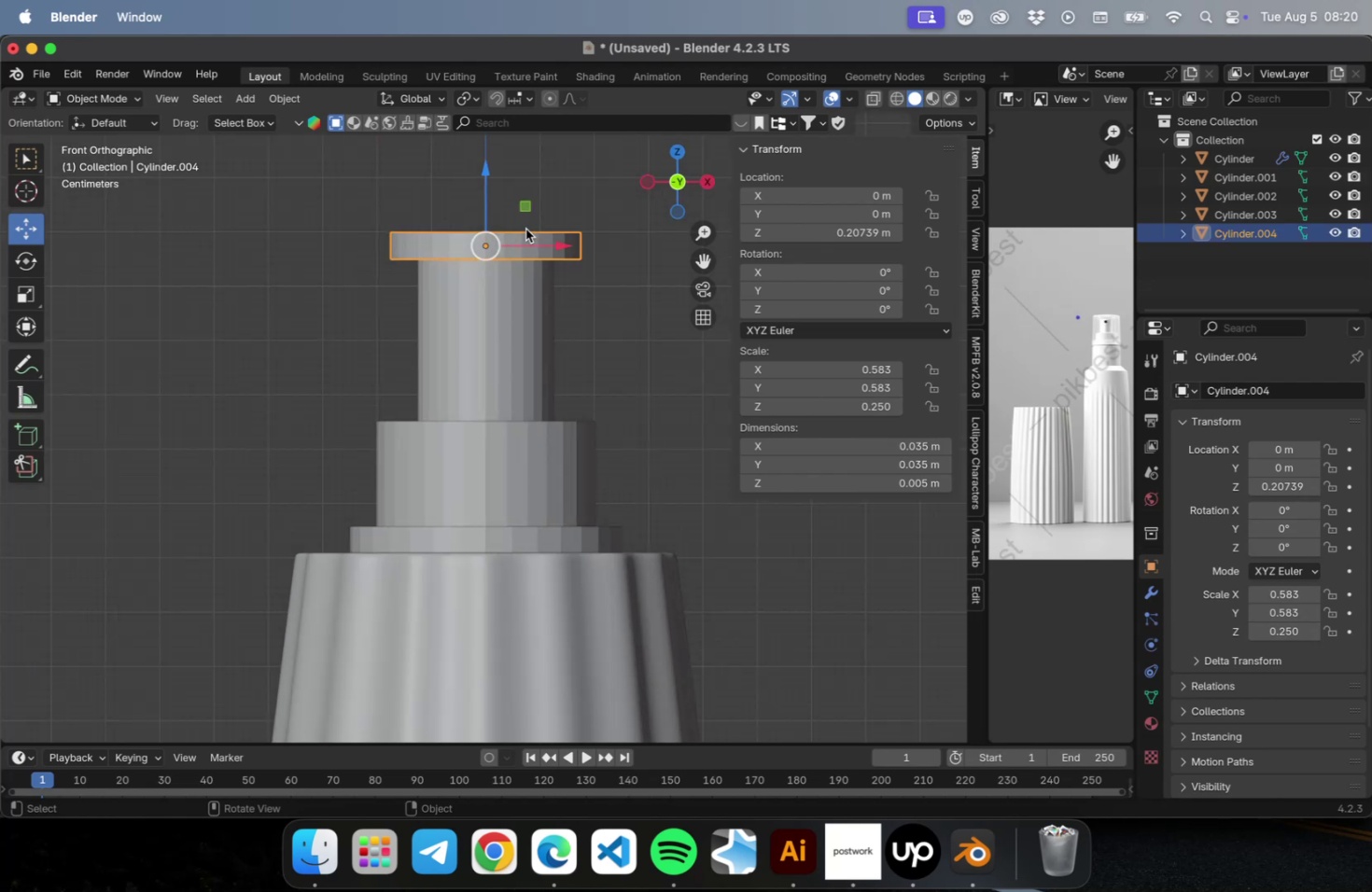 
scroll: coordinate [511, 228], scroll_direction: up, amount: 22.0
 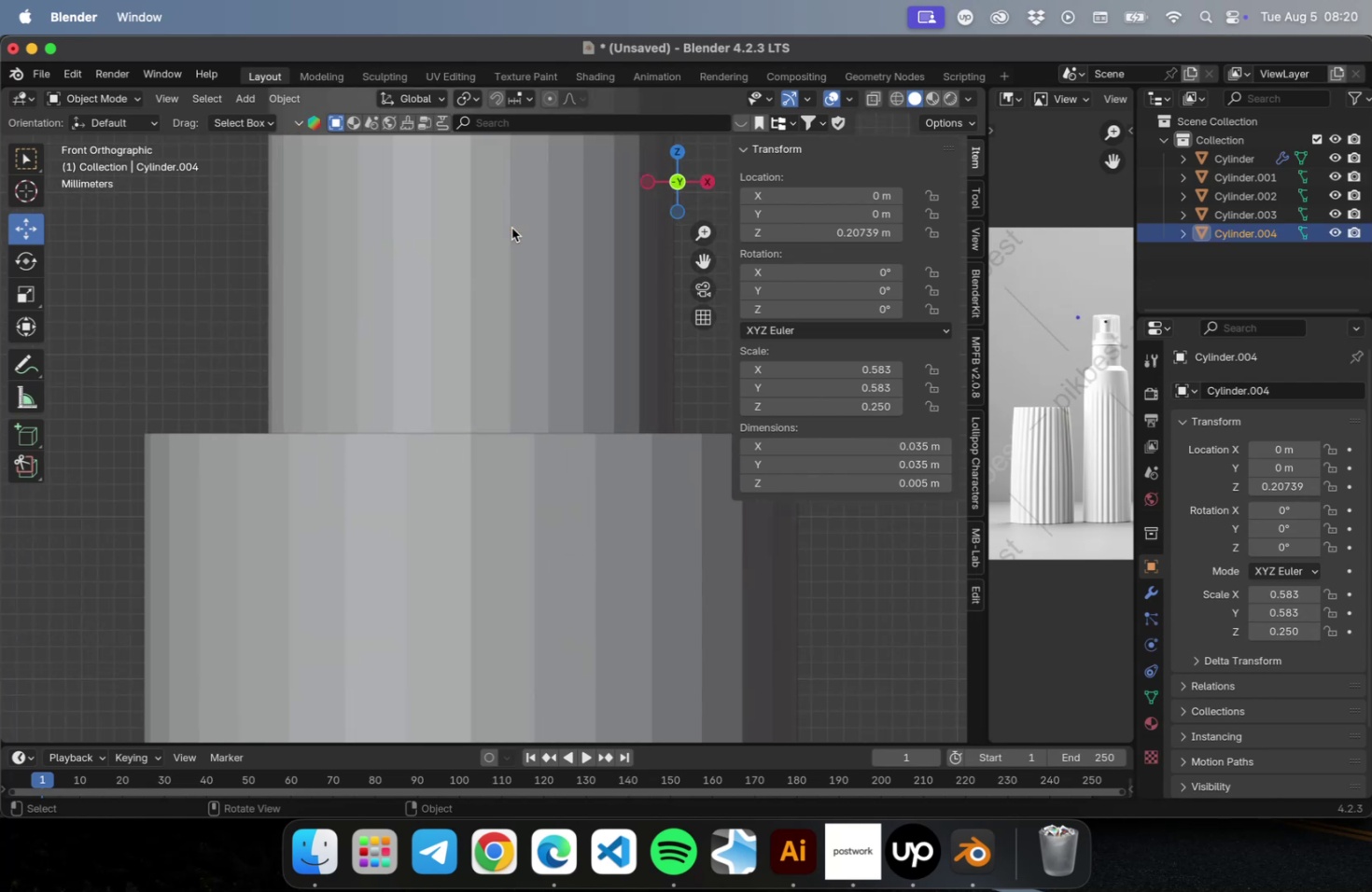 
hold_key(key=ShiftLeft, duration=0.49)
 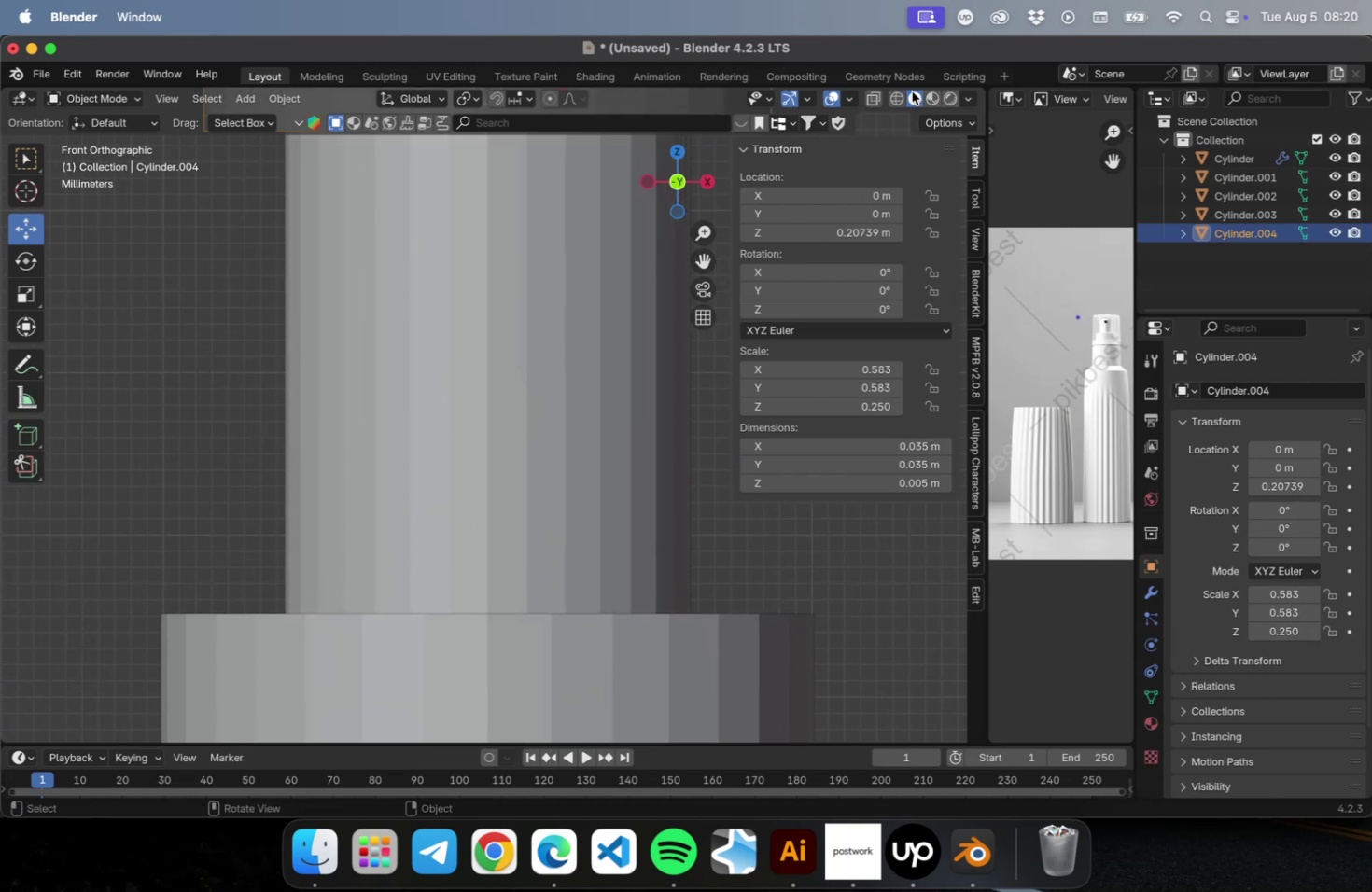 
left_click([893, 95])
 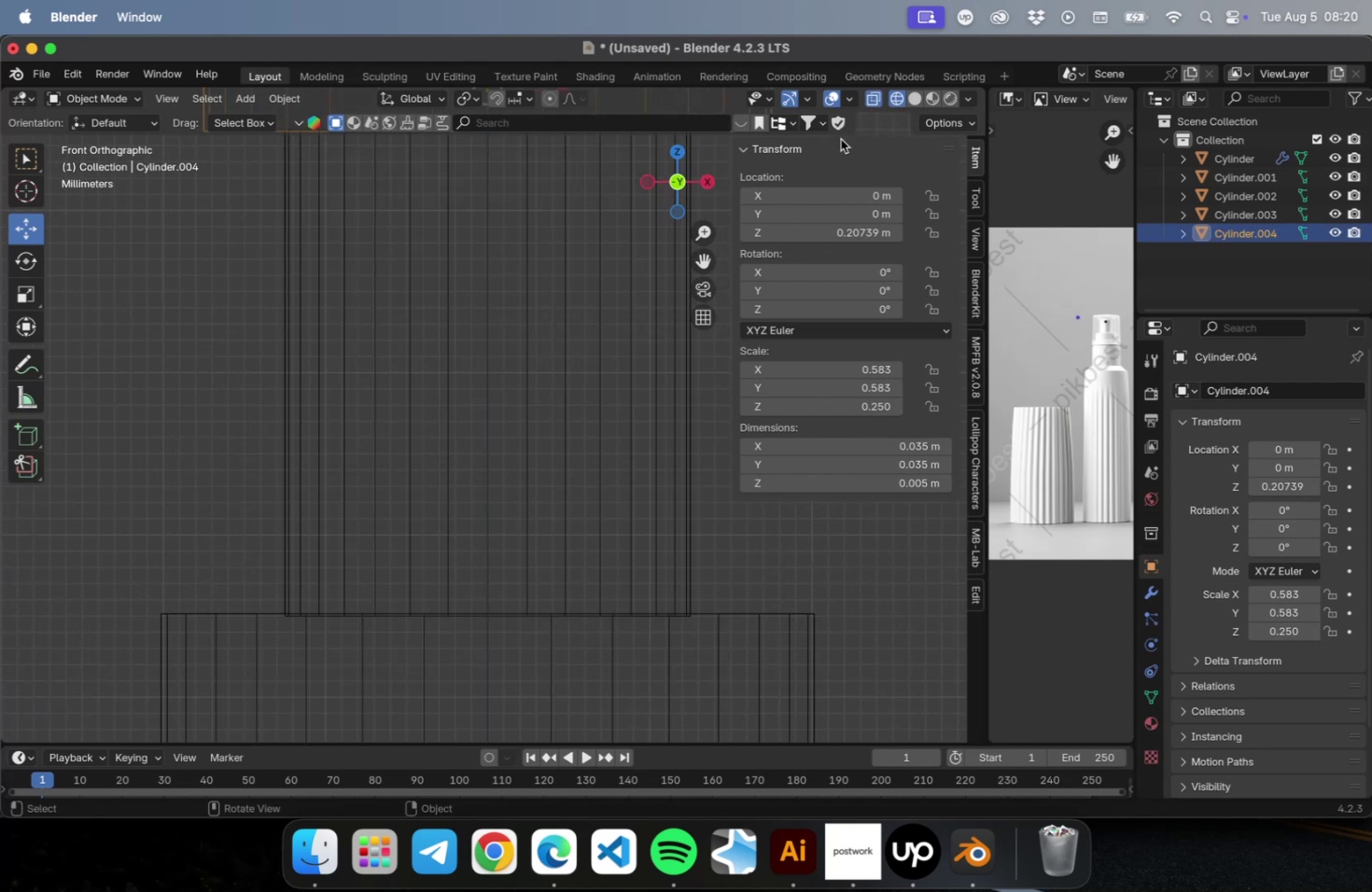 
hold_key(key=ShiftLeft, duration=0.65)
 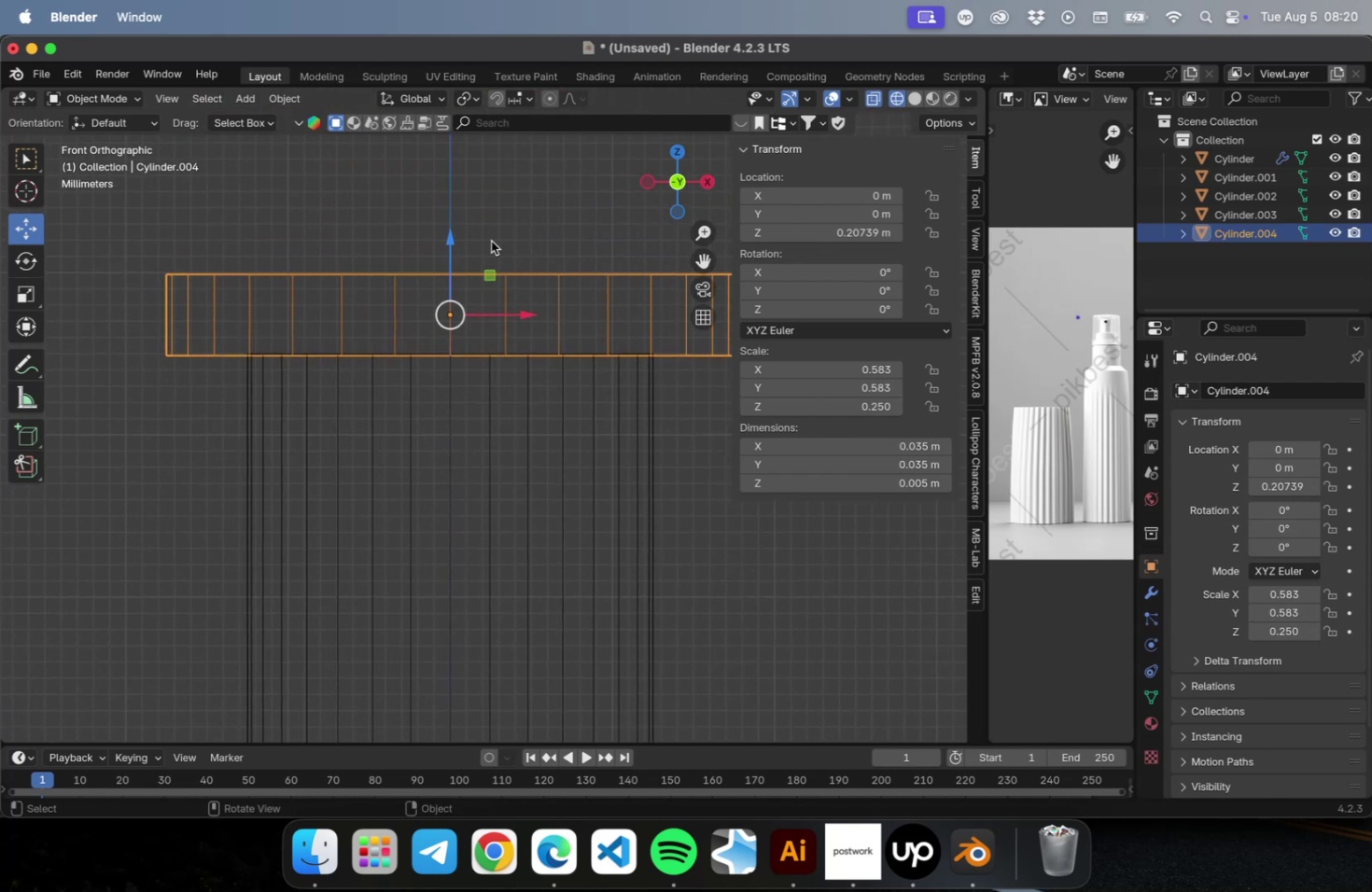 
left_click([487, 242])
 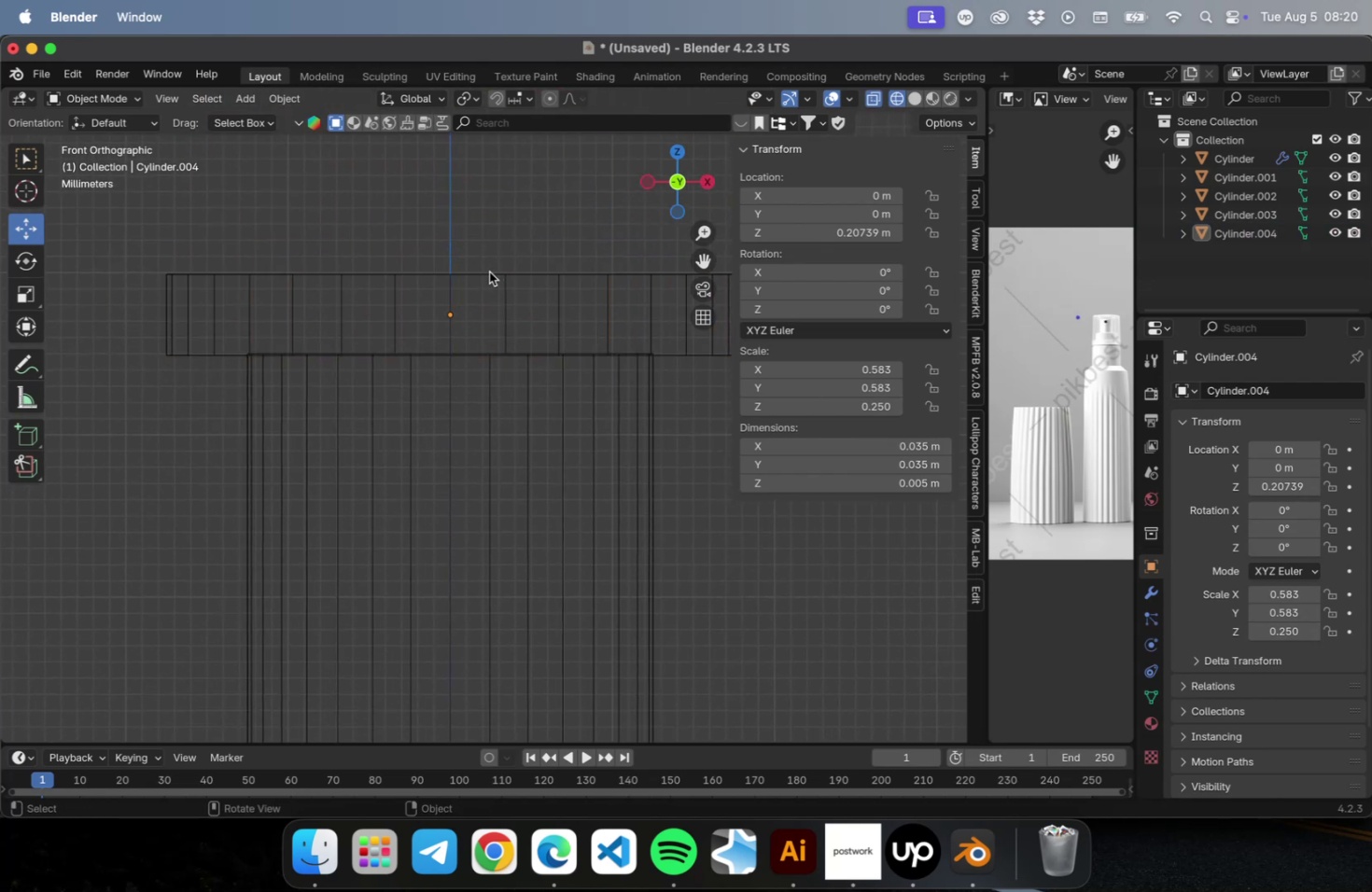 
left_click_drag(start_coordinate=[488, 254], to_coordinate=[467, 277])
 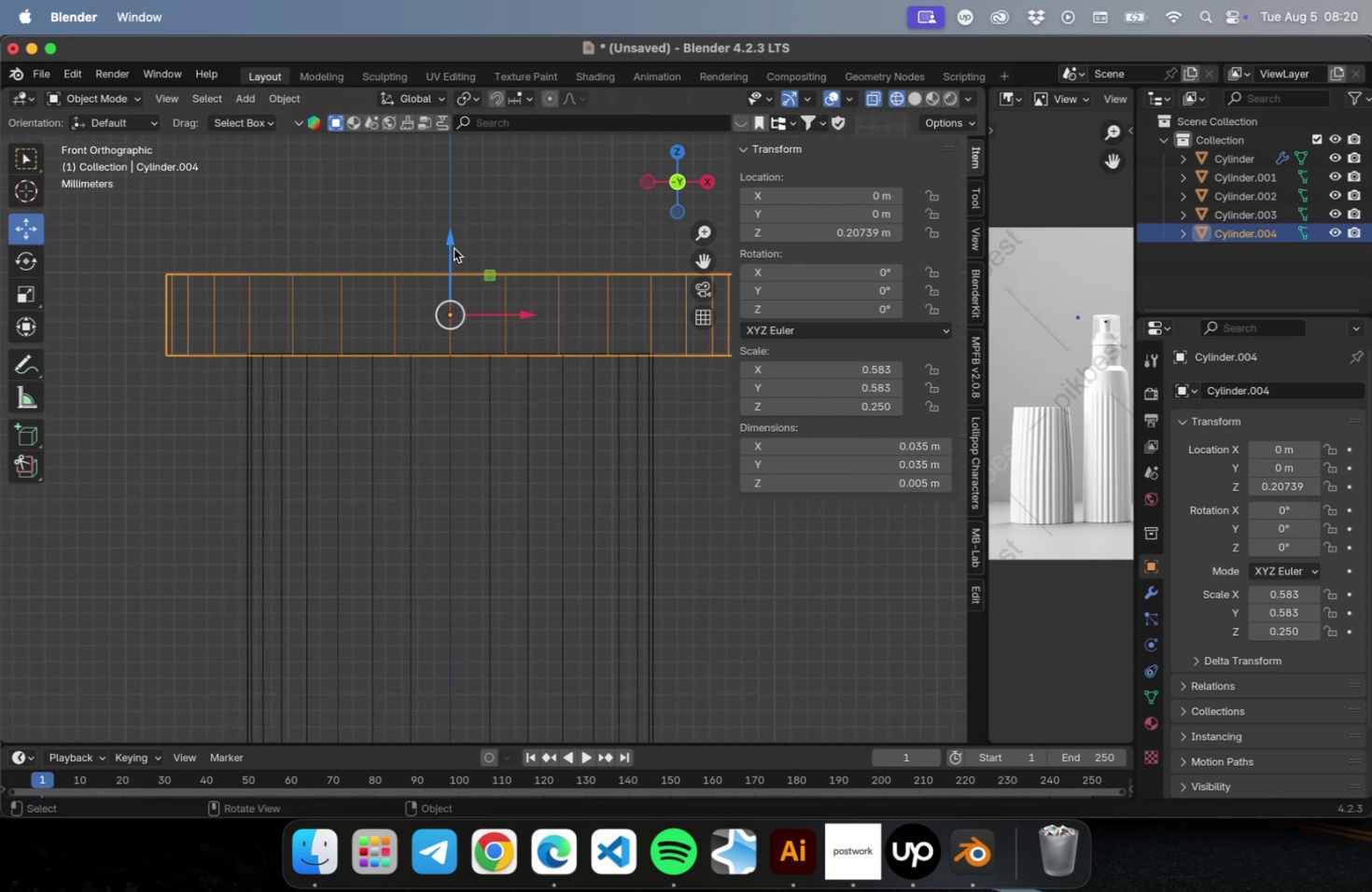 
scroll: coordinate [604, 431], scroll_direction: down, amount: 4.0
 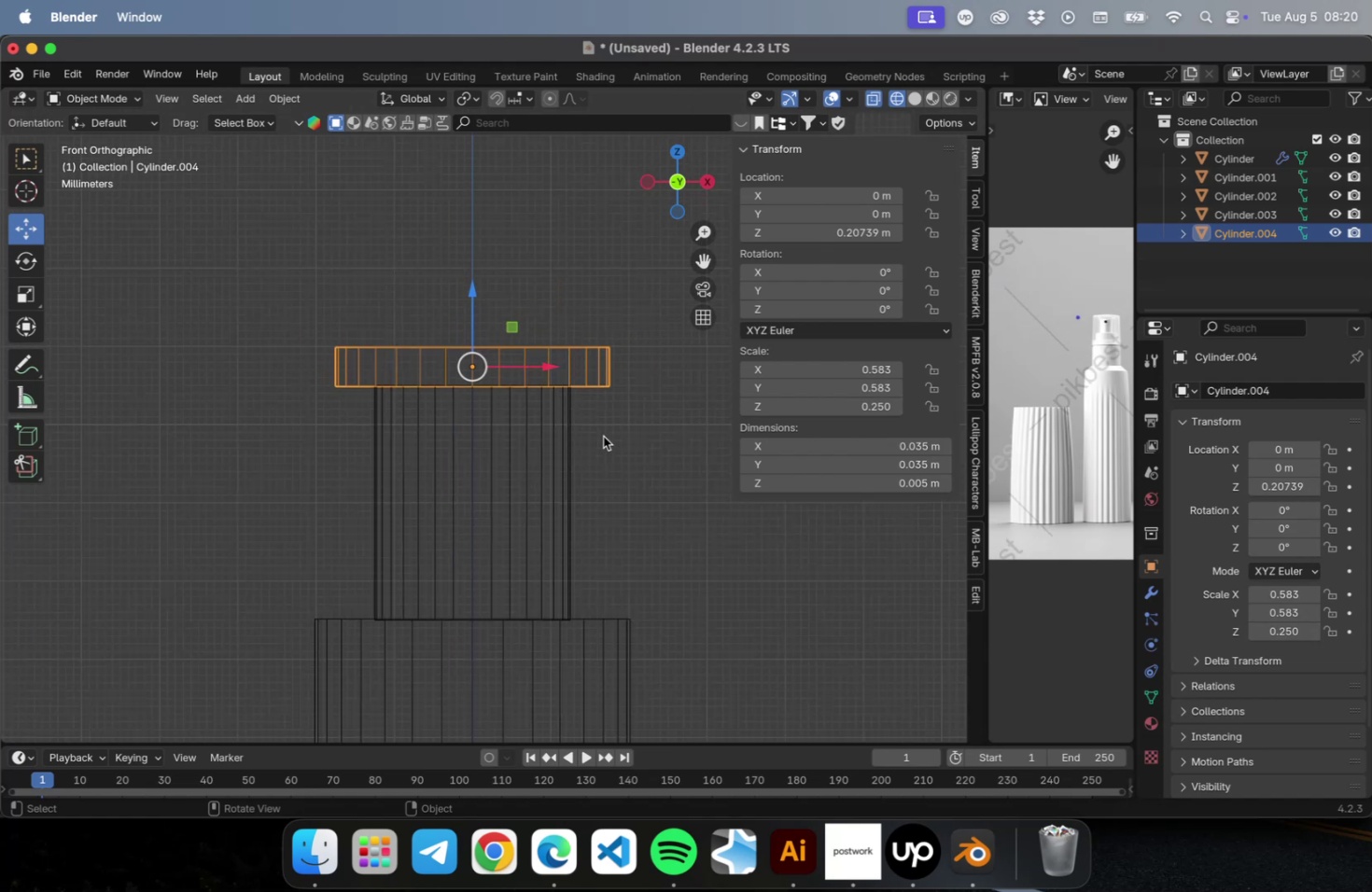 
hold_key(key=ShiftLeft, duration=0.48)
 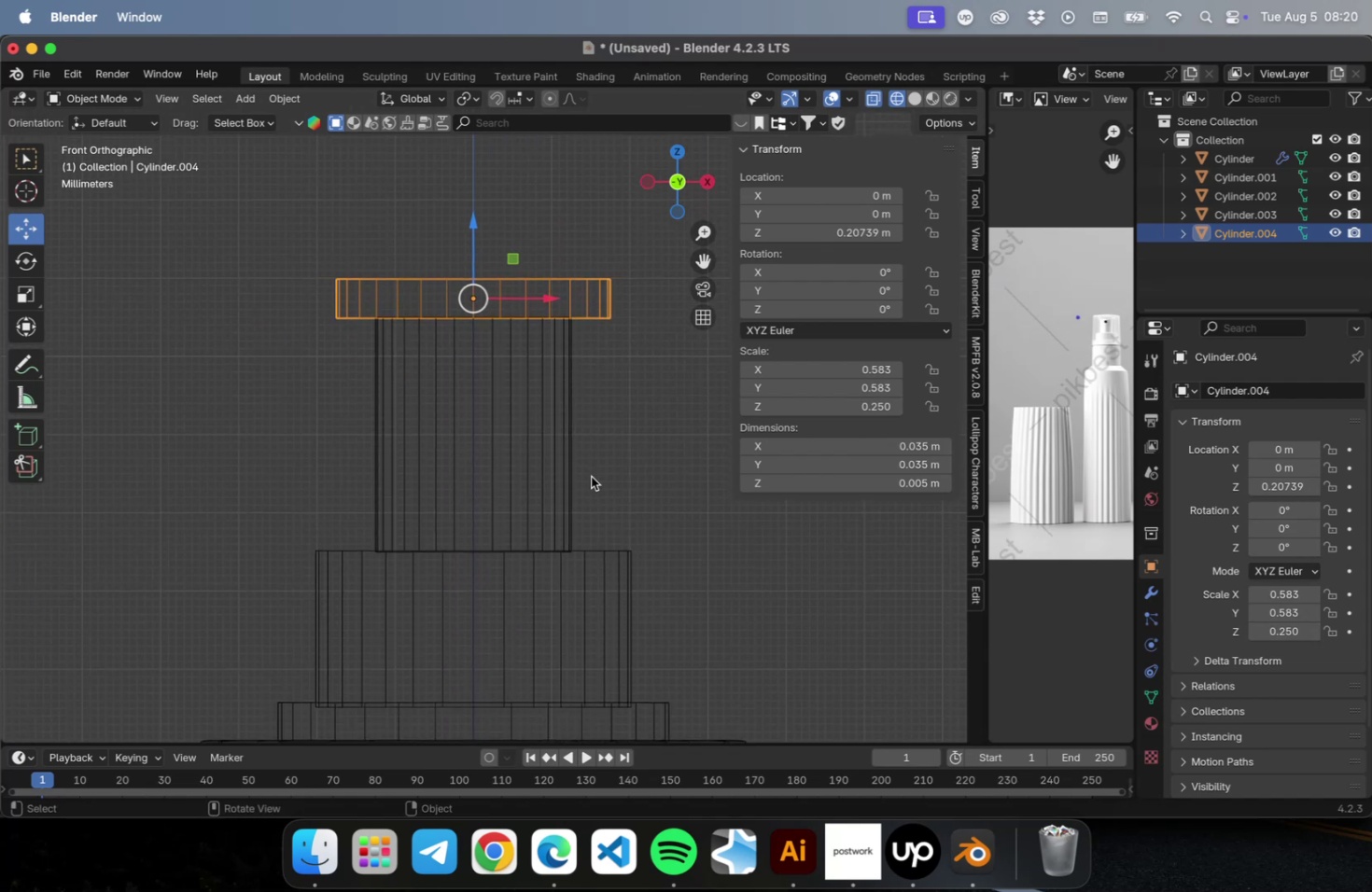 
hold_key(key=ShiftLeft, duration=0.42)
 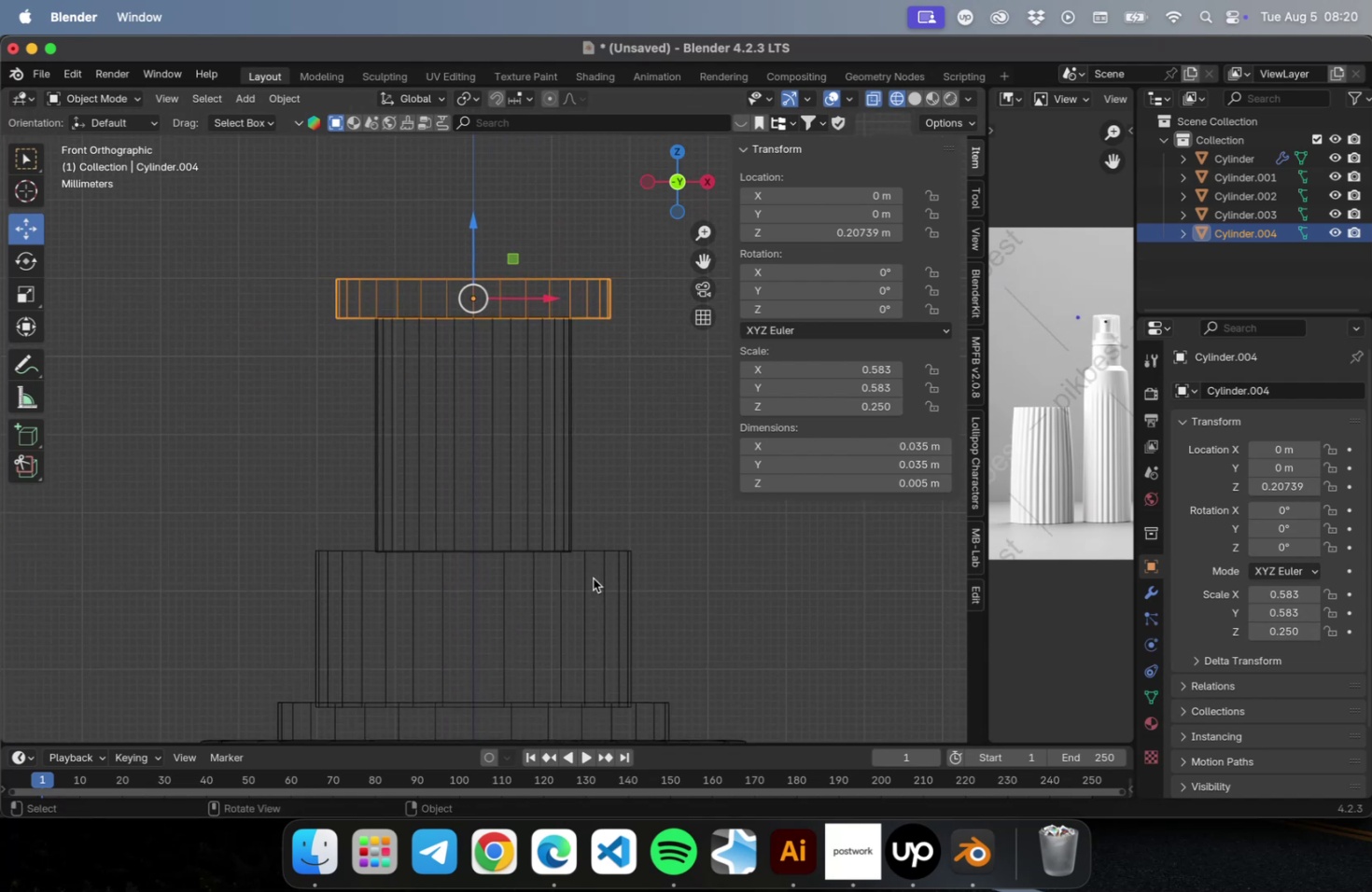 
key(Shift+ShiftLeft)
 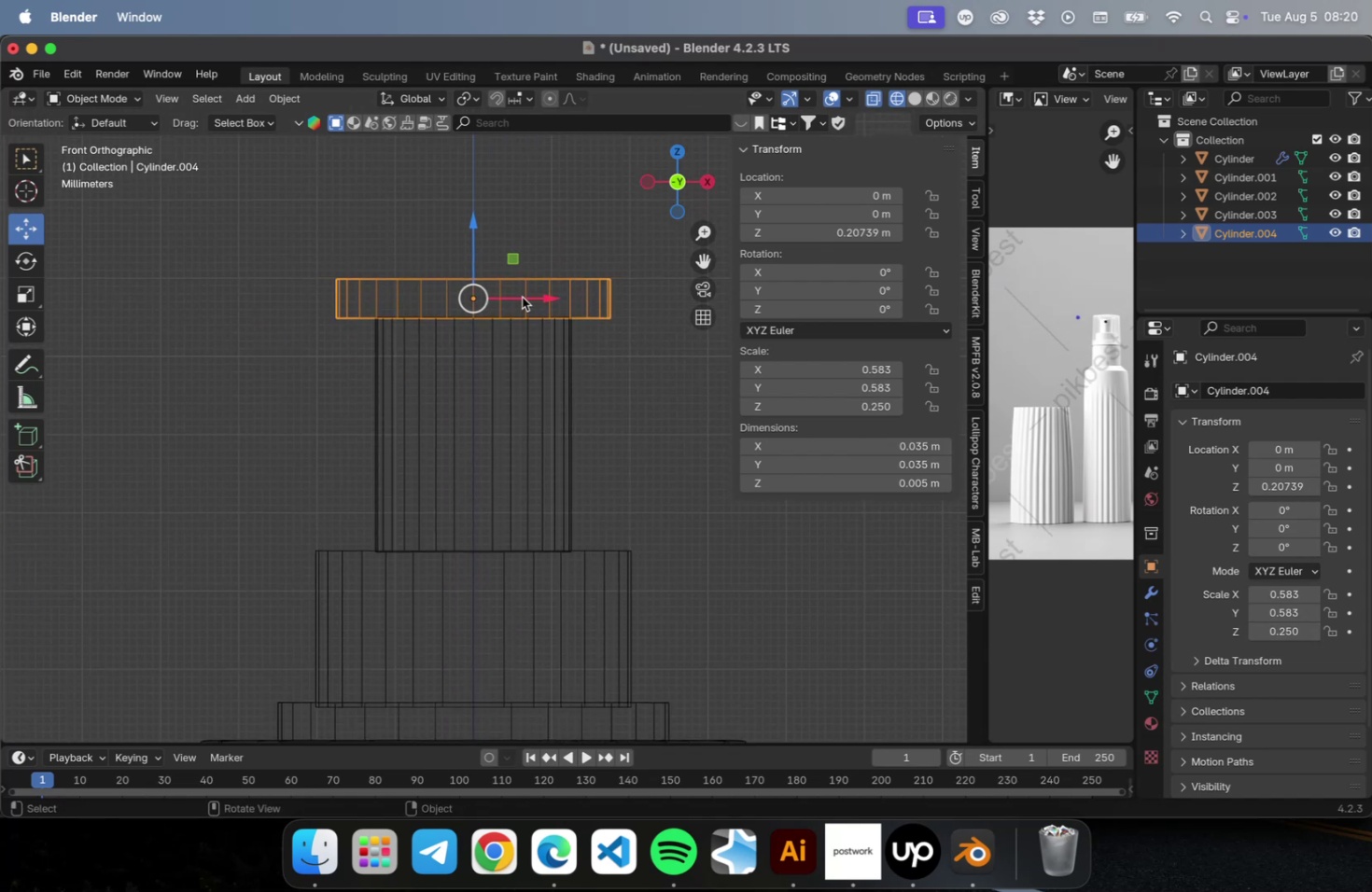 
scroll: coordinate [522, 293], scroll_direction: up, amount: 9.0
 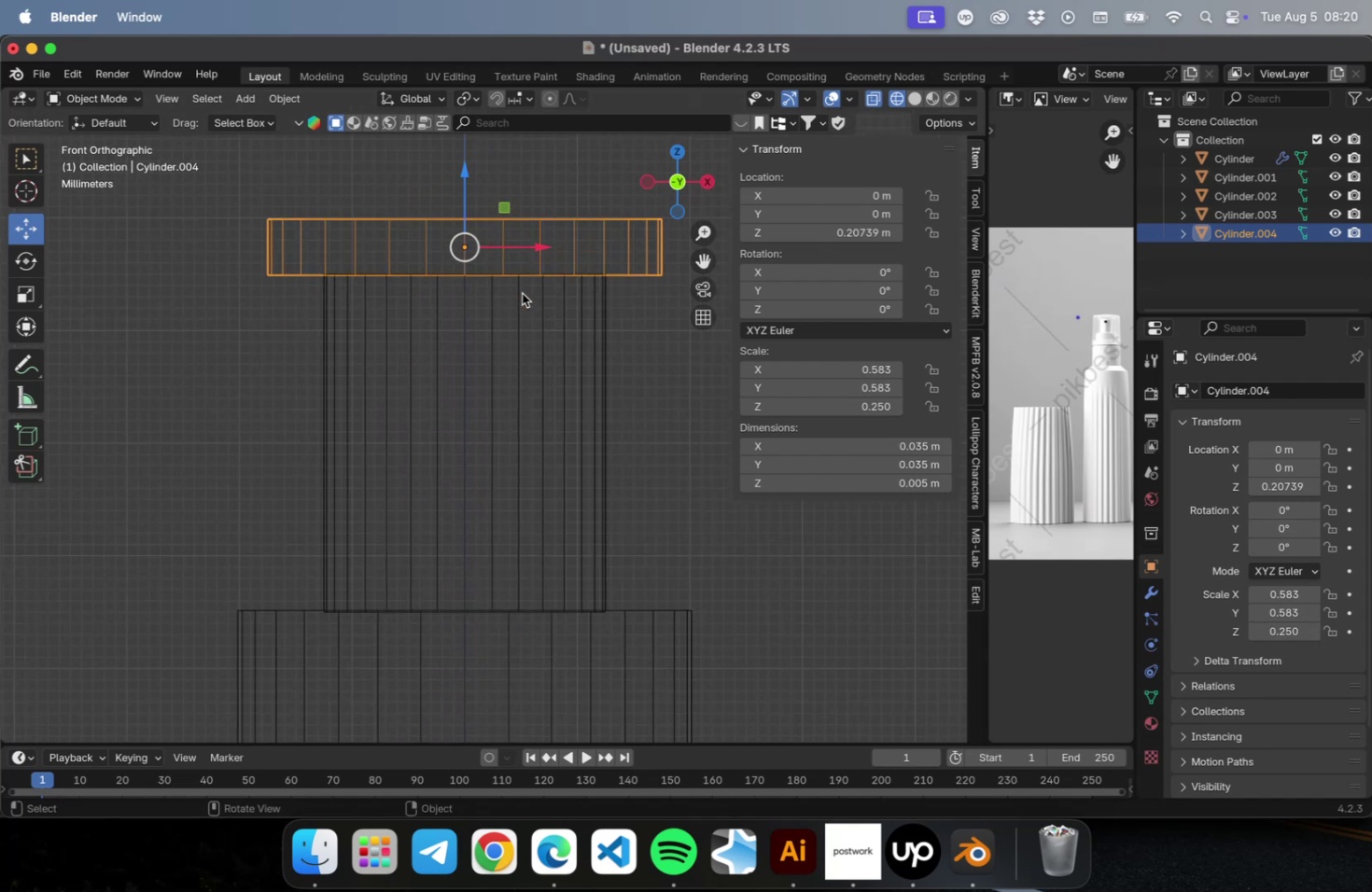 
hold_key(key=ShiftLeft, duration=0.51)
 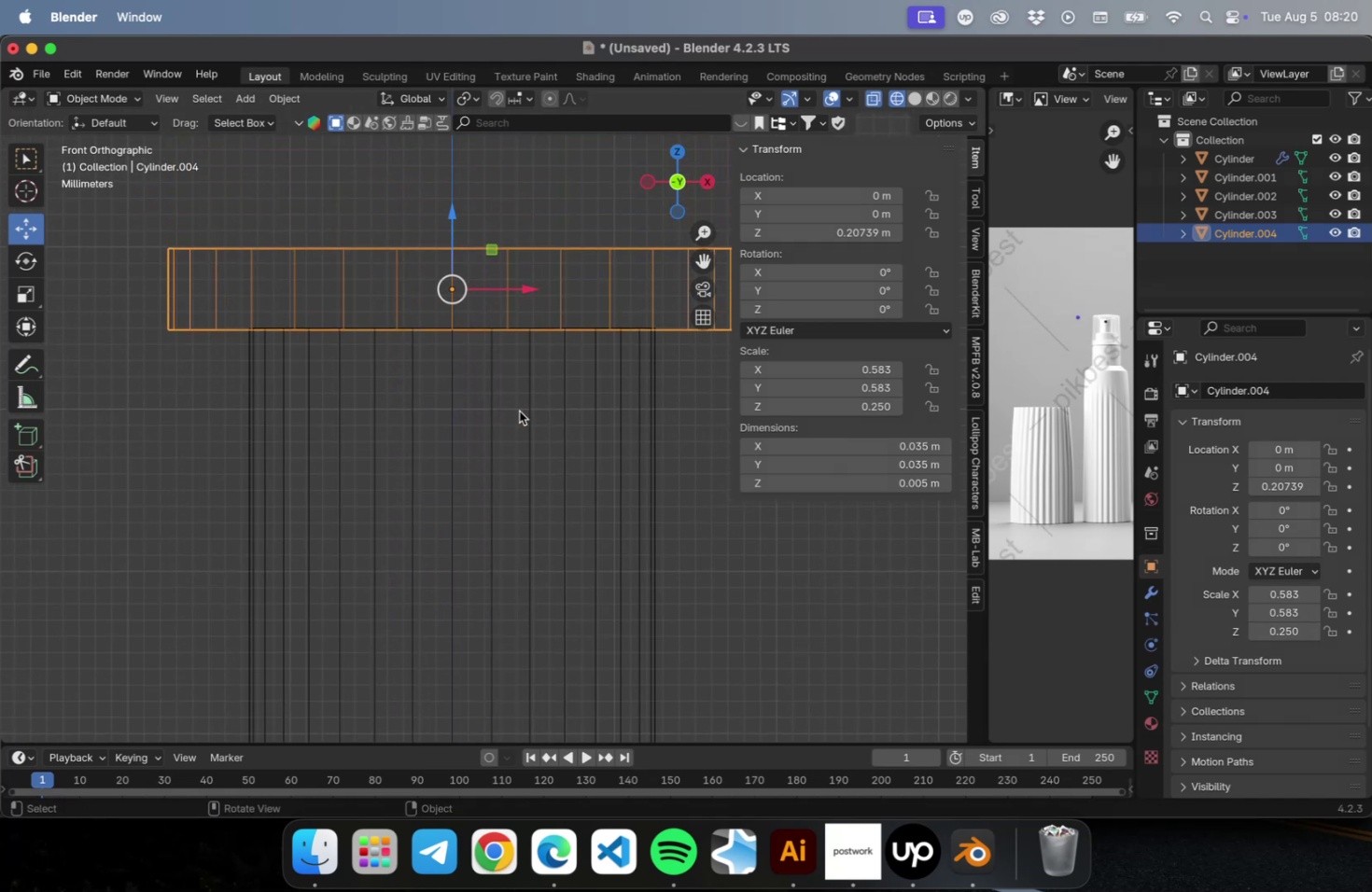 
scroll: coordinate [516, 408], scroll_direction: down, amount: 2.0
 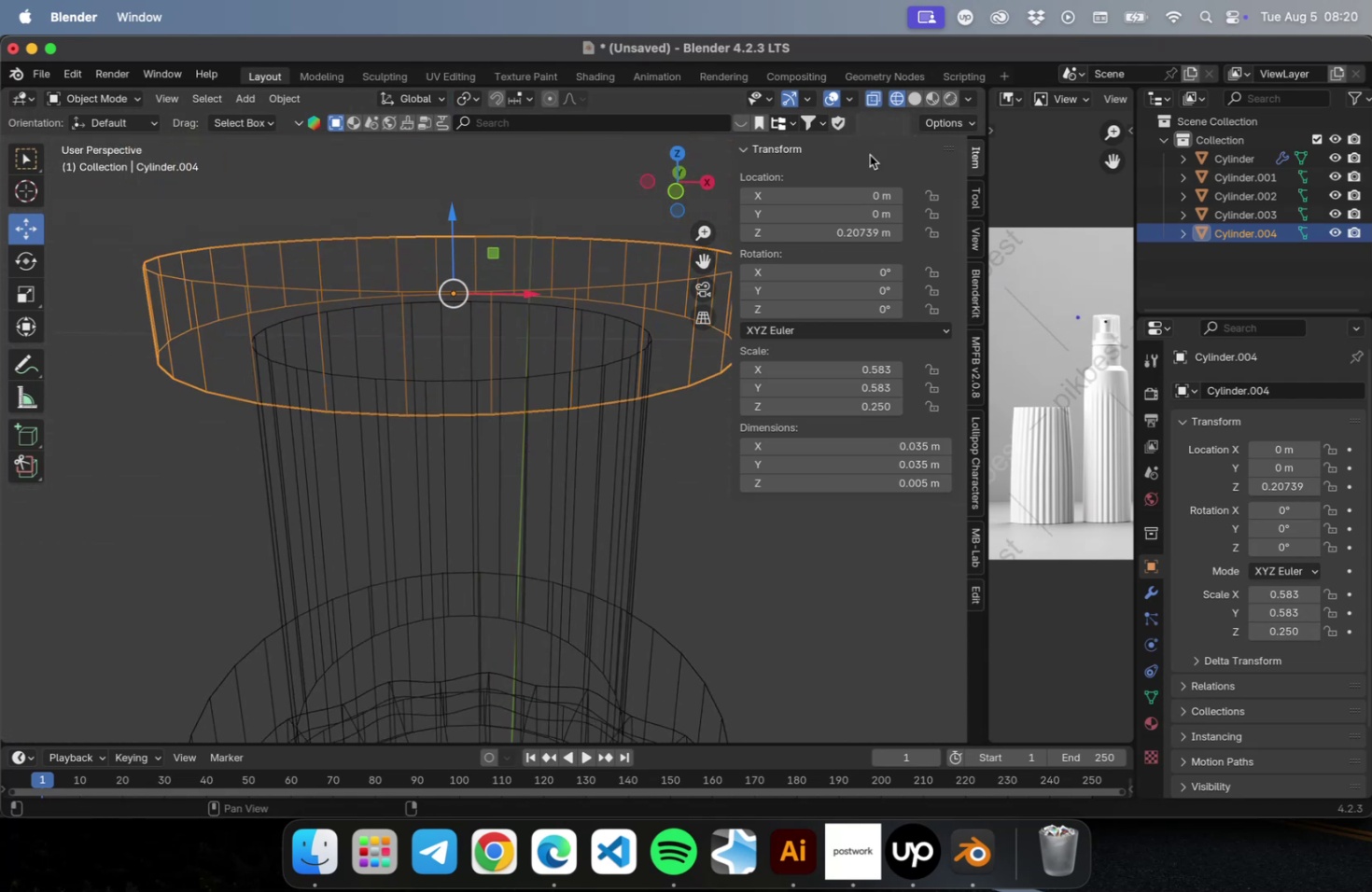 
left_click([908, 100])
 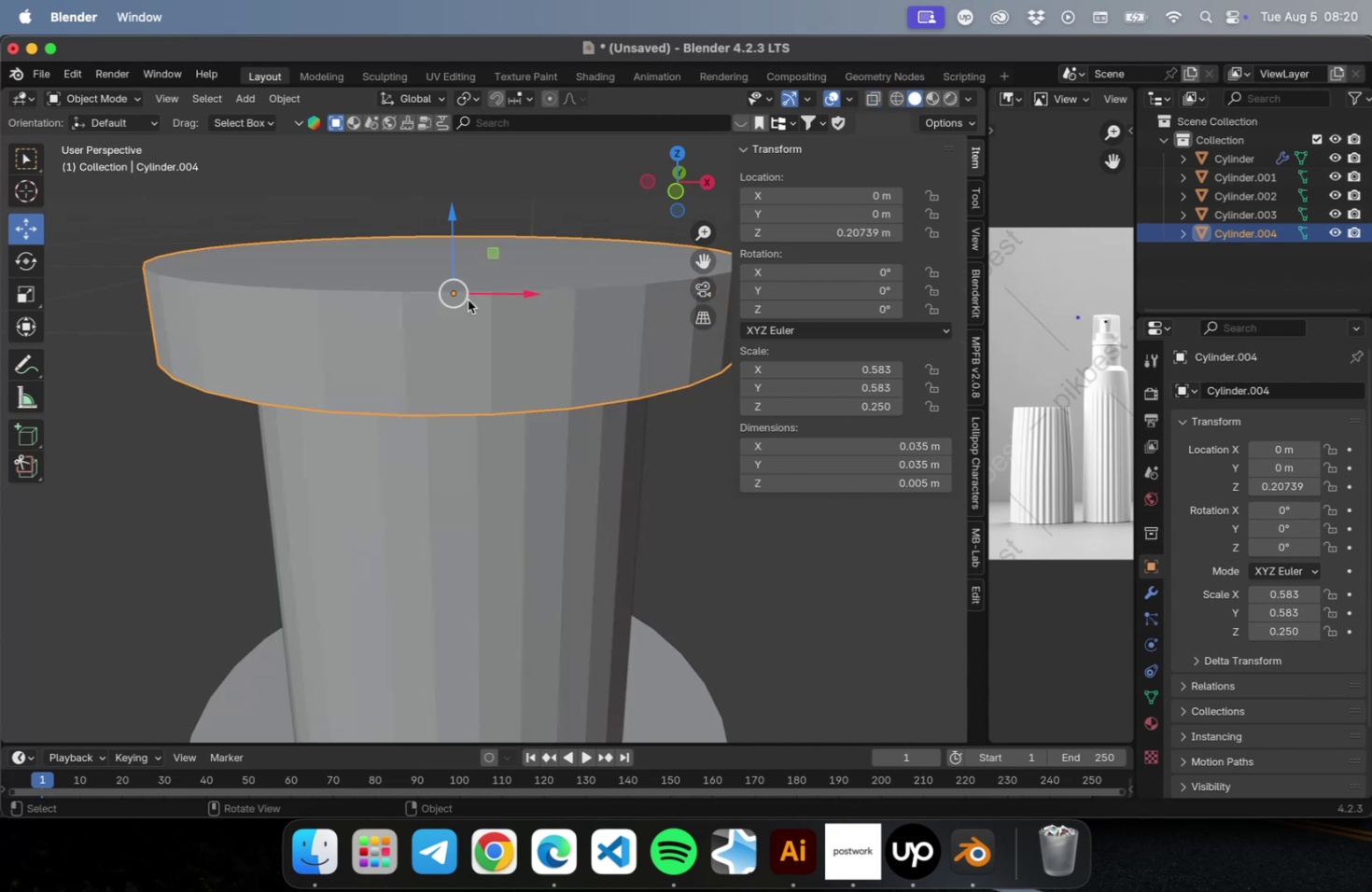 
scroll: coordinate [419, 338], scroll_direction: down, amount: 4.0
 